 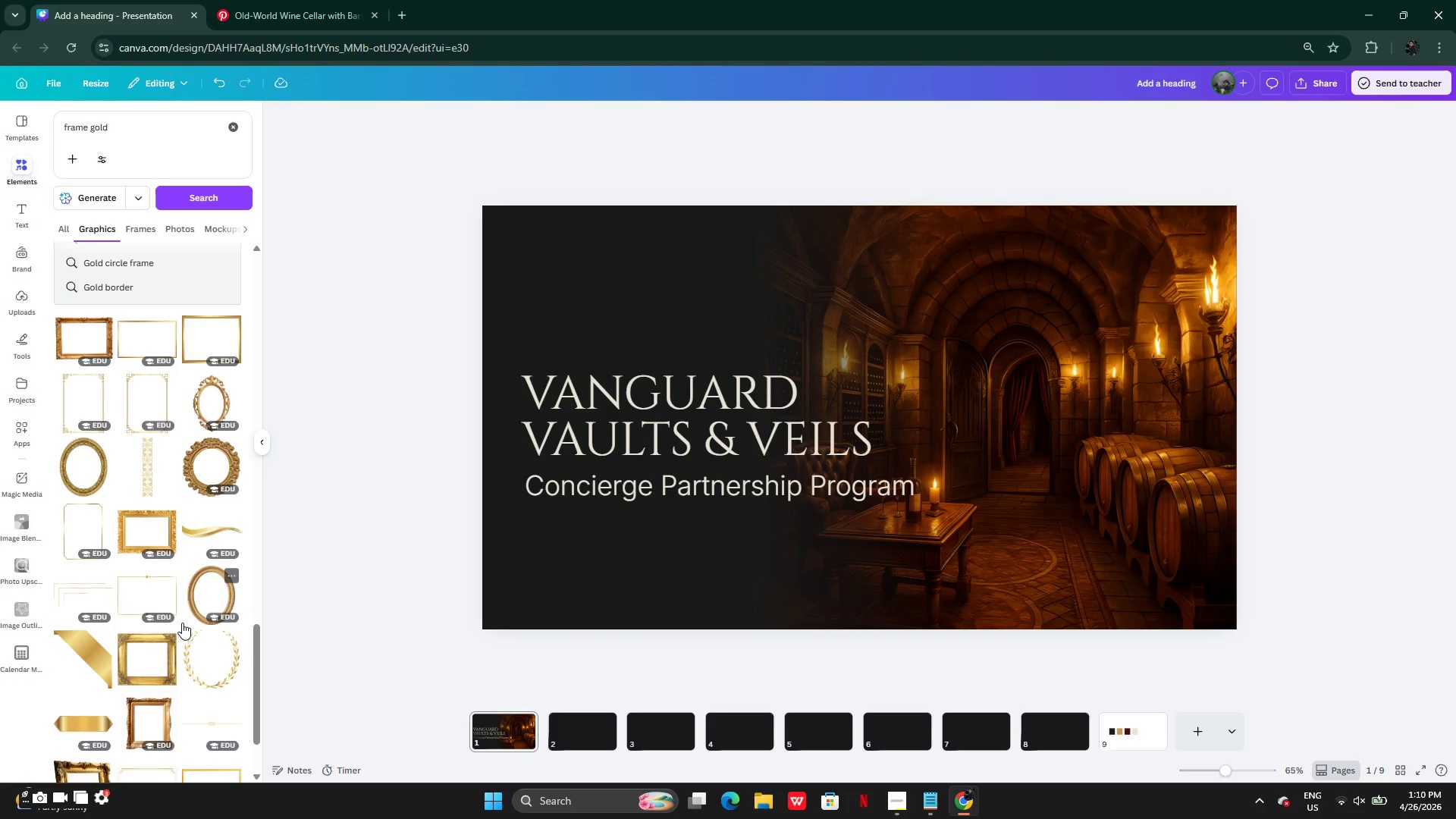 
left_click([133, 356])
 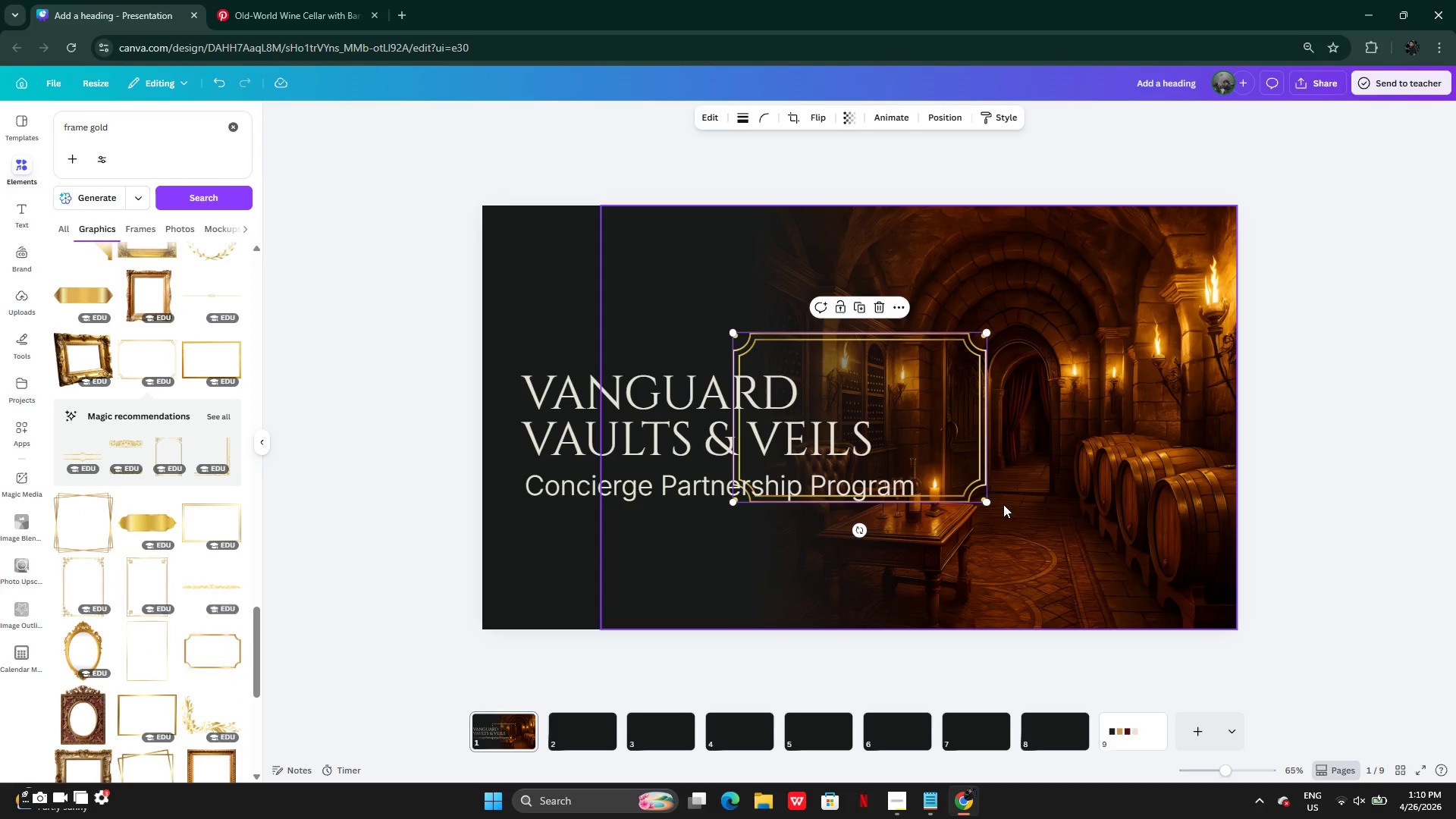 
left_click_drag(start_coordinate=[987, 503], to_coordinate=[1197, 587])
 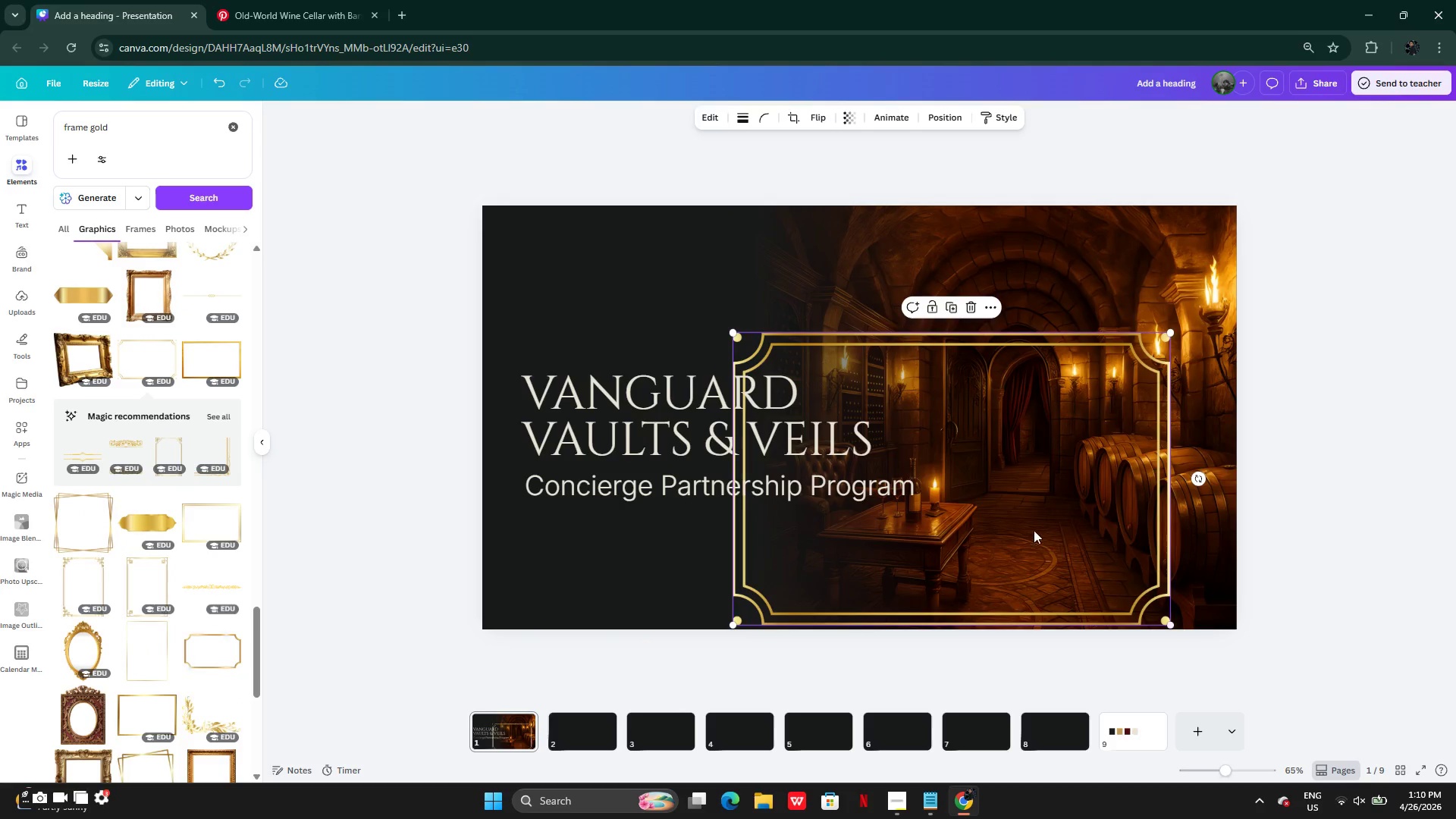 
left_click_drag(start_coordinate=[1034, 535], to_coordinate=[1083, 487])
 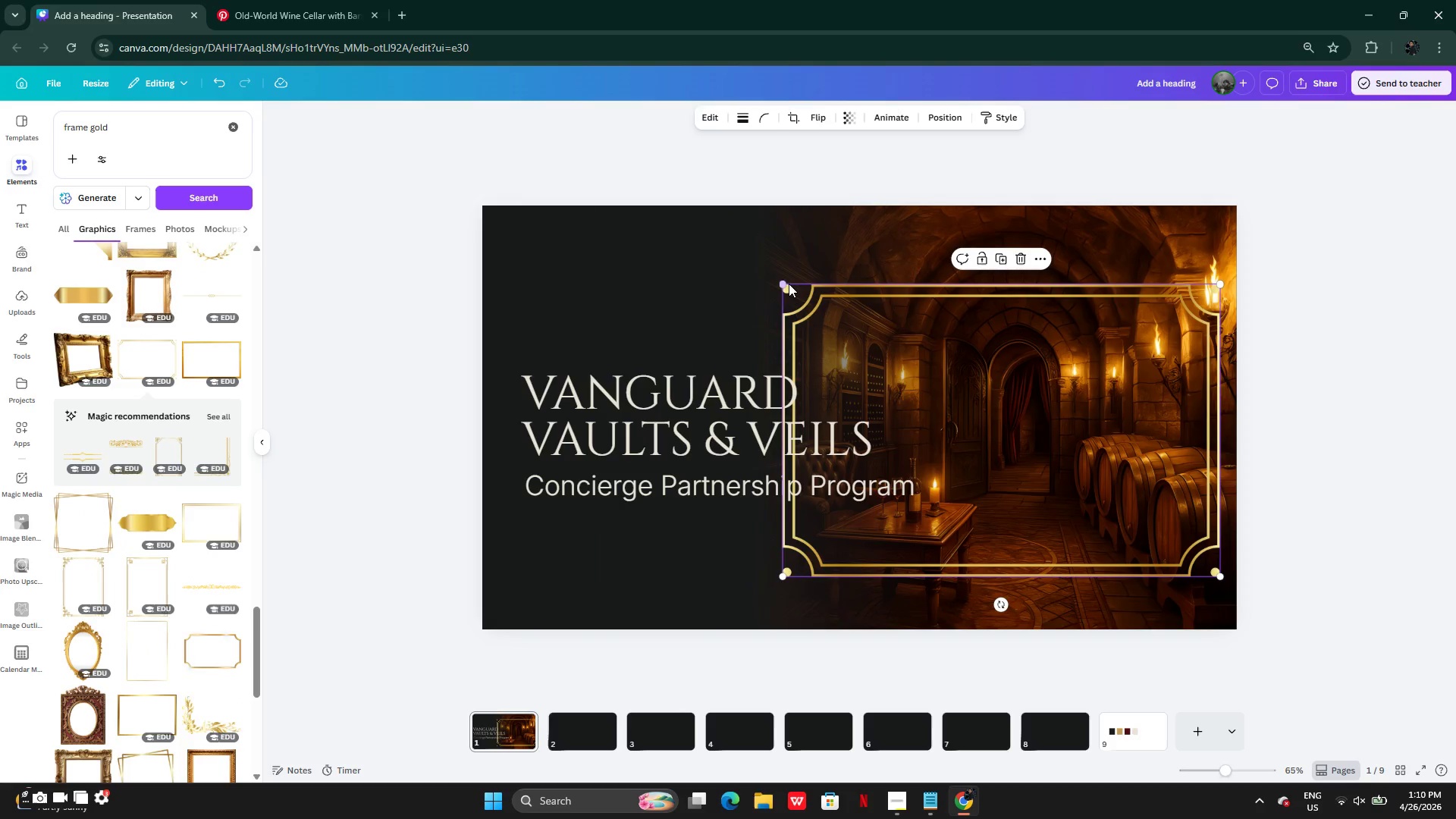 
left_click_drag(start_coordinate=[789, 284], to_coordinate=[541, 284])
 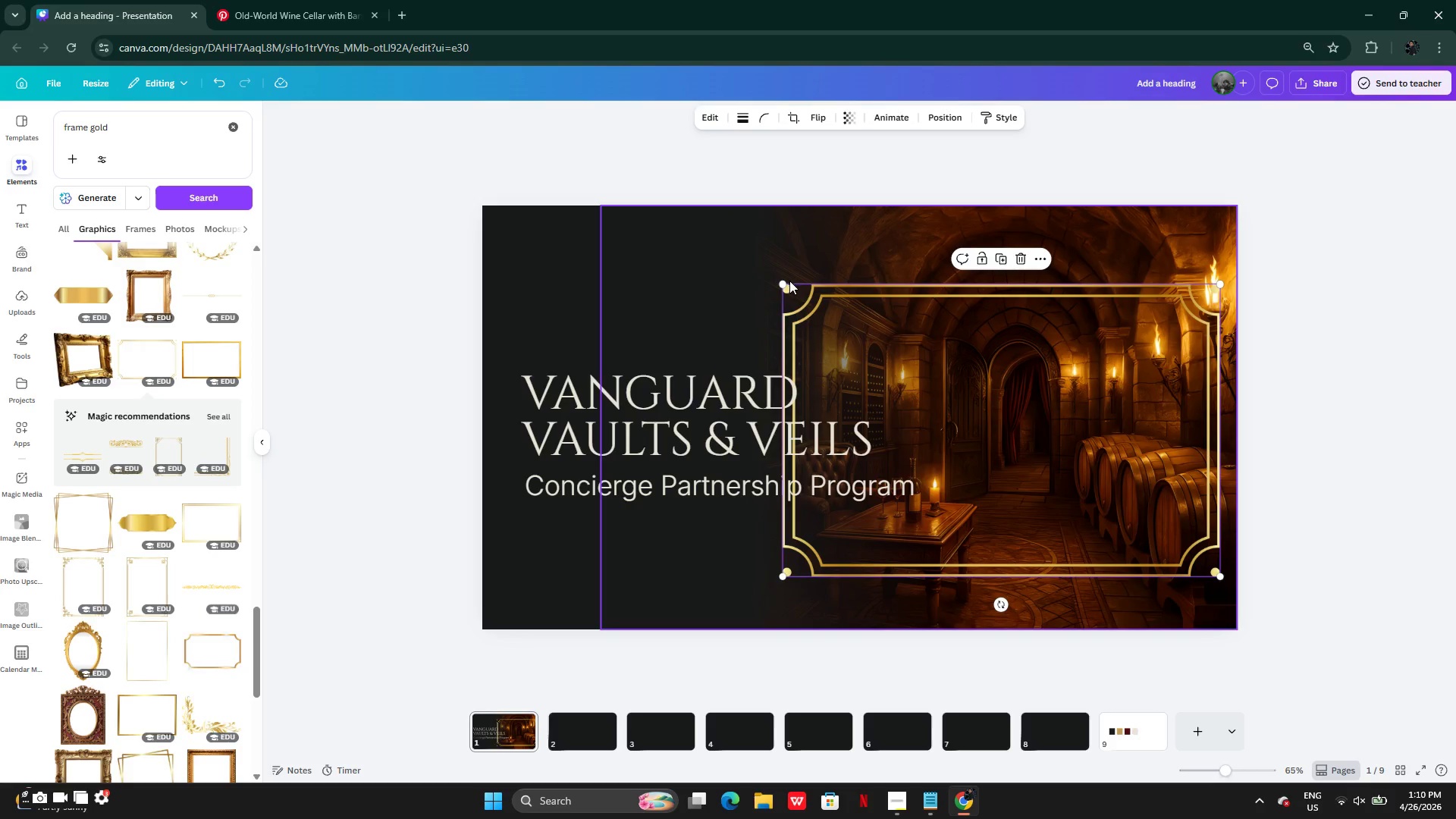 
left_click_drag(start_coordinate=[779, 282], to_coordinate=[383, 329])
 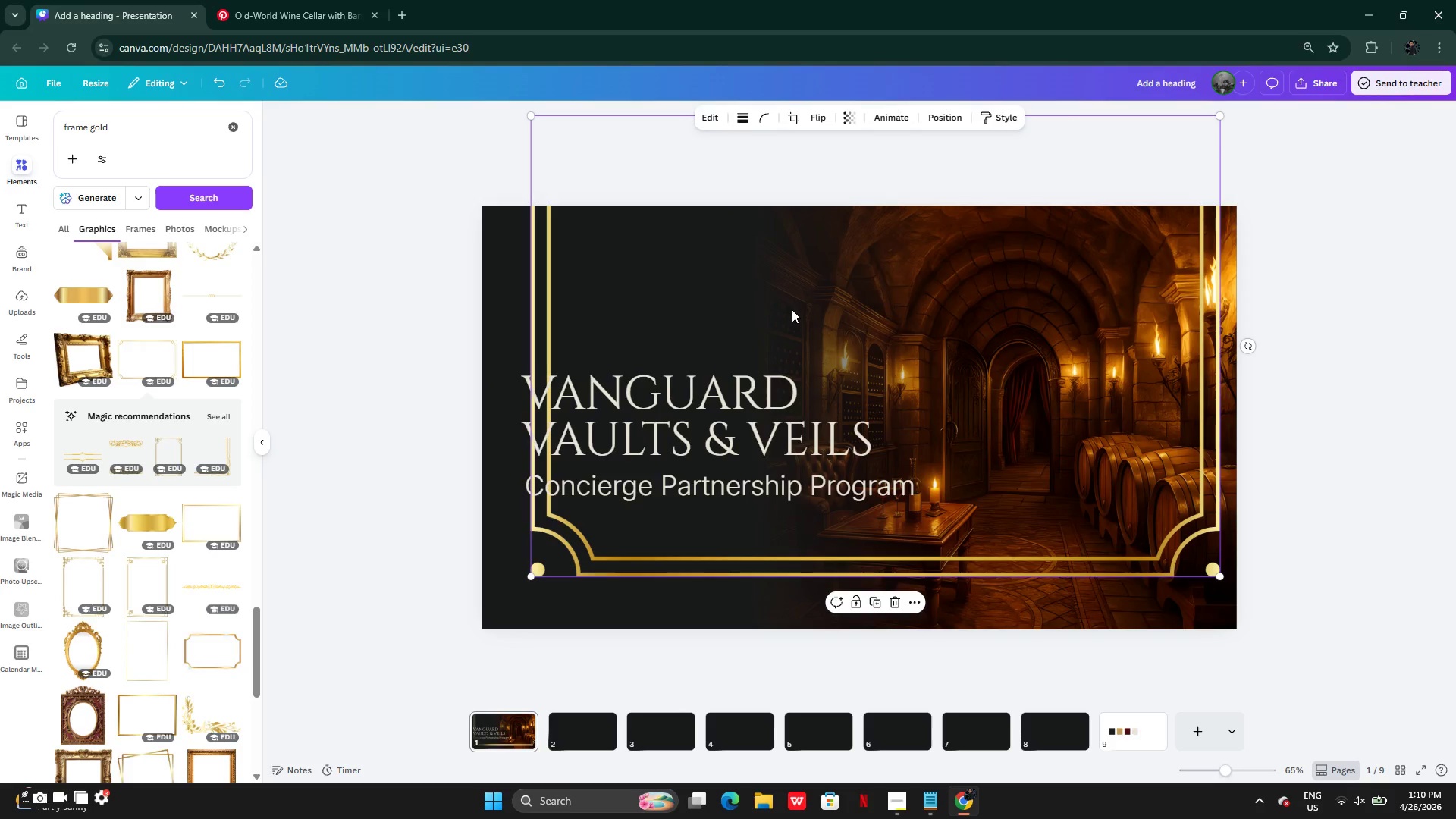 
left_click_drag(start_coordinate=[792, 309], to_coordinate=[757, 393])
 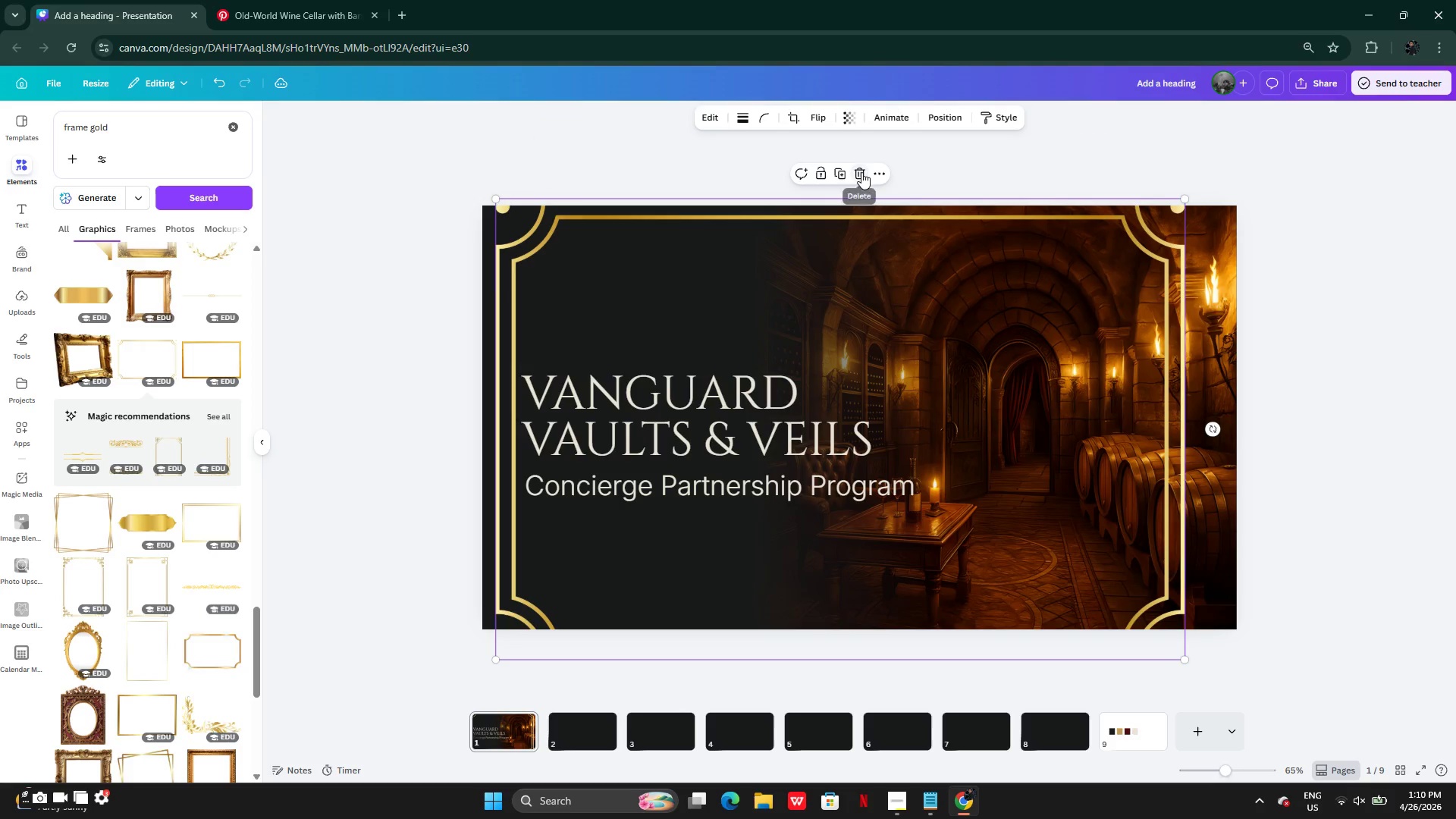 
left_click([861, 172])
 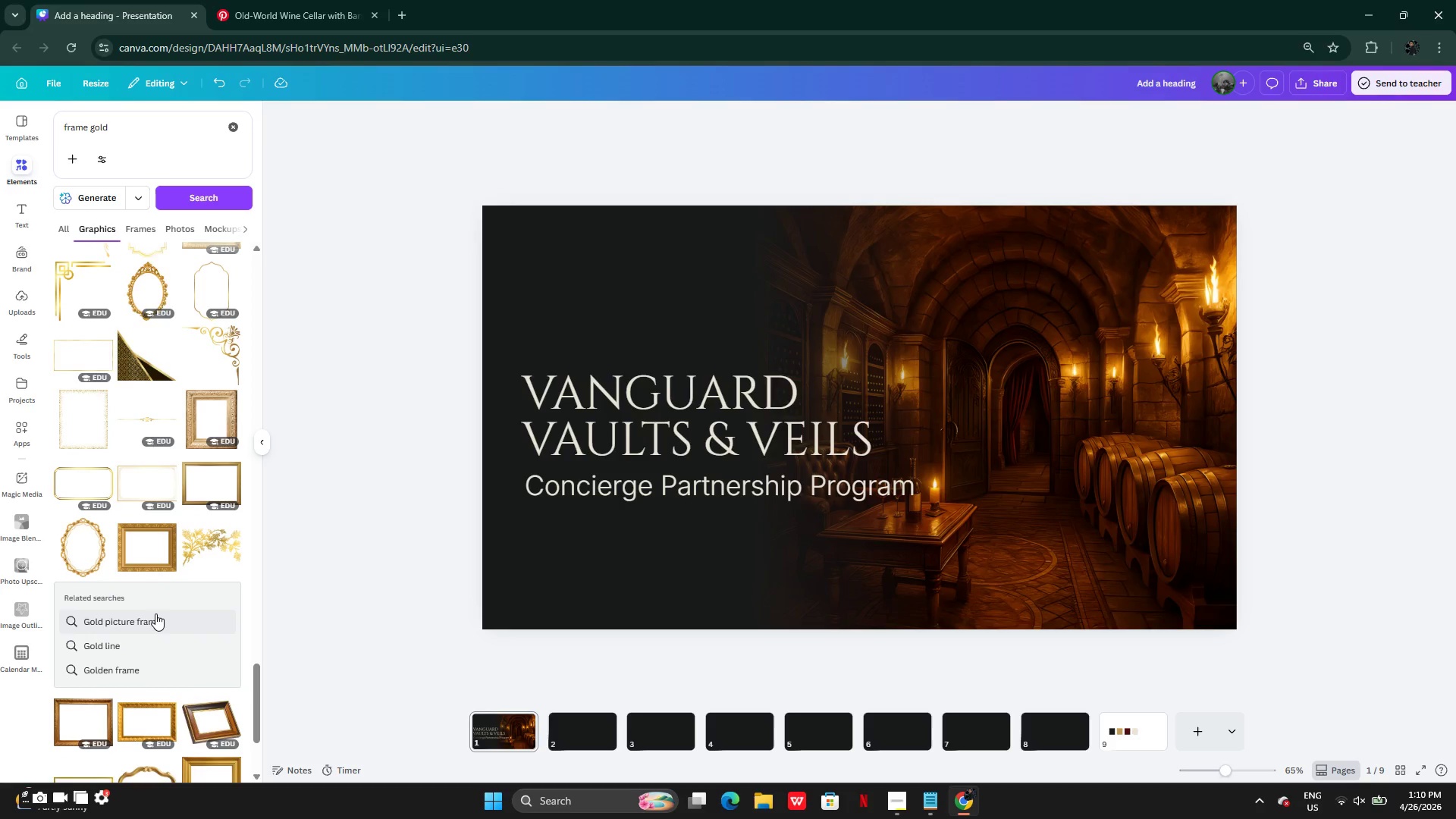 
wait(11.09)
 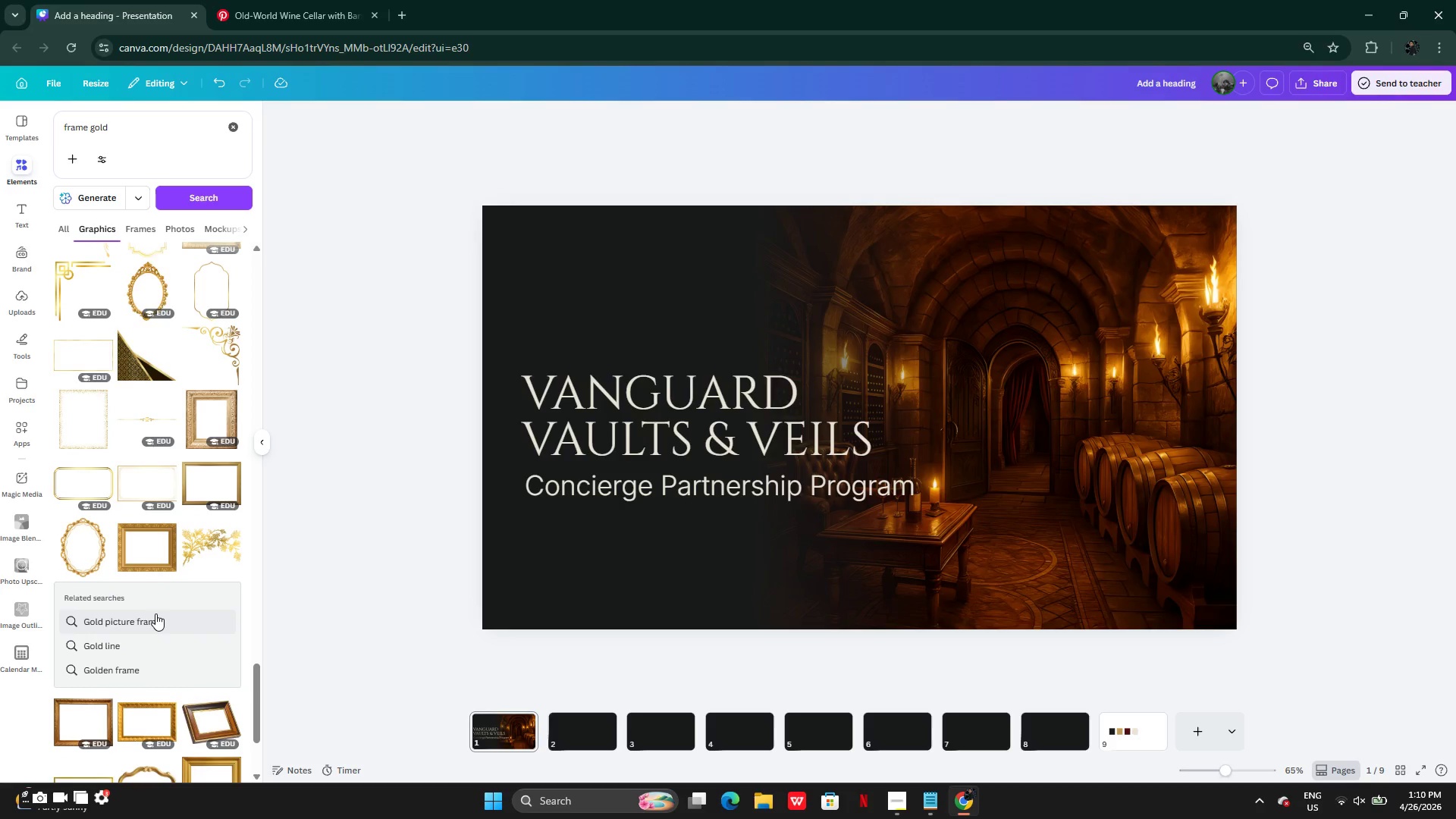 
mouse_move([121, 602])
 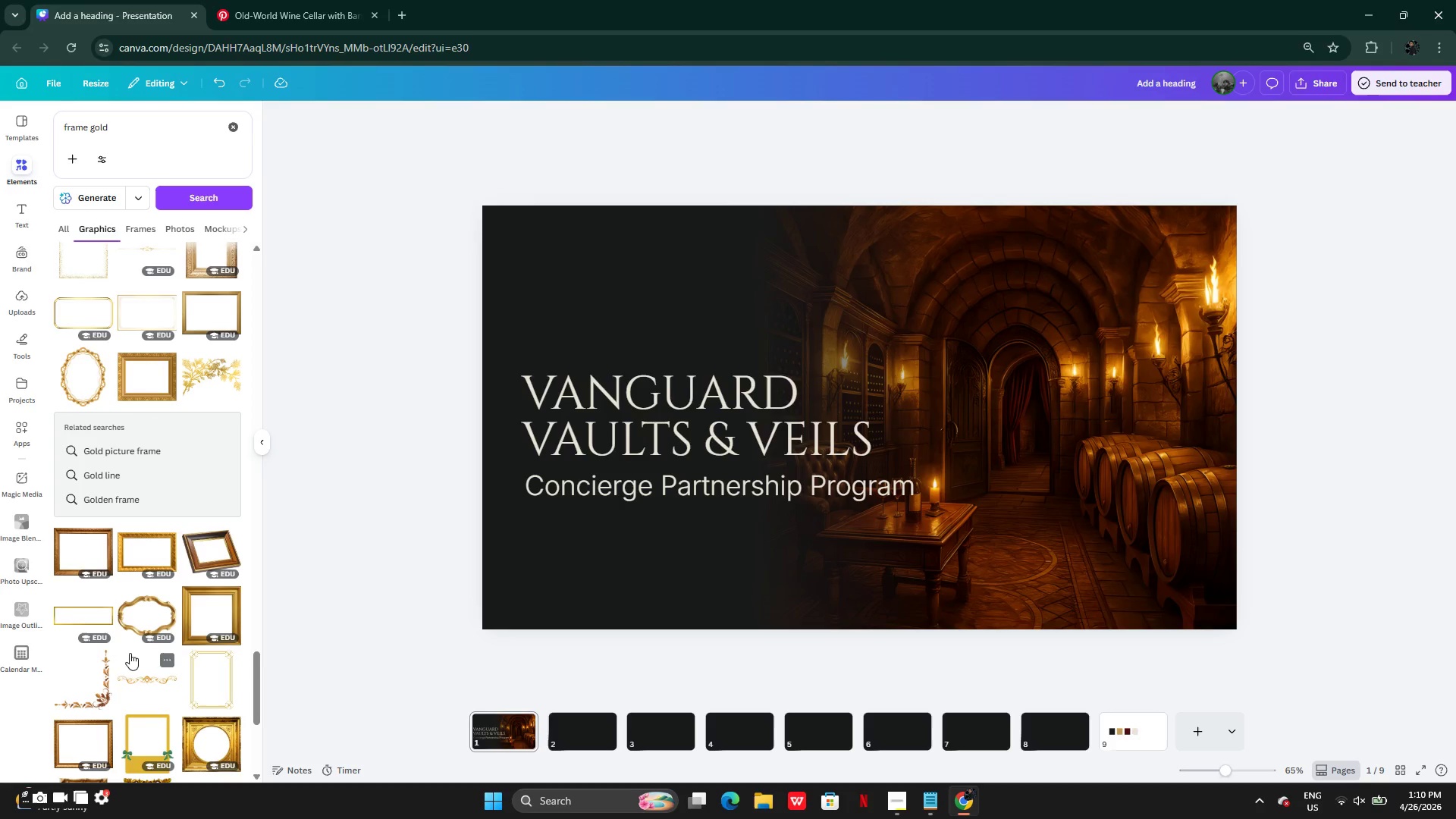 
wait(18.89)
 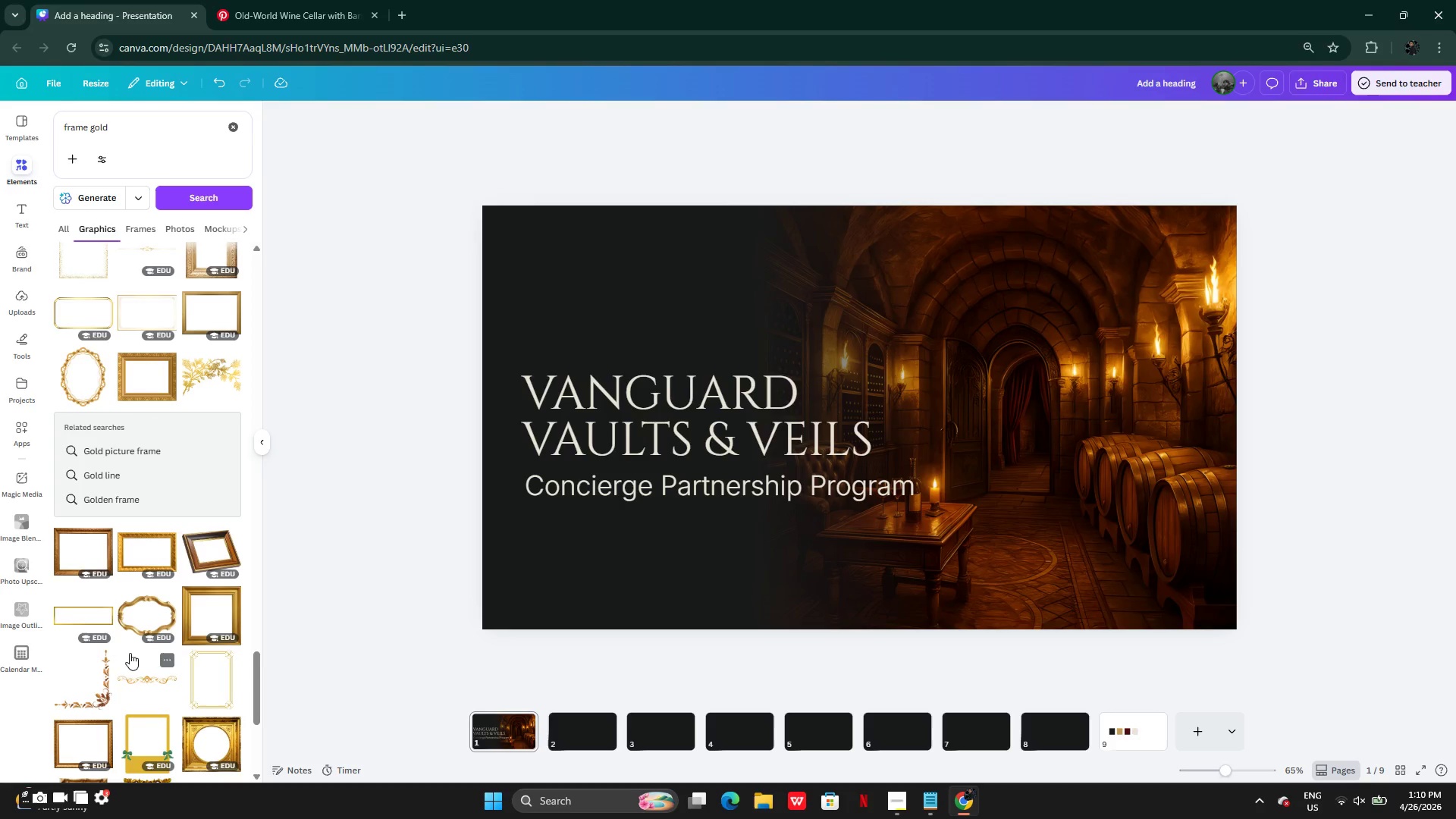 
mouse_move([115, 514])
 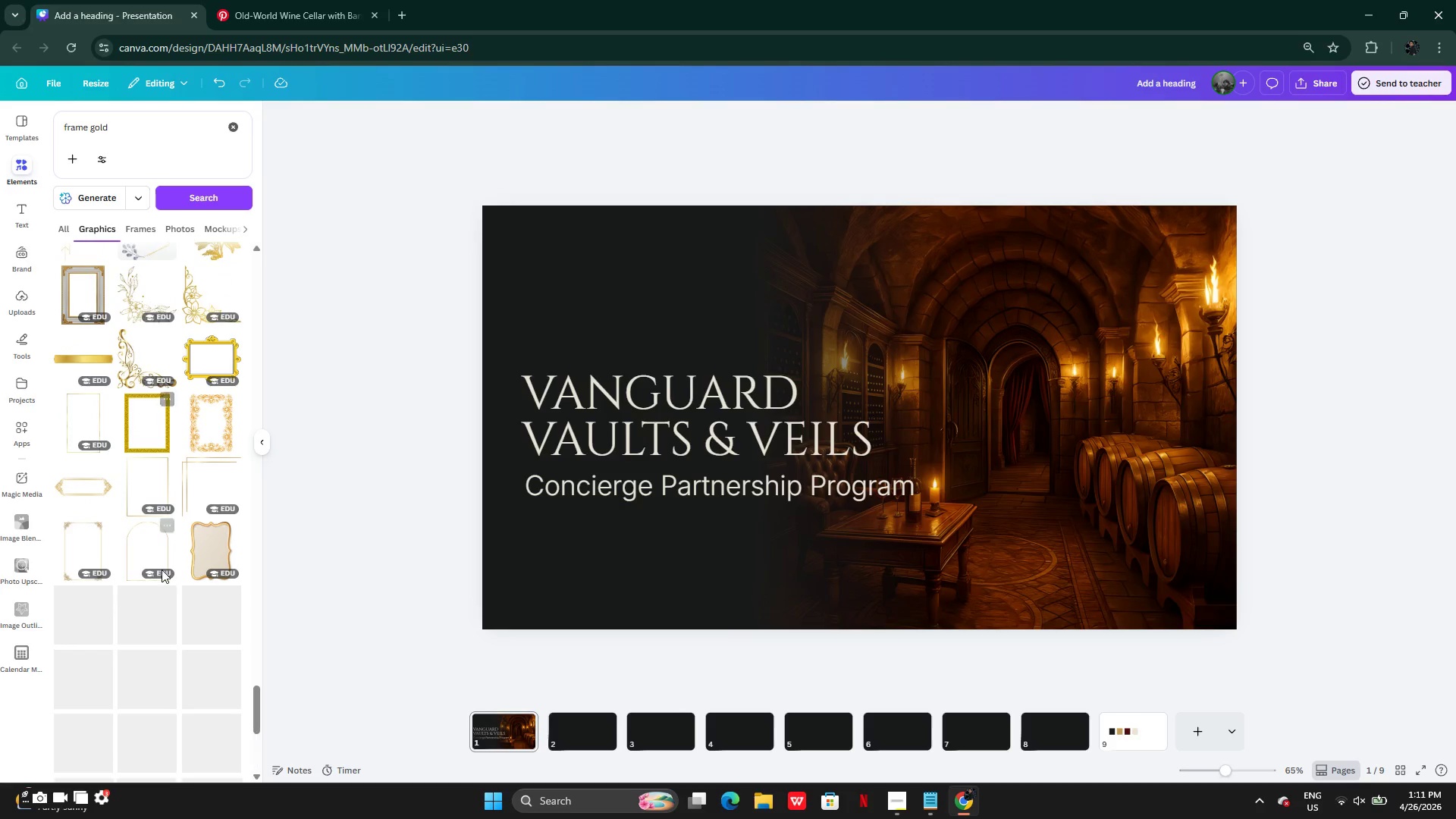 
mouse_move([154, 557])
 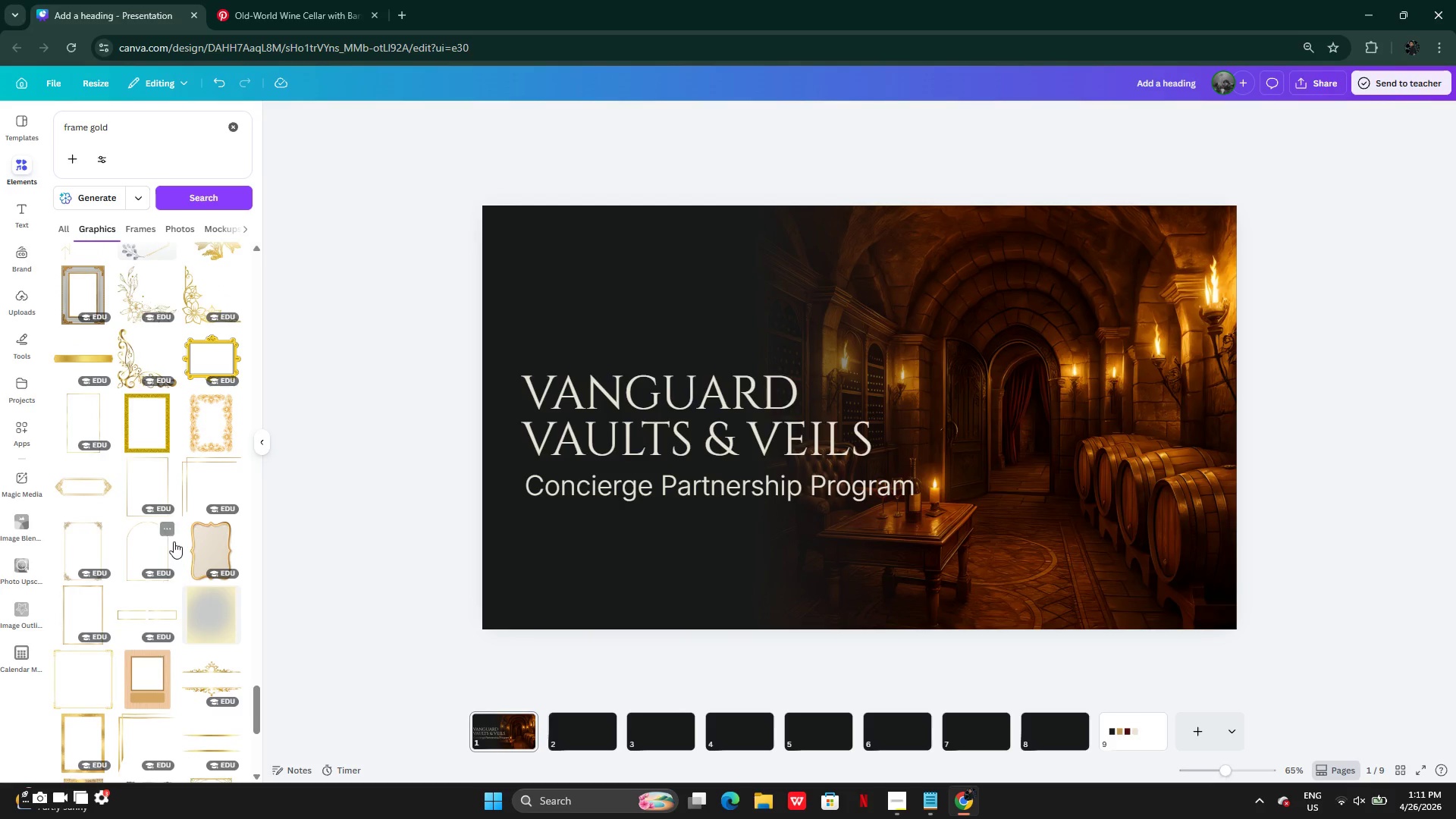 
mouse_move([180, 511])
 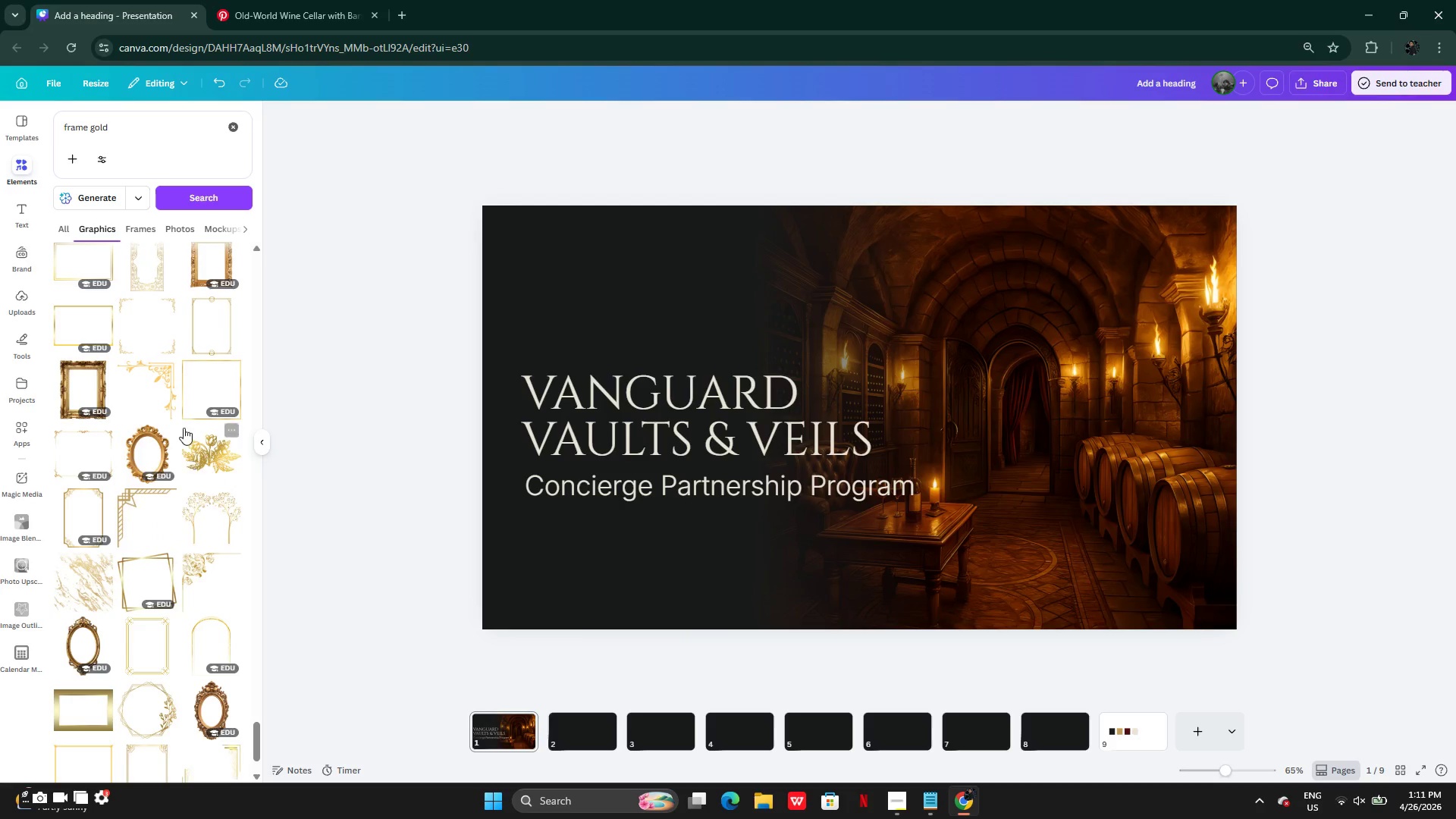 
mouse_move([177, 442])
 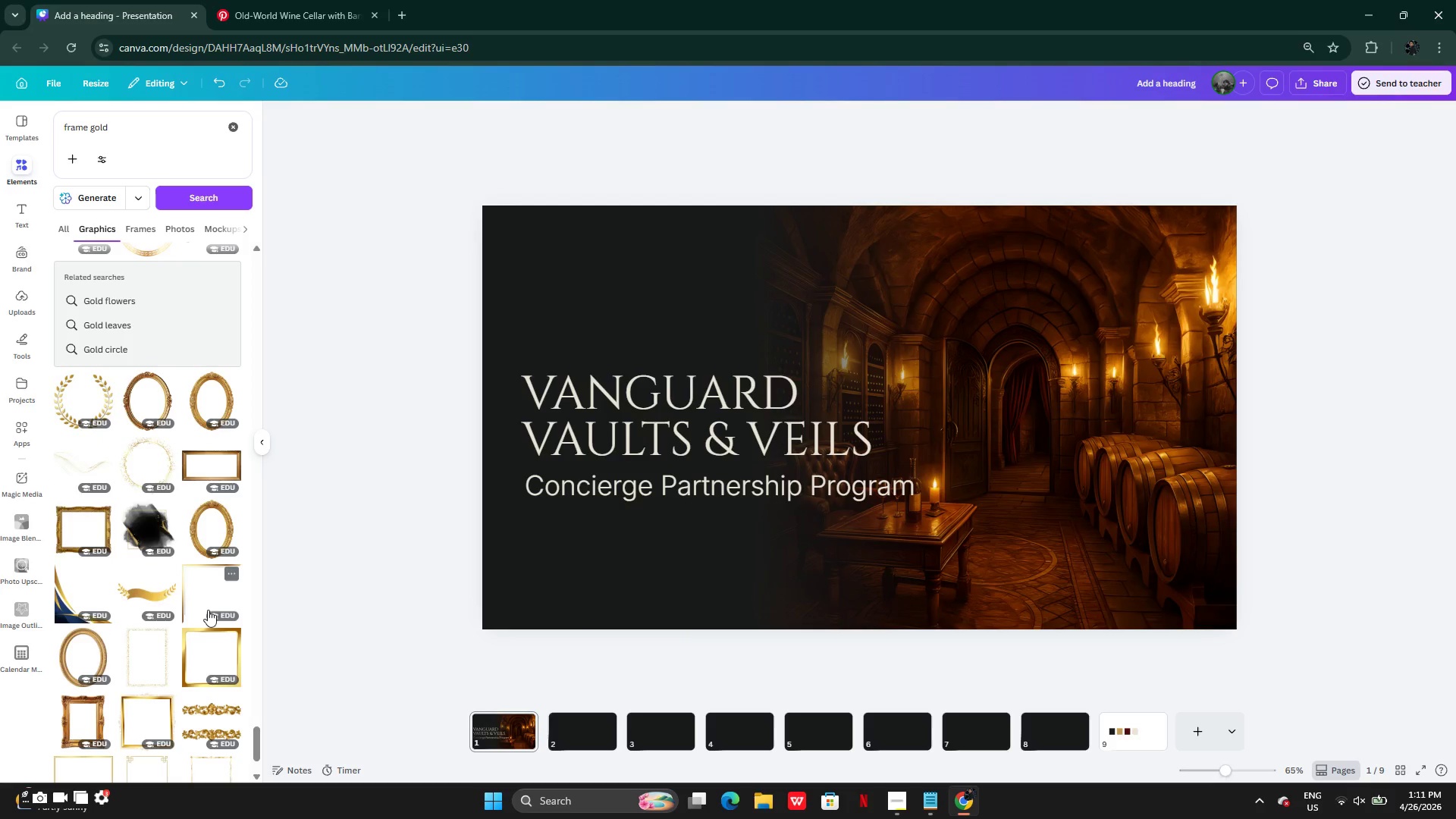 
wait(9.19)
 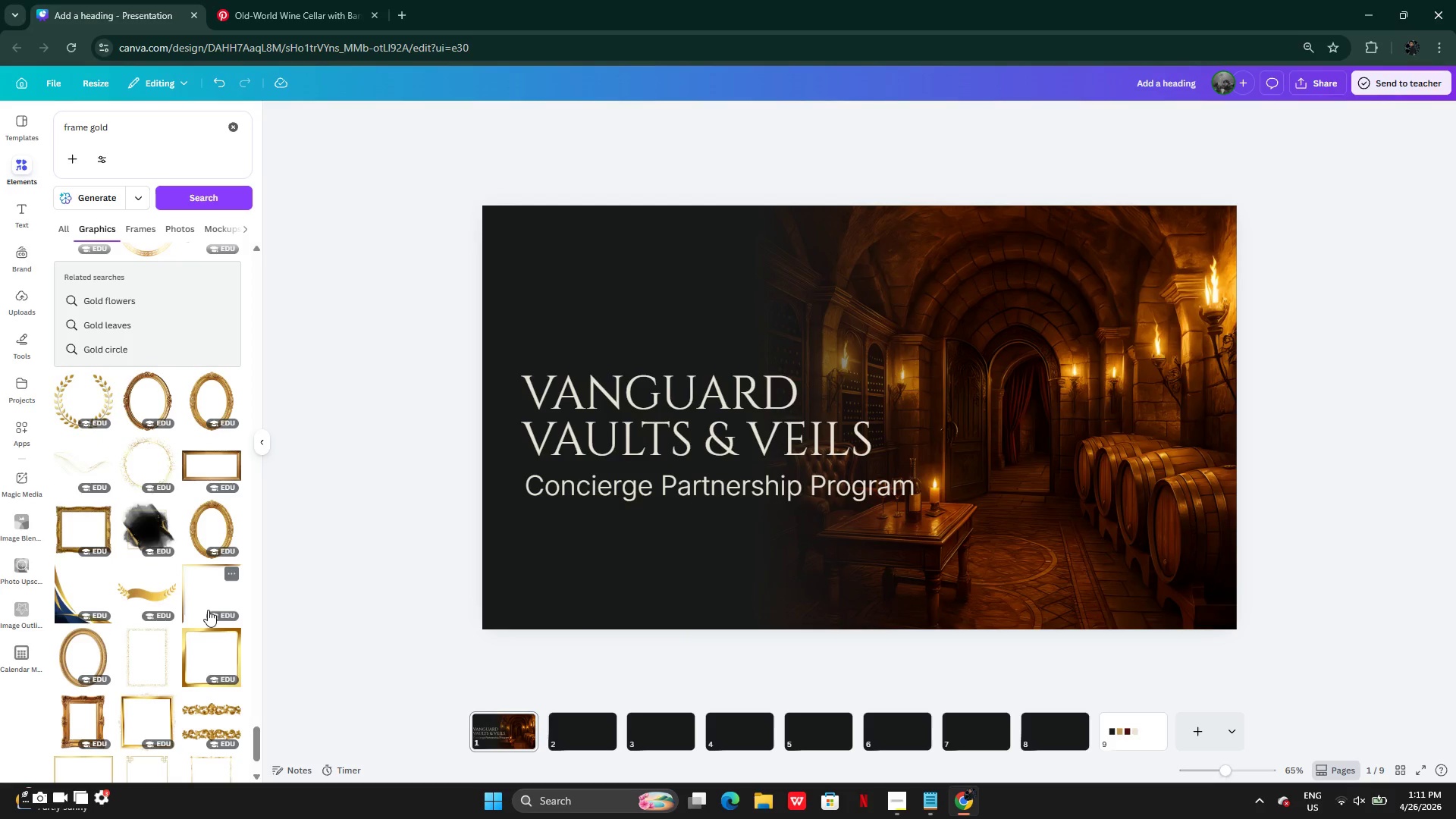 
left_click([118, 274])
 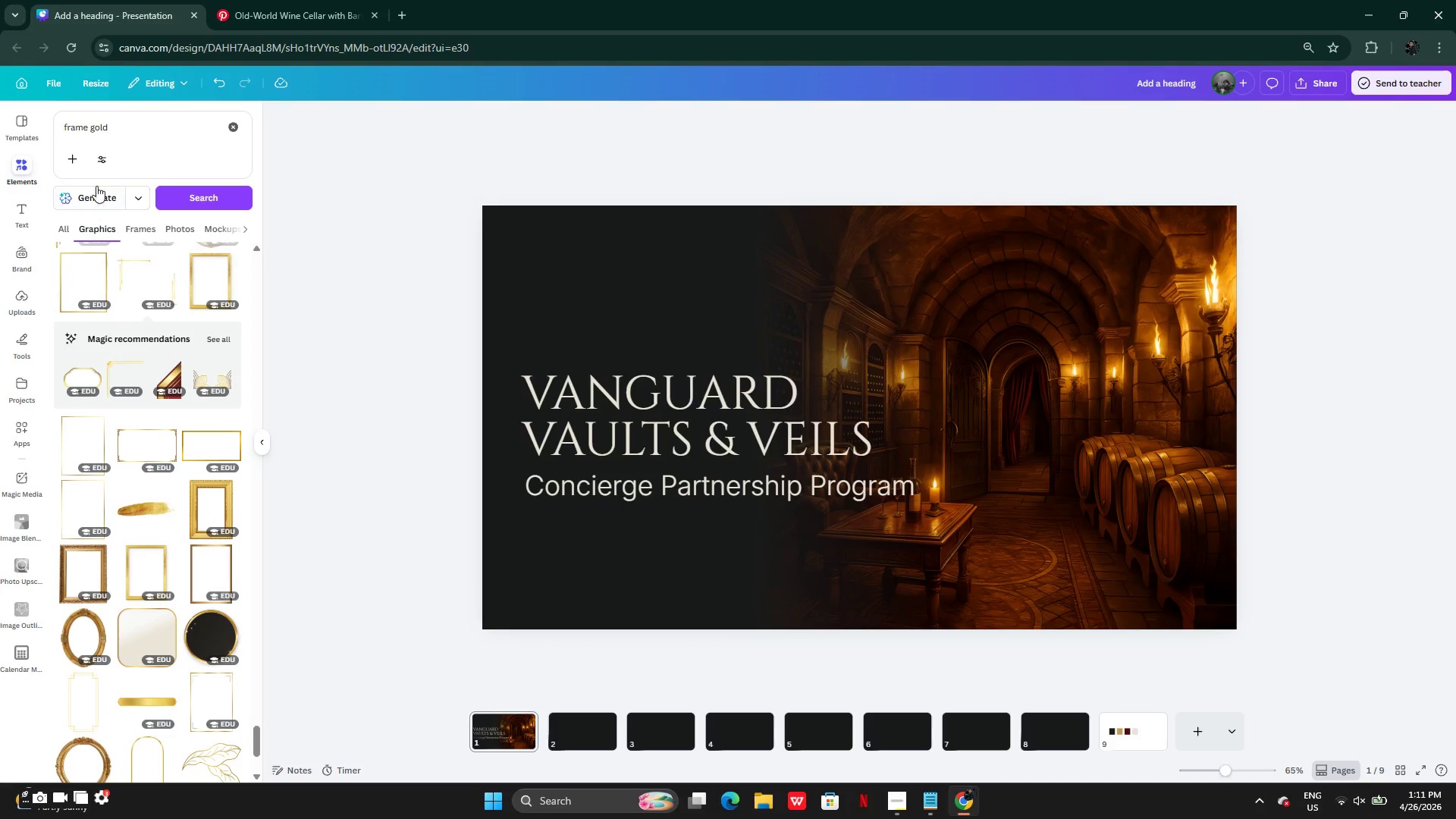 
left_click_drag(start_coordinate=[136, 111], to_coordinate=[101, 112])
 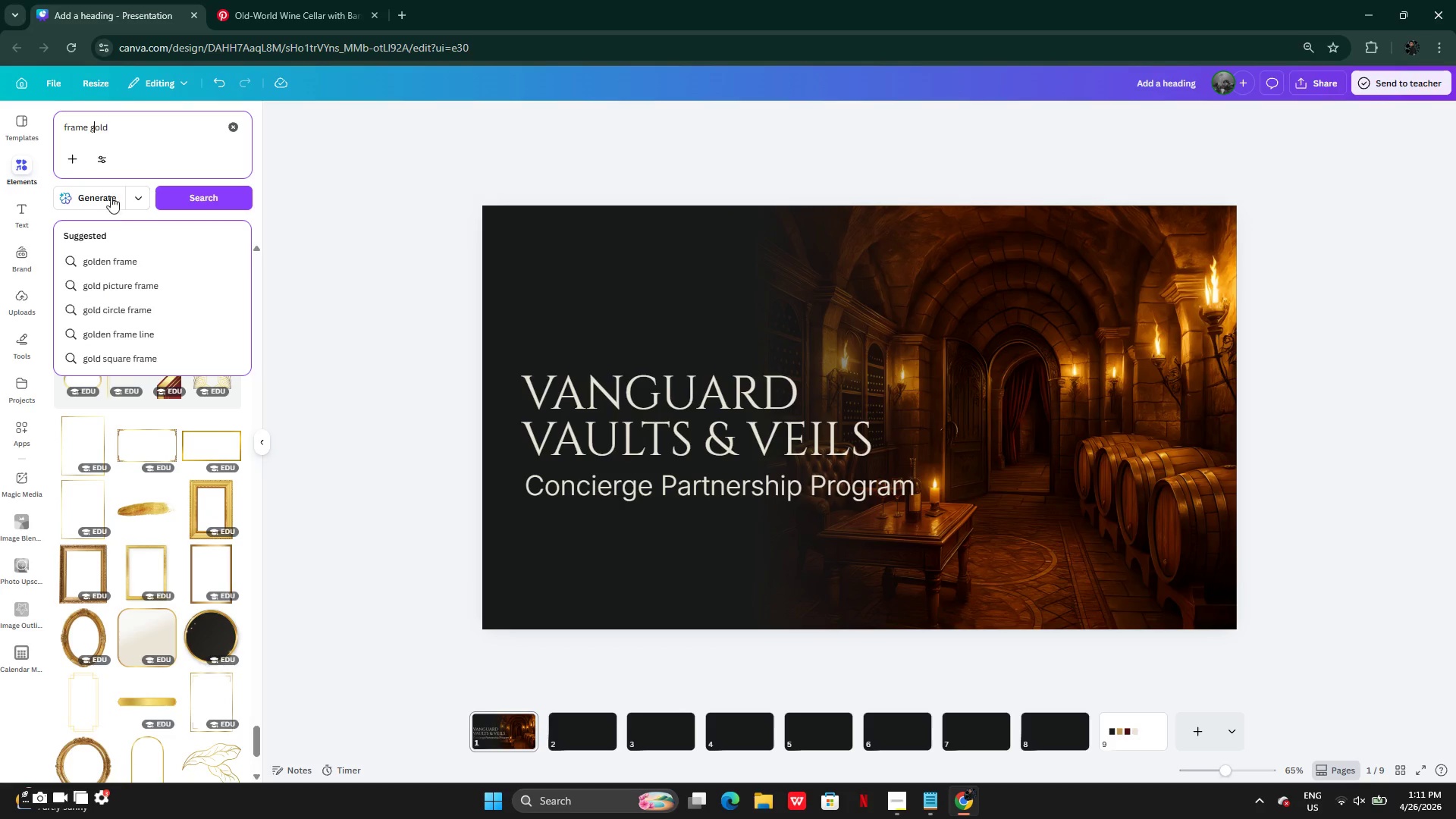 
left_click([77, 129])
 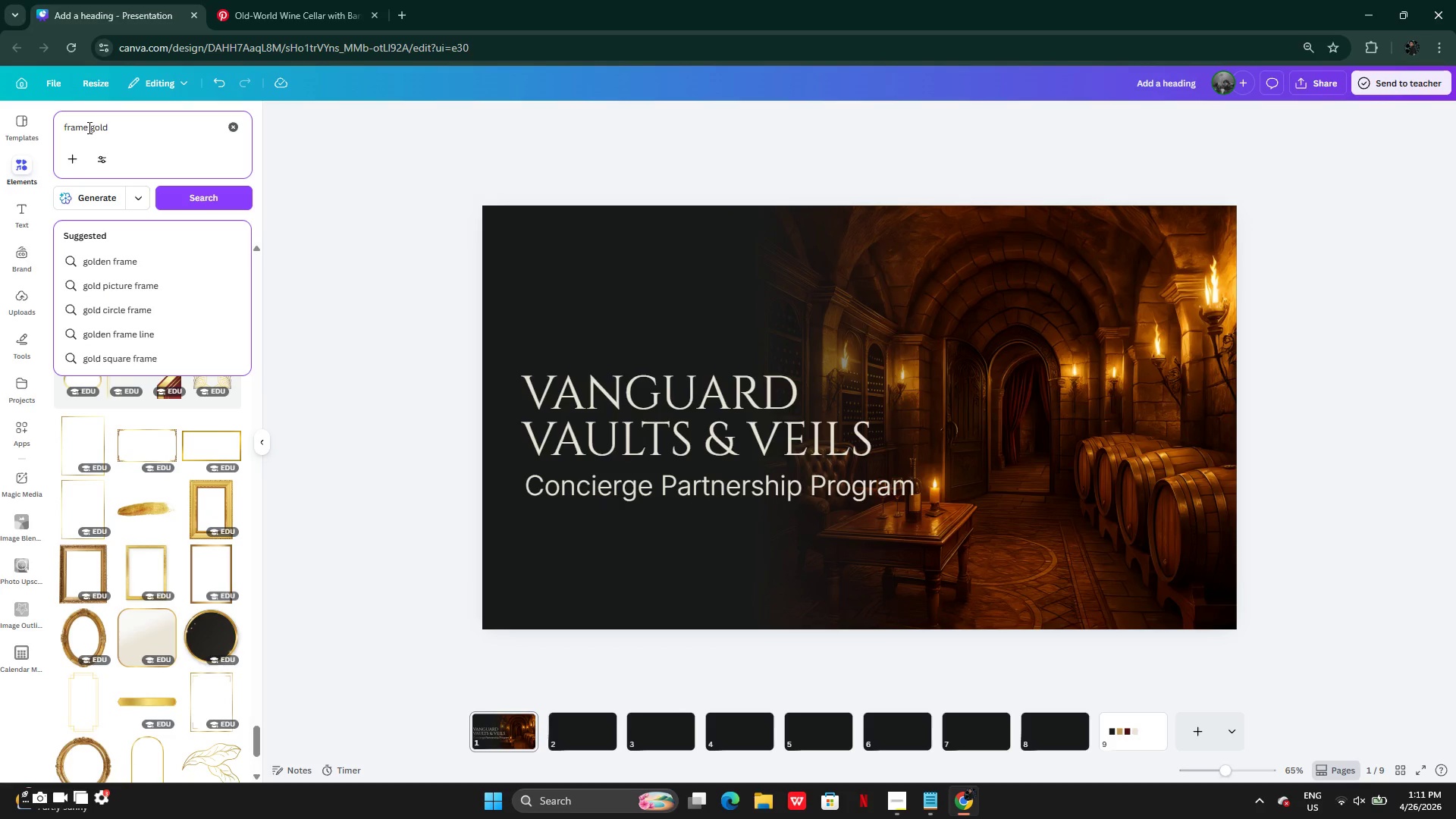 
left_click_drag(start_coordinate=[88, 127], to_coordinate=[21, 125])
 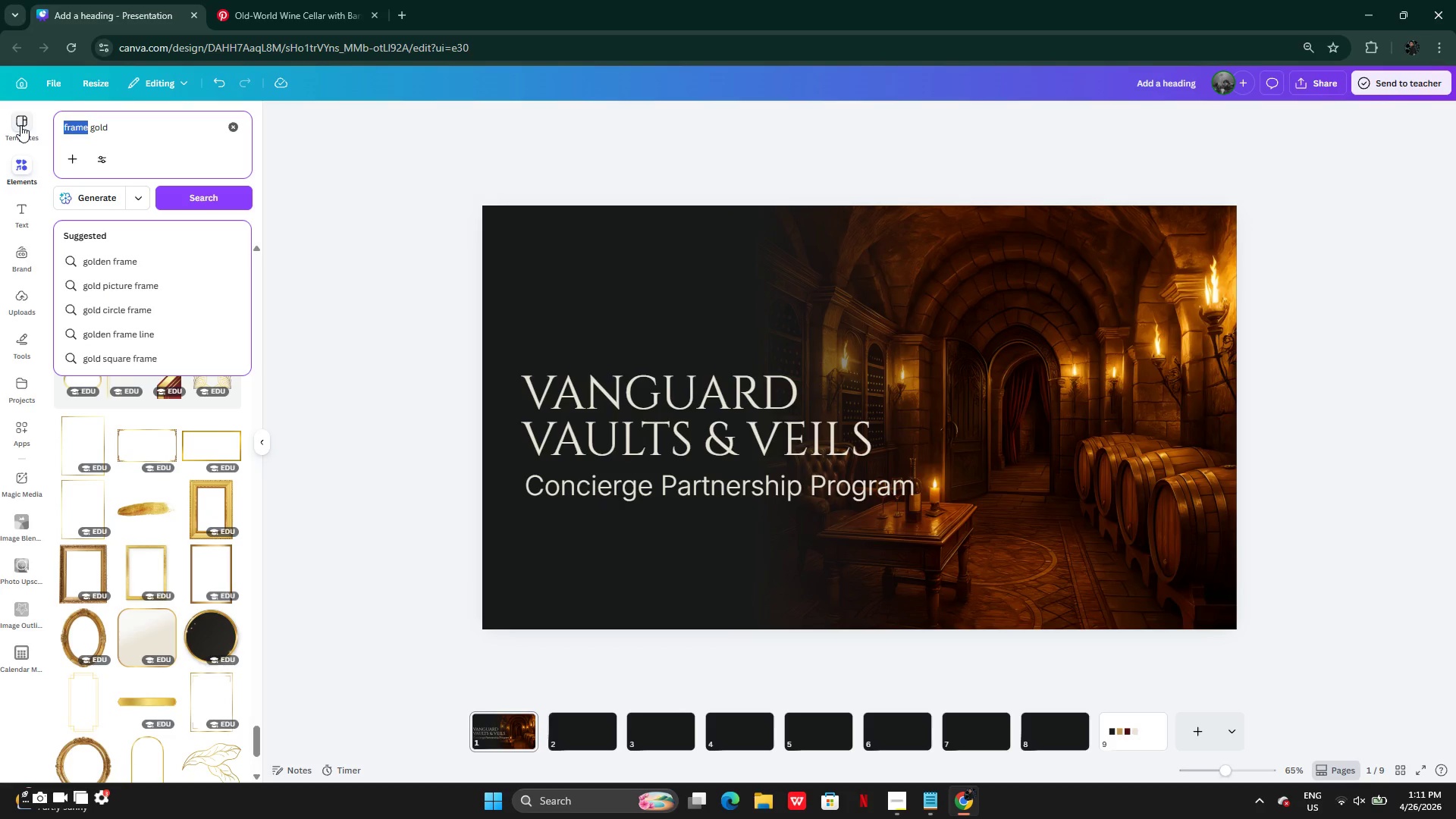 
type(border)
 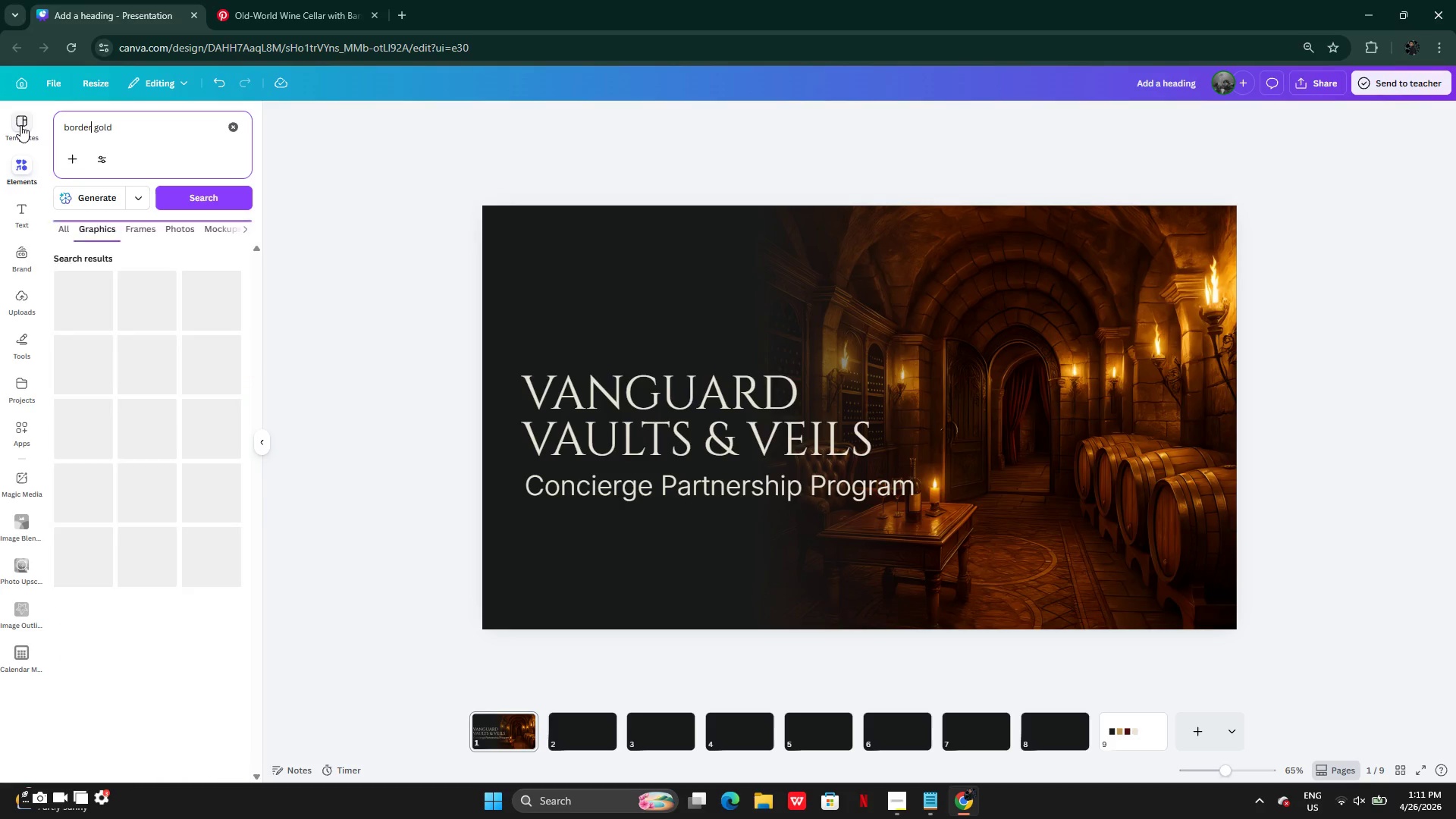 
key(Enter)
 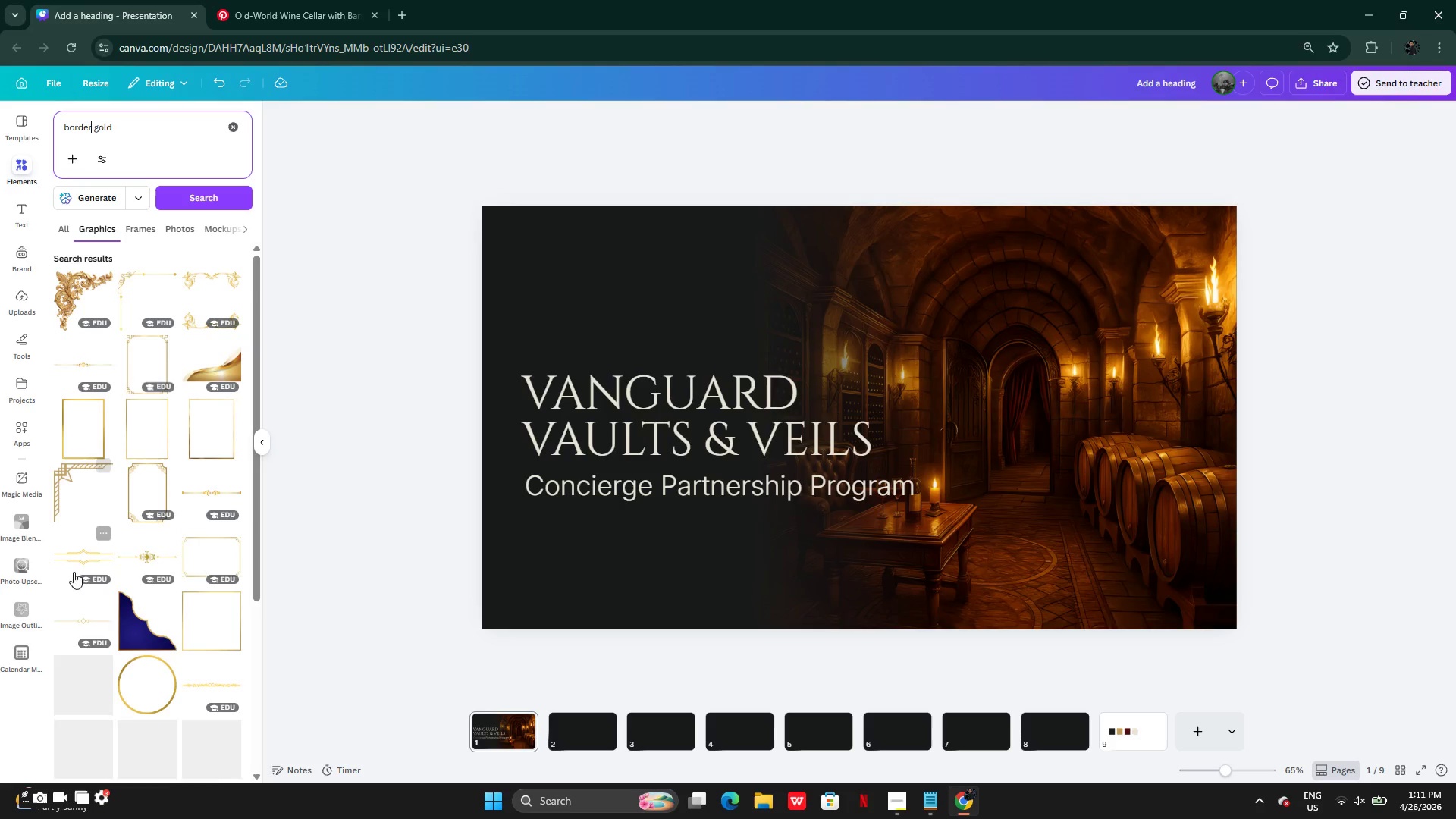 
mouse_move([33, 510])
 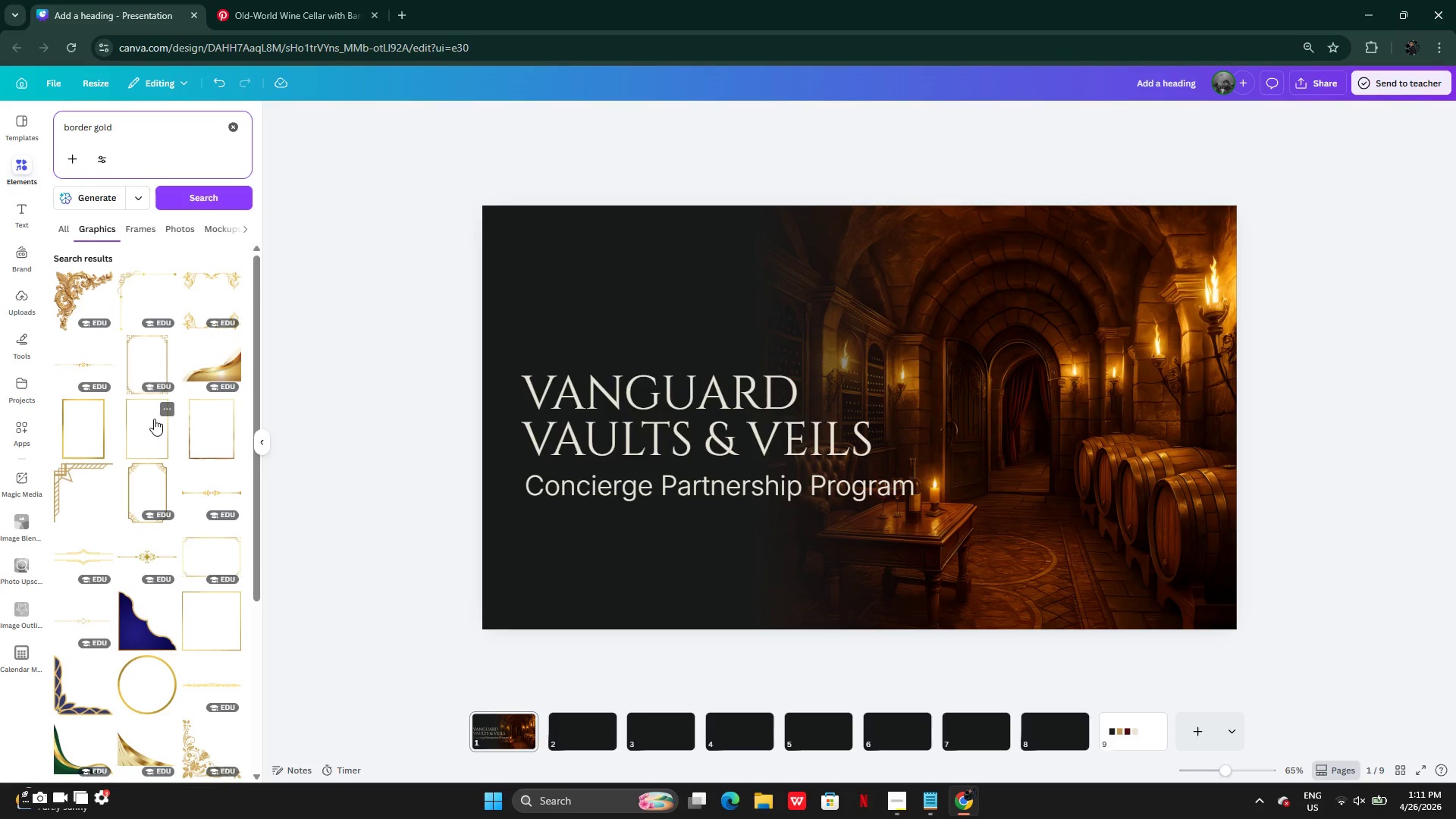 
left_click([149, 438])
 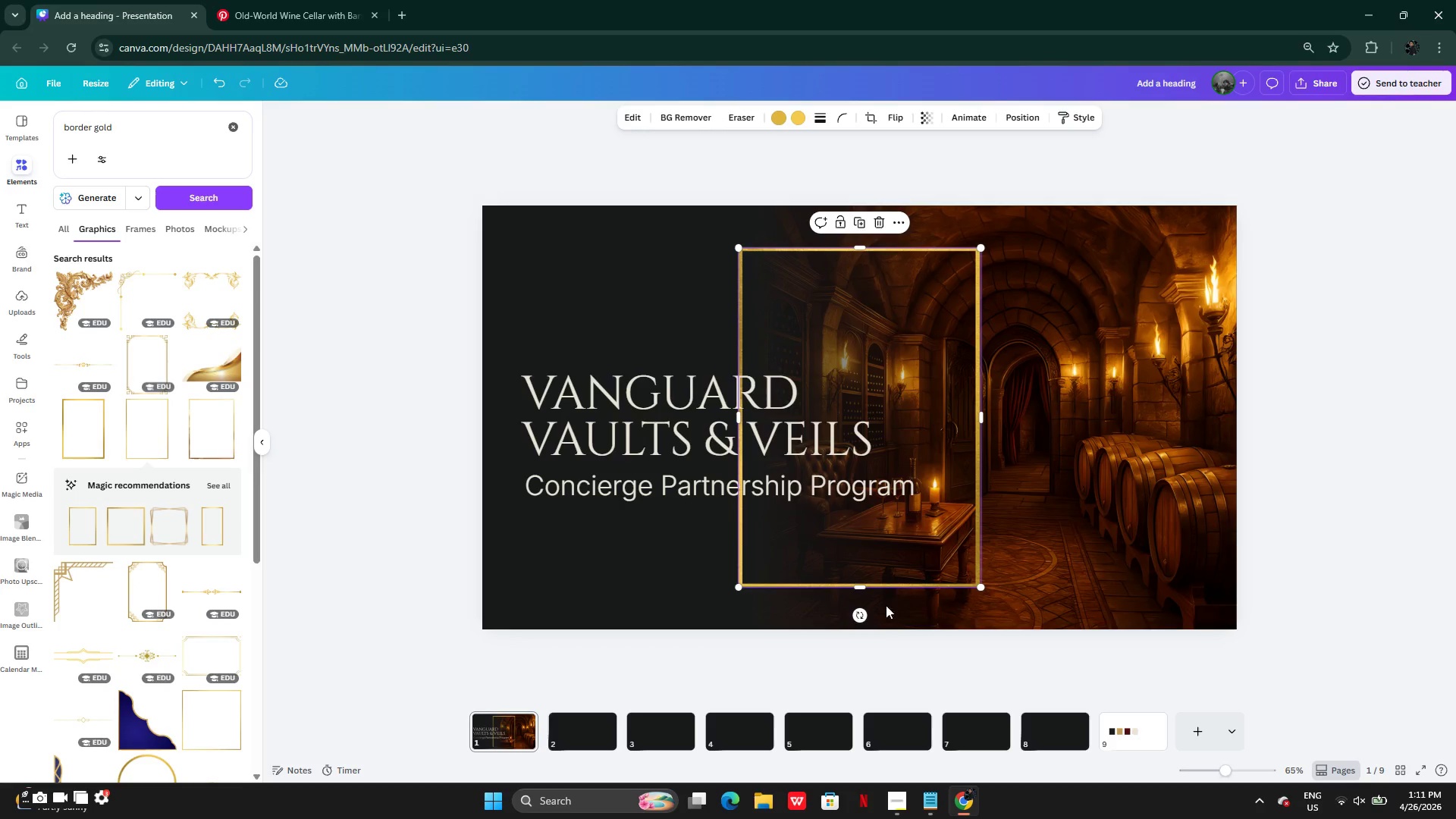 
left_click_drag(start_coordinate=[861, 617], to_coordinate=[1028, 419])
 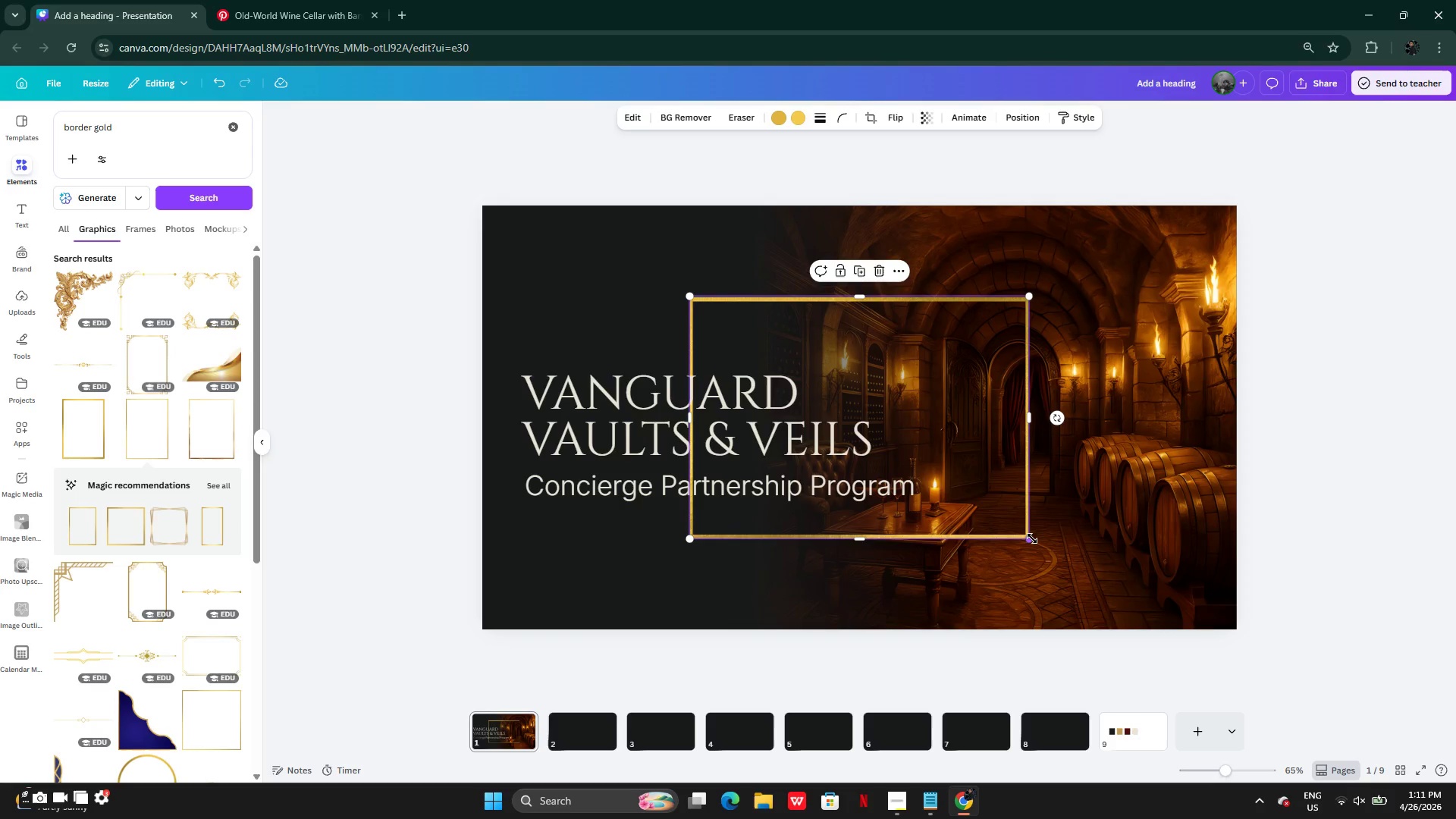 
left_click_drag(start_coordinate=[1031, 537], to_coordinate=[1261, 648])
 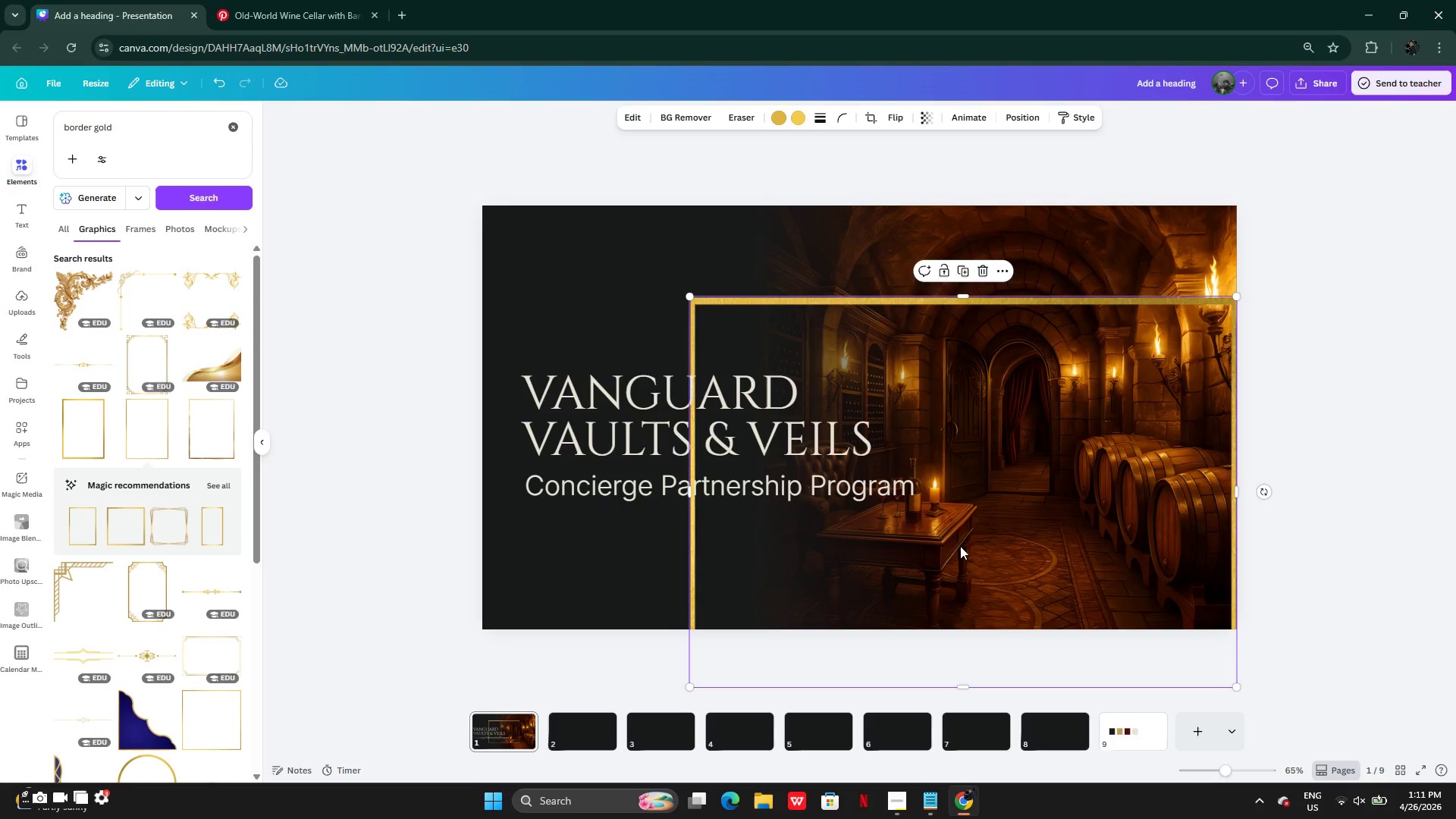 
left_click_drag(start_coordinate=[959, 544], to_coordinate=[939, 466])
 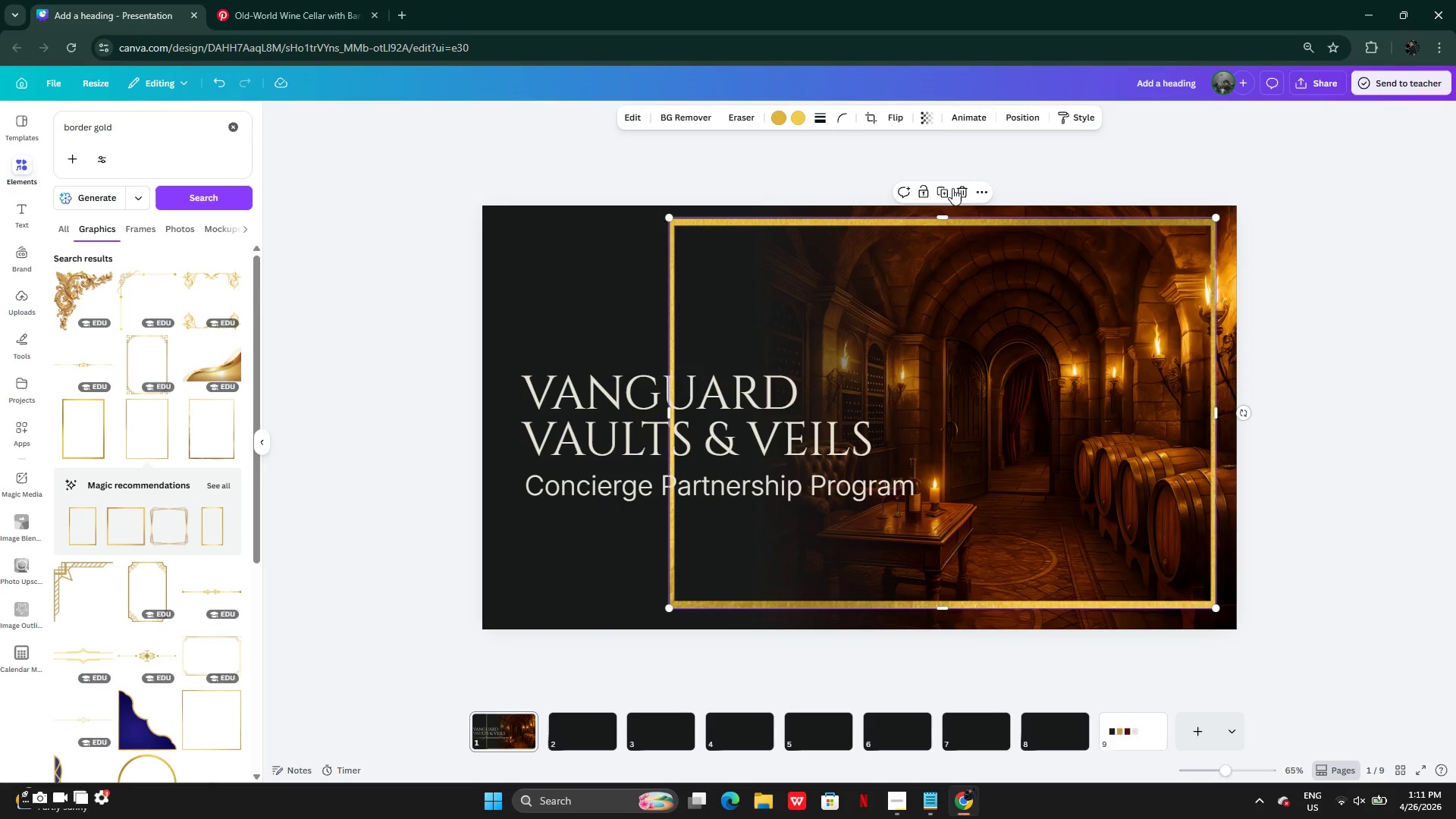 
left_click([956, 192])
 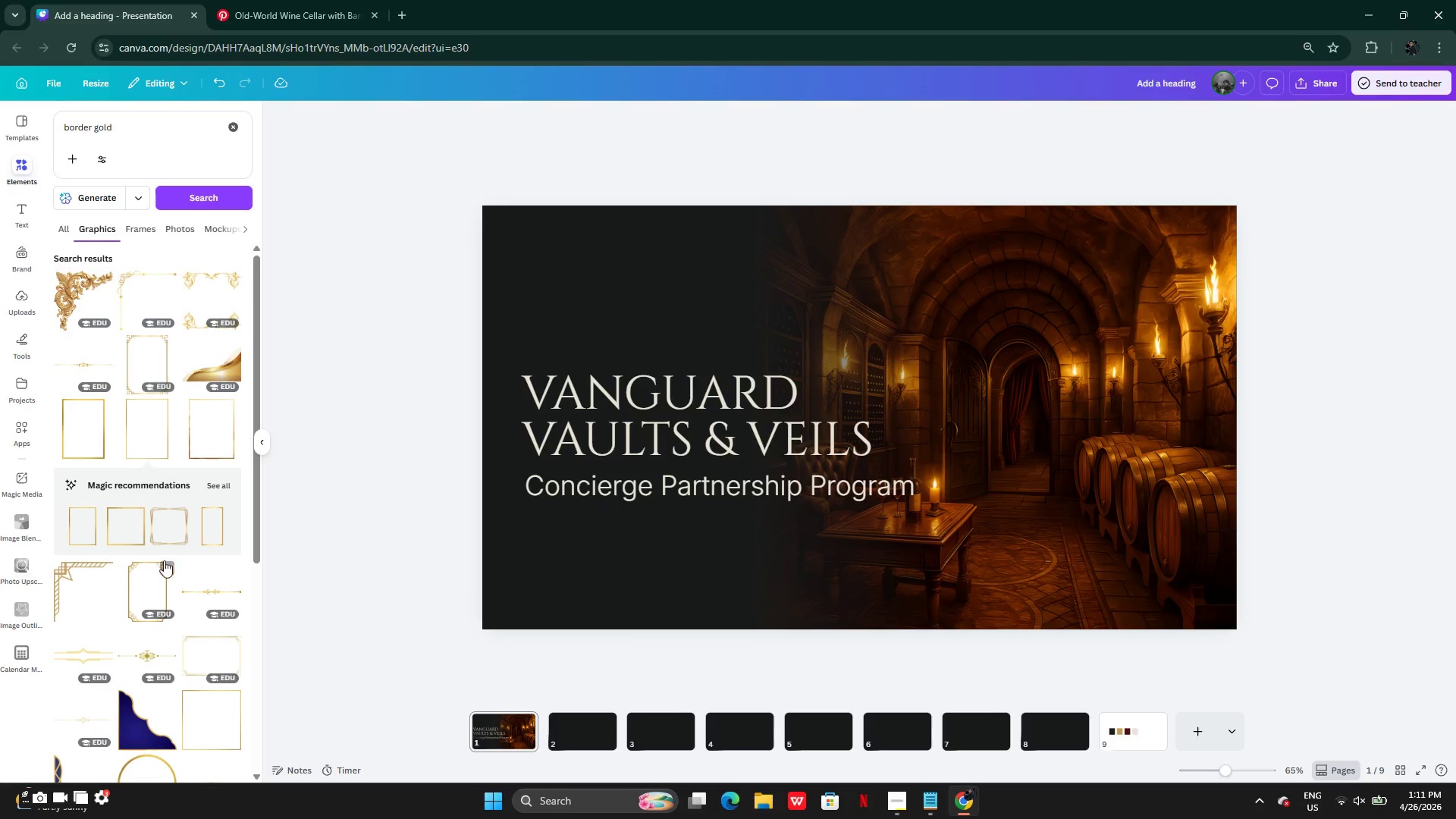 
mouse_move([180, 547])
 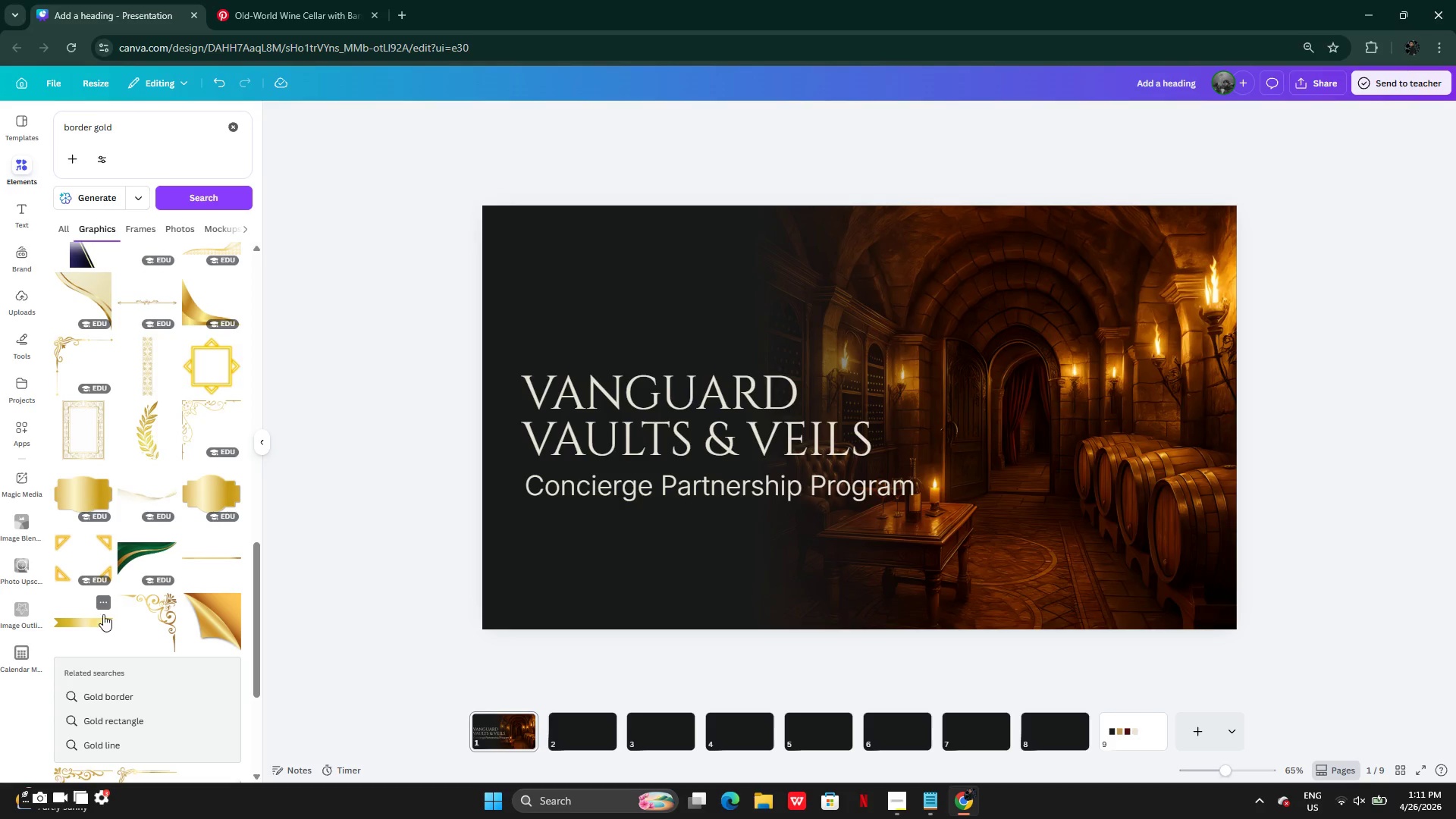 
left_click([218, 553])
 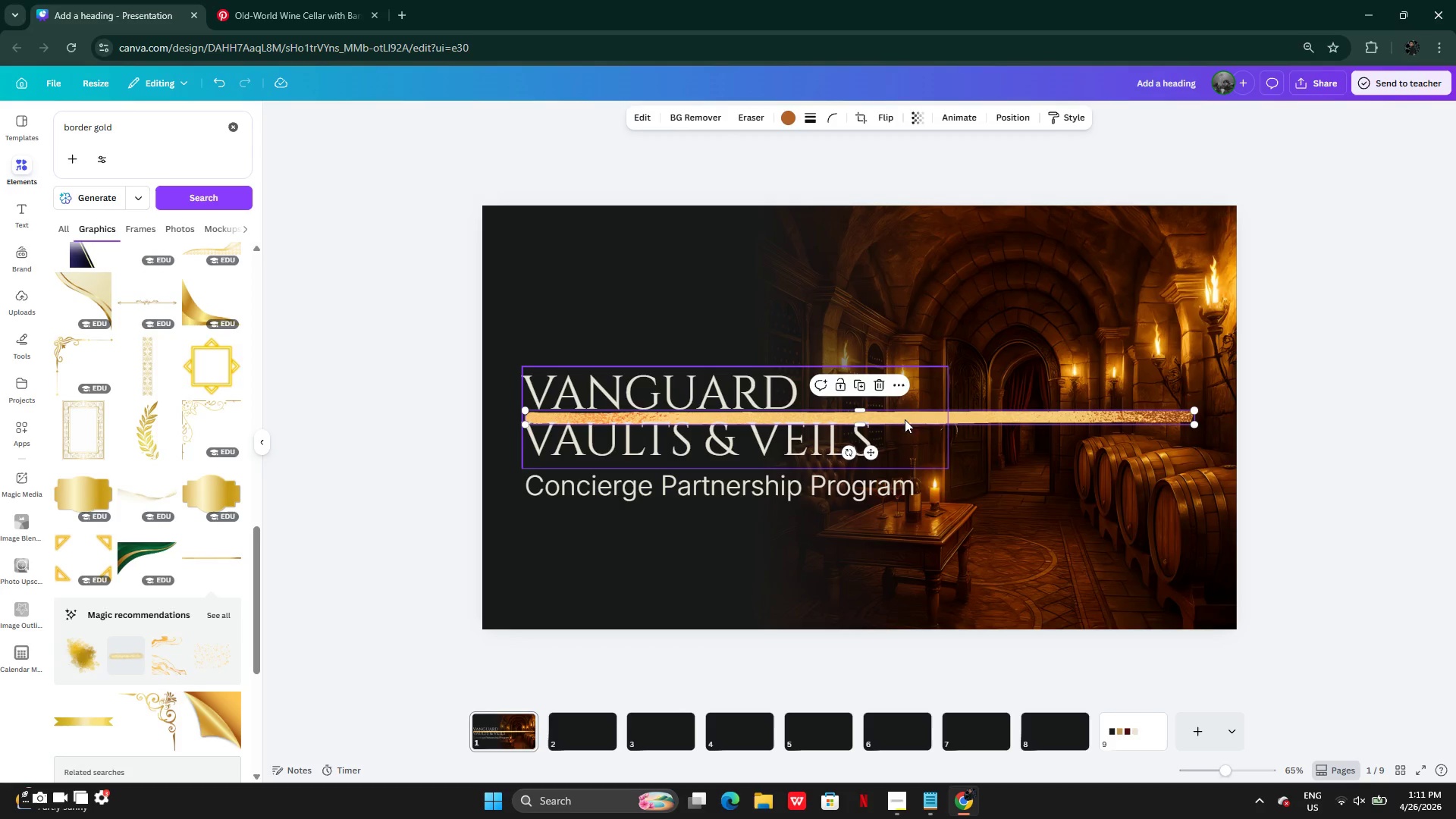 
left_click_drag(start_coordinate=[990, 418], to_coordinate=[987, 258])
 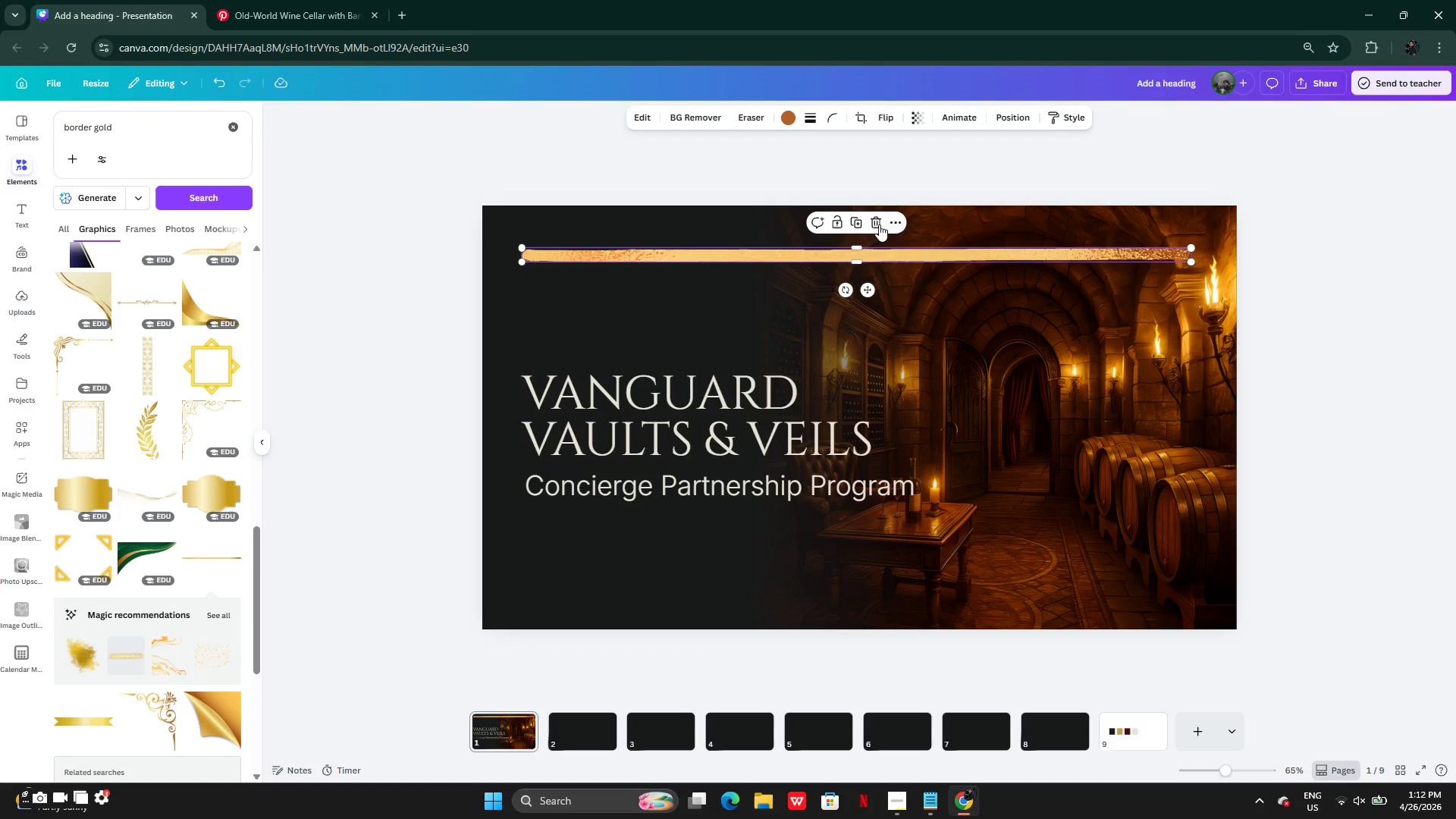 
left_click_drag(start_coordinate=[874, 224], to_coordinate=[869, 228])
 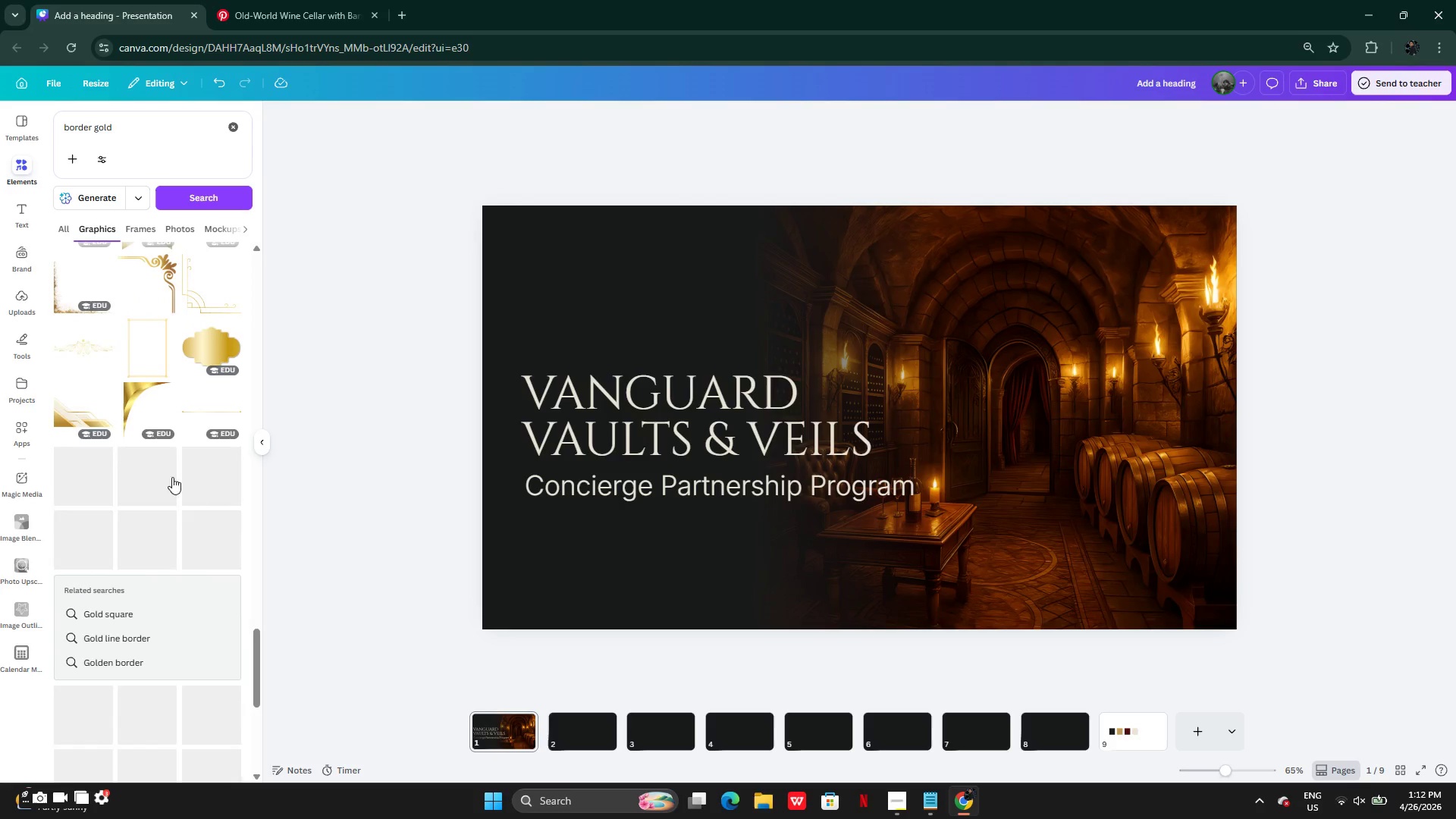 
wait(13.47)
 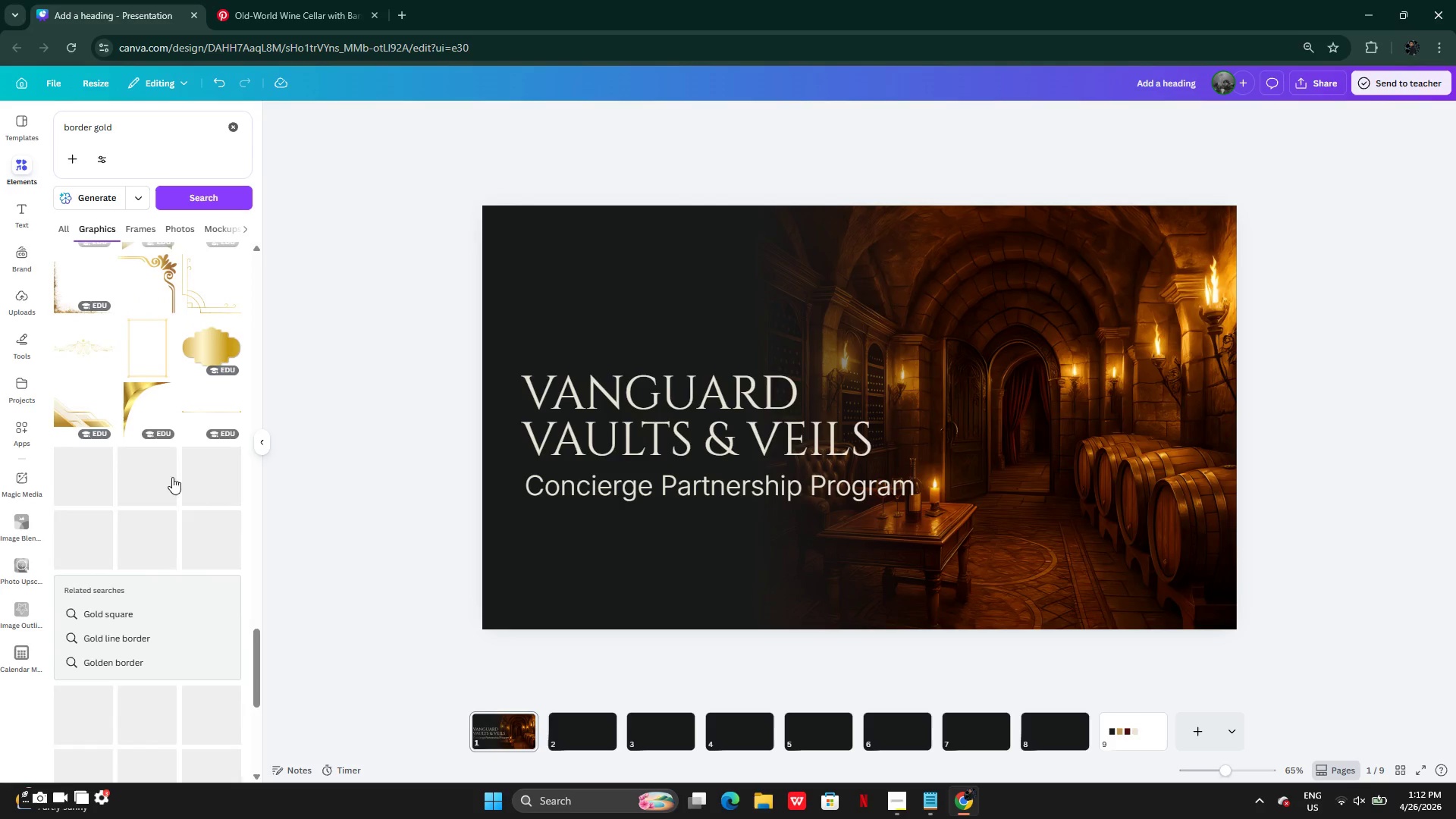 
left_click([54, 303])
 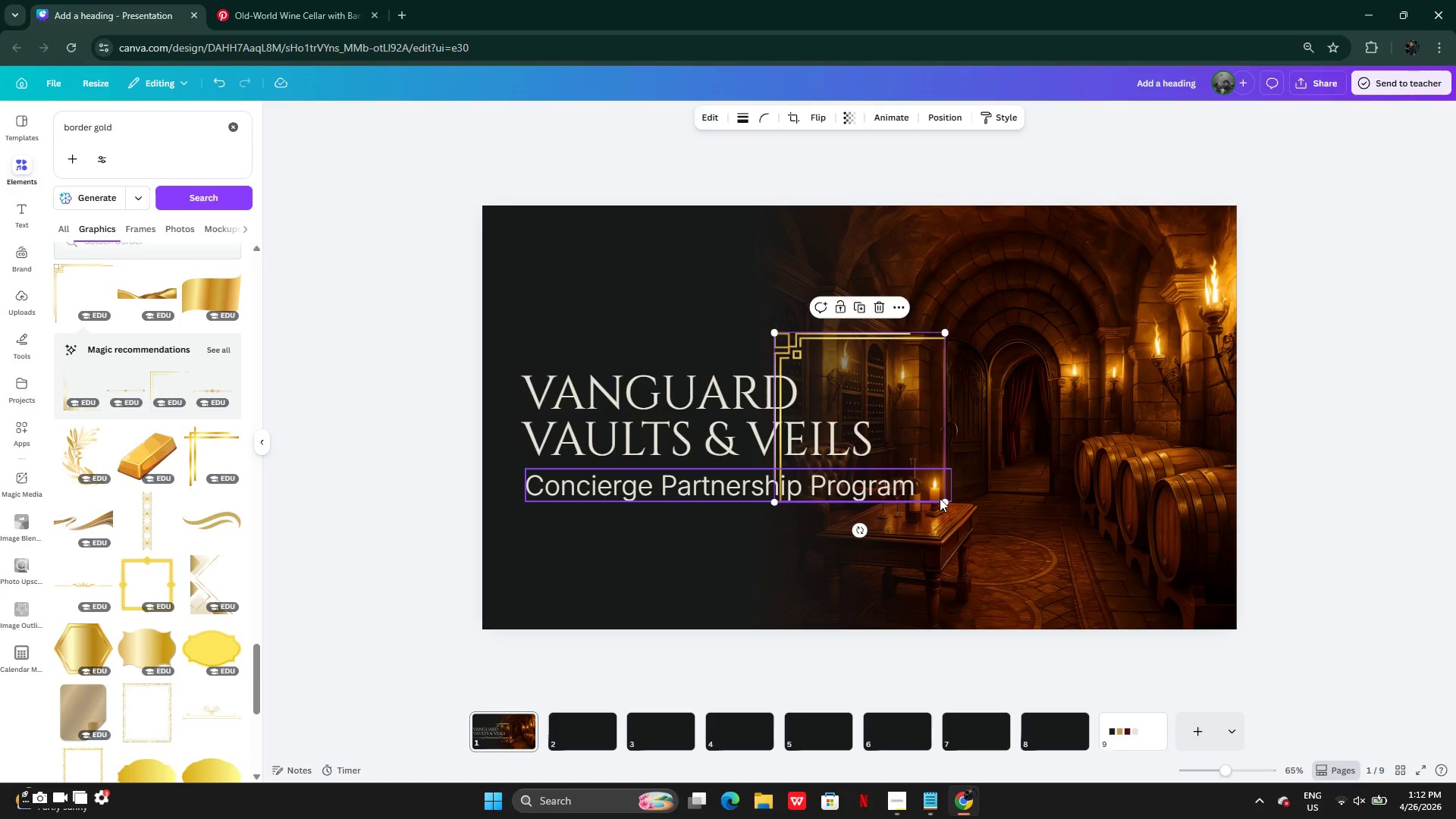 
left_click_drag(start_coordinate=[890, 406], to_coordinate=[599, 281])
 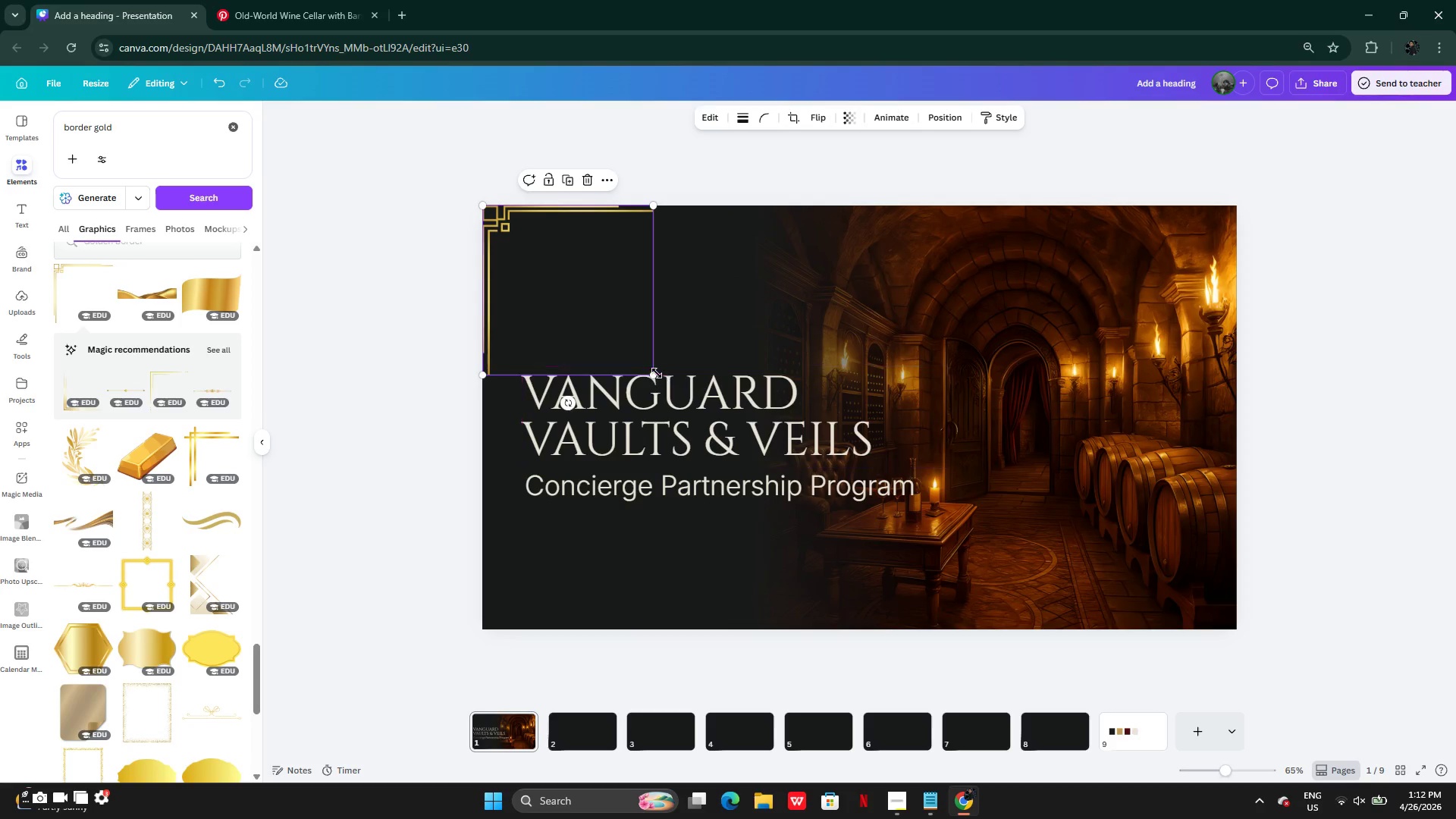 
left_click_drag(start_coordinate=[654, 373], to_coordinate=[571, 318])
 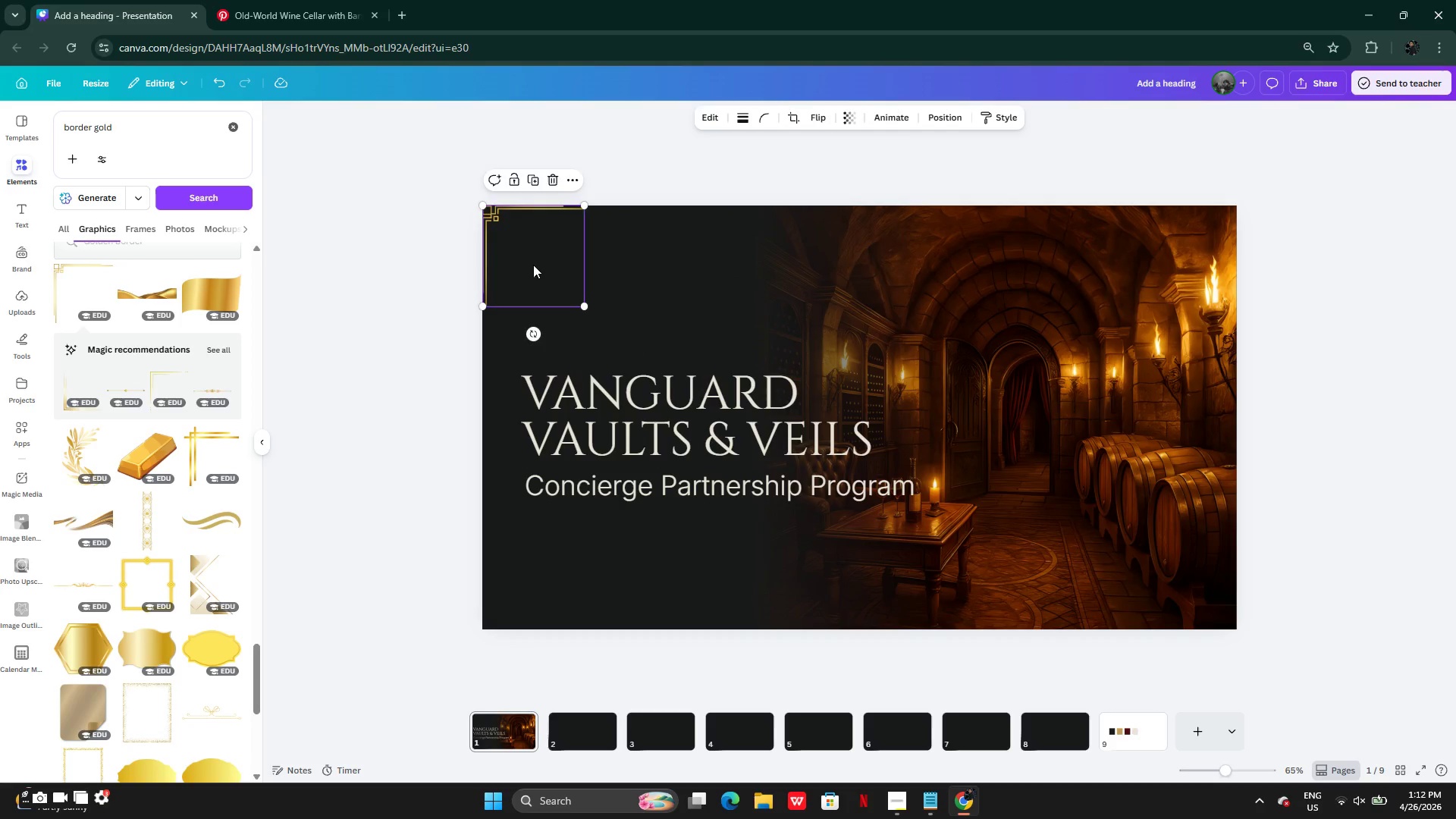 
left_click_drag(start_coordinate=[532, 265], to_coordinate=[573, 308])
 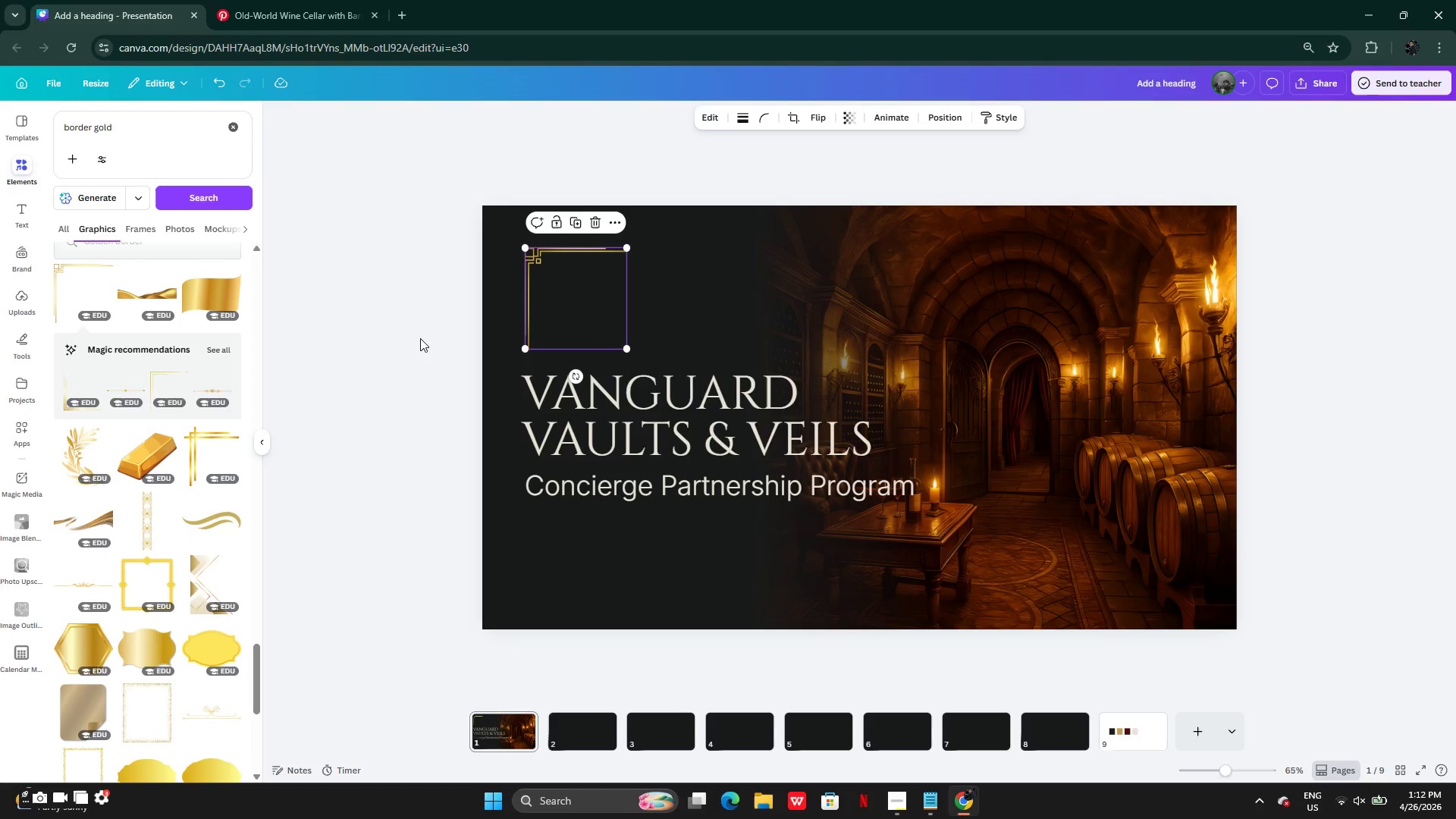 
left_click([420, 338])
 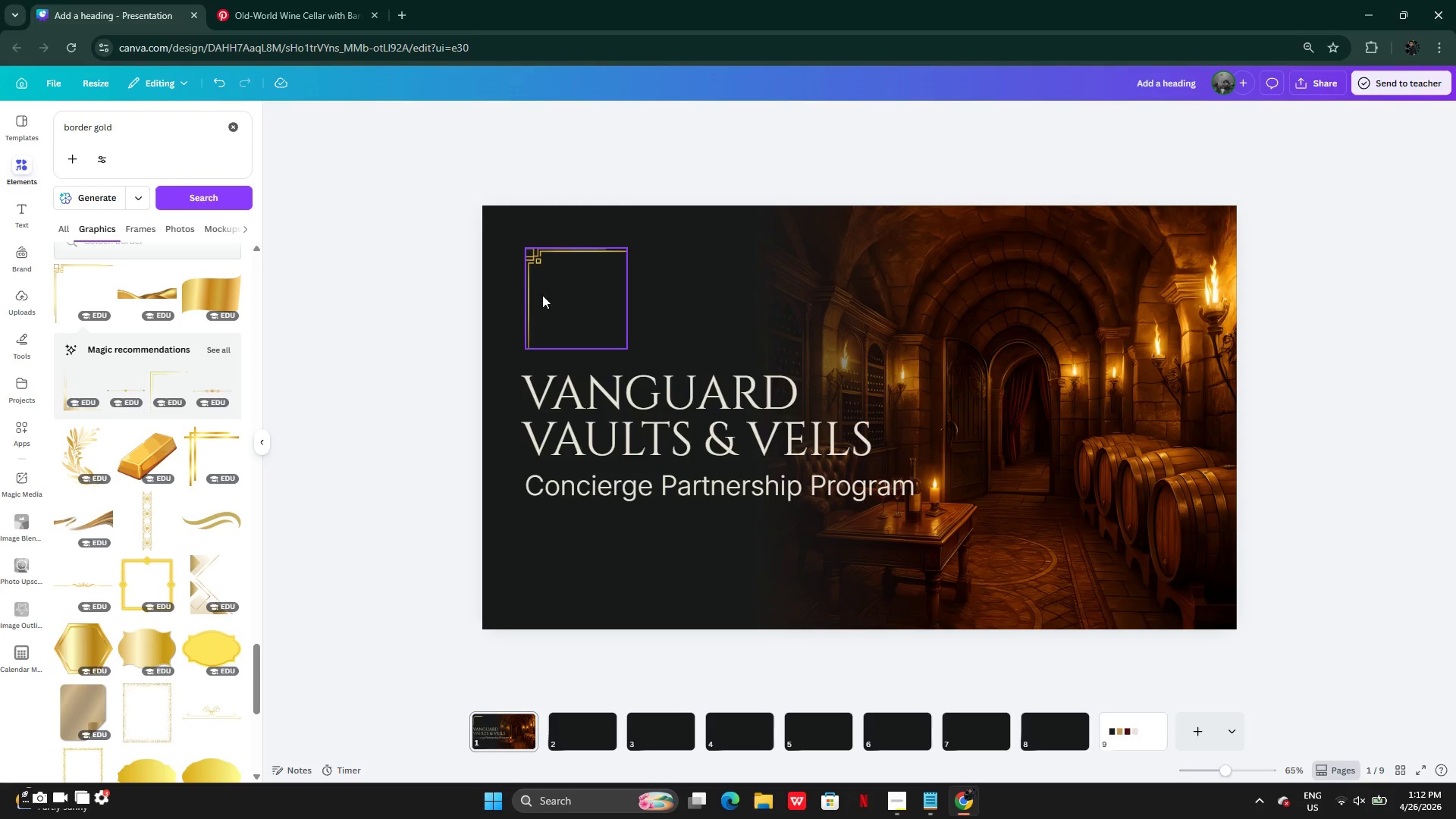 
left_click([558, 286])
 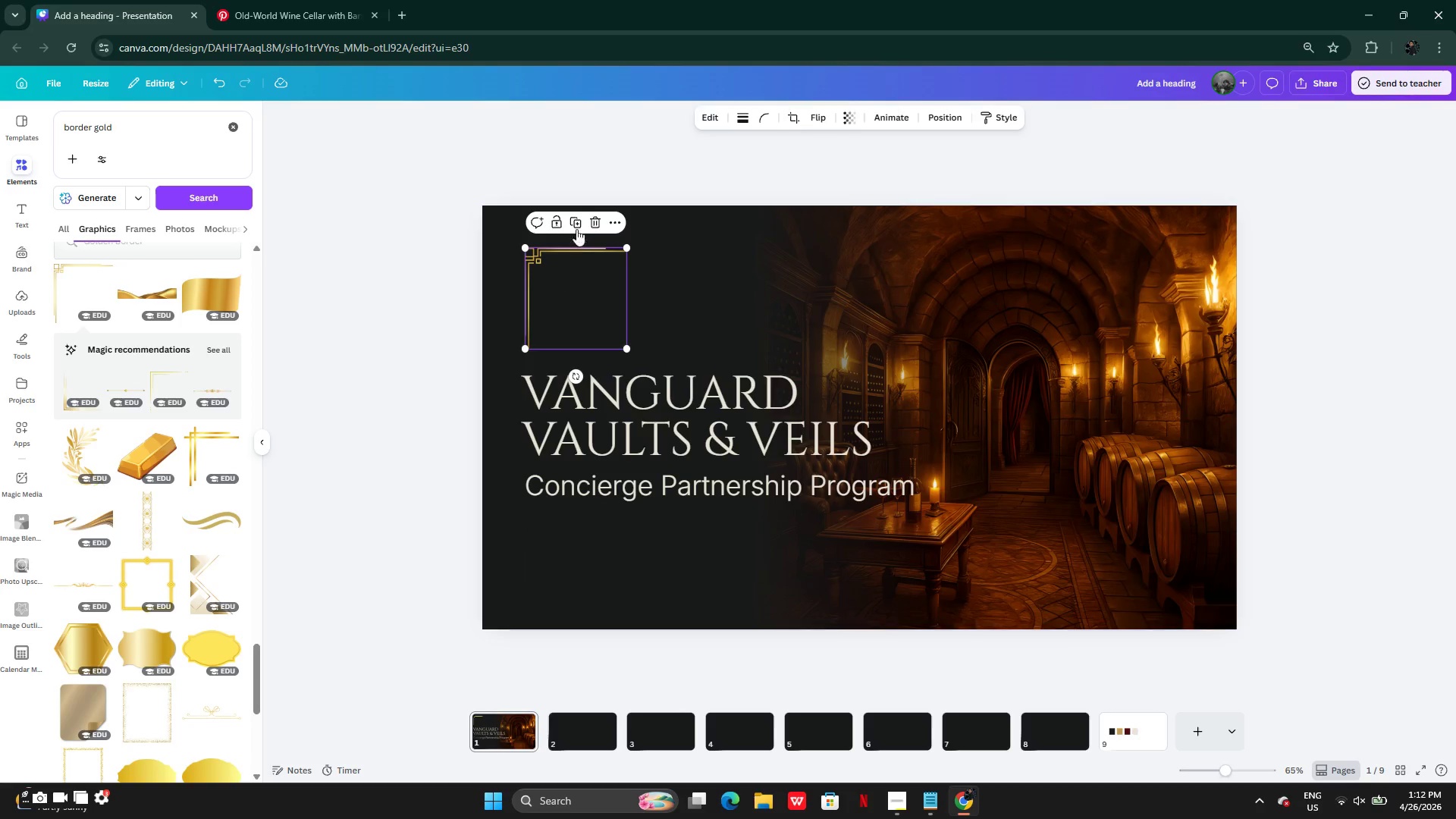 
left_click([578, 223])
 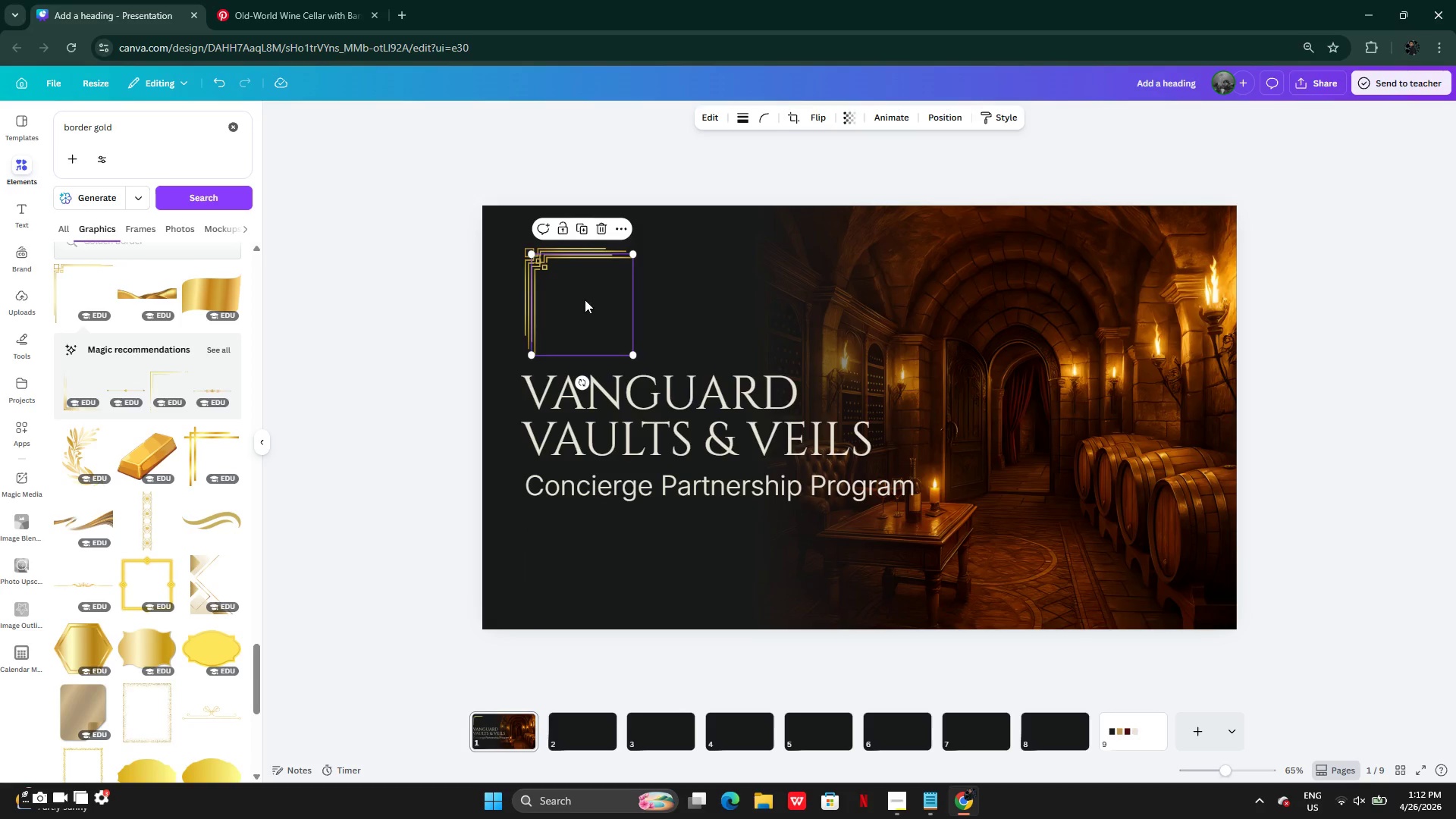 
left_click_drag(start_coordinate=[585, 303], to_coordinate=[1144, 532])
 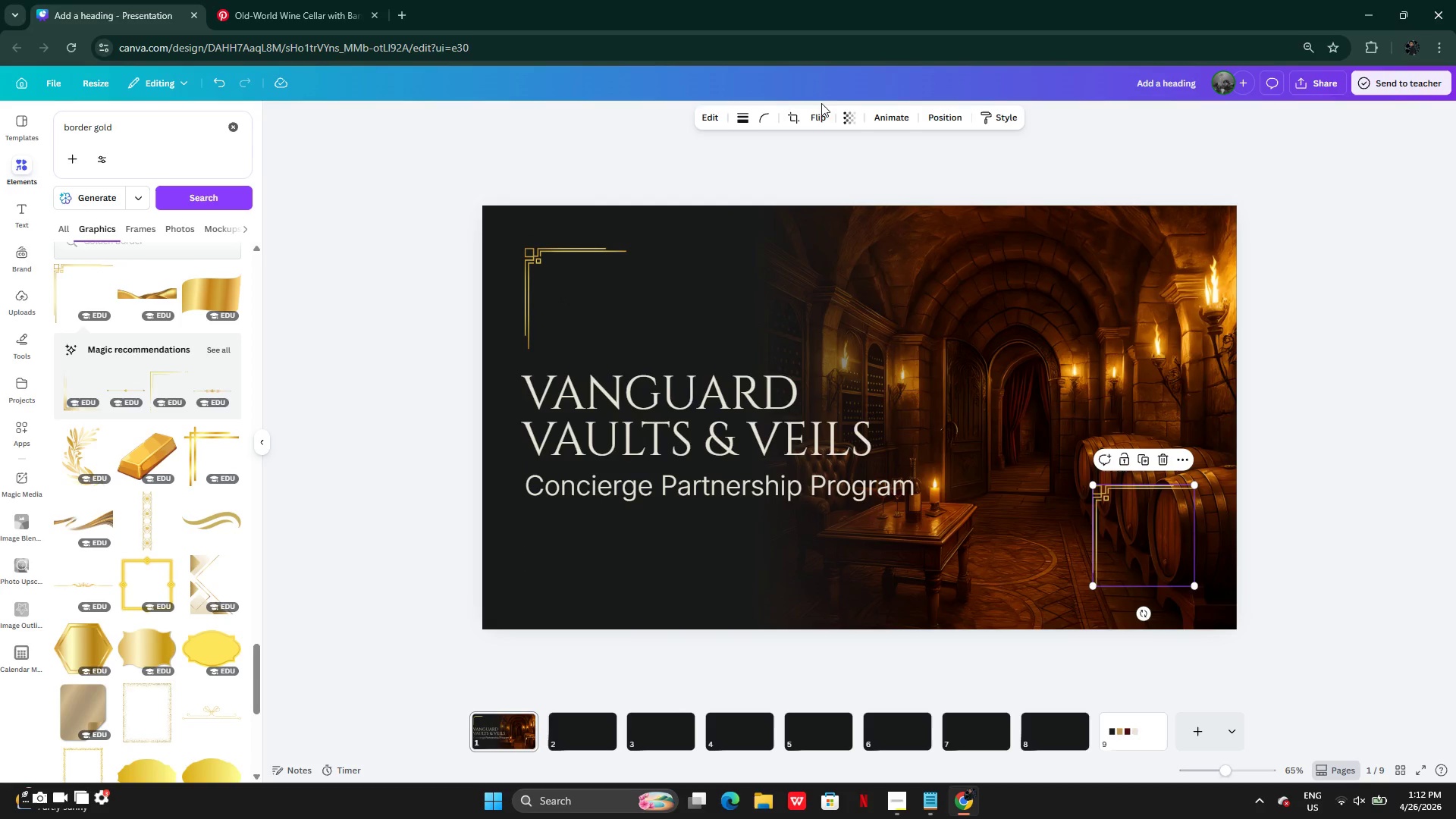 
left_click([814, 115])
 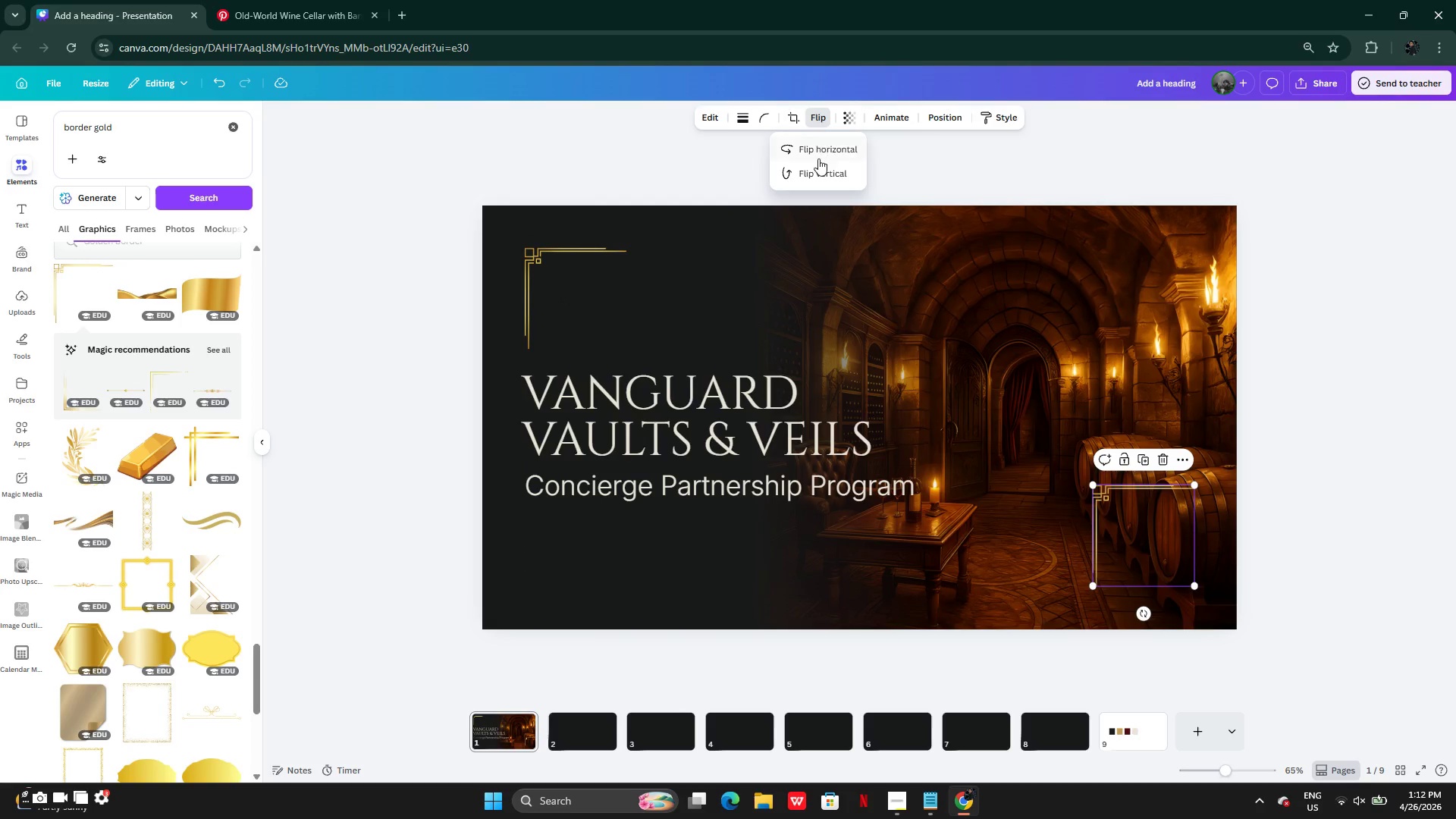 
left_click([817, 165])
 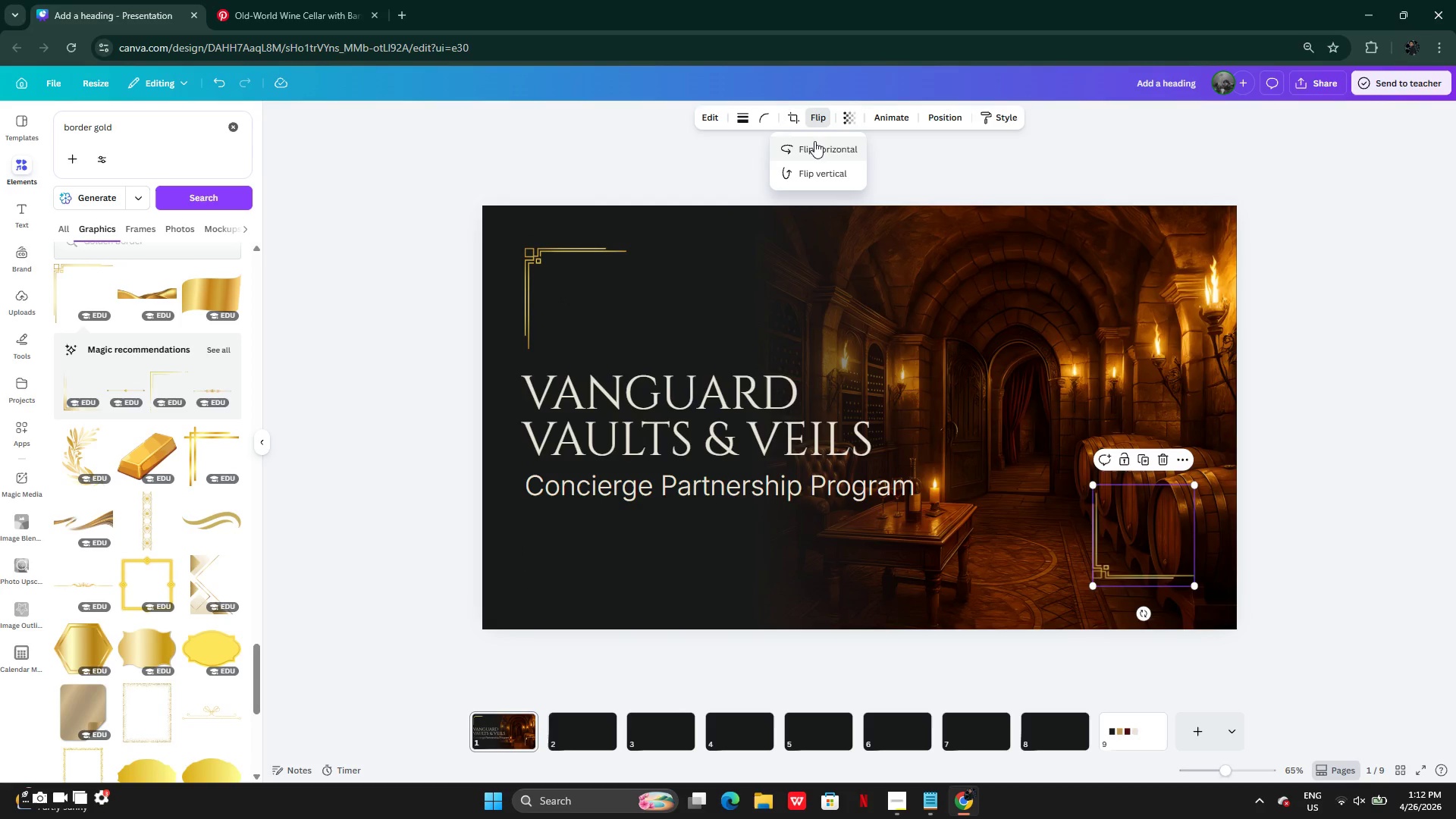 
left_click([814, 140])
 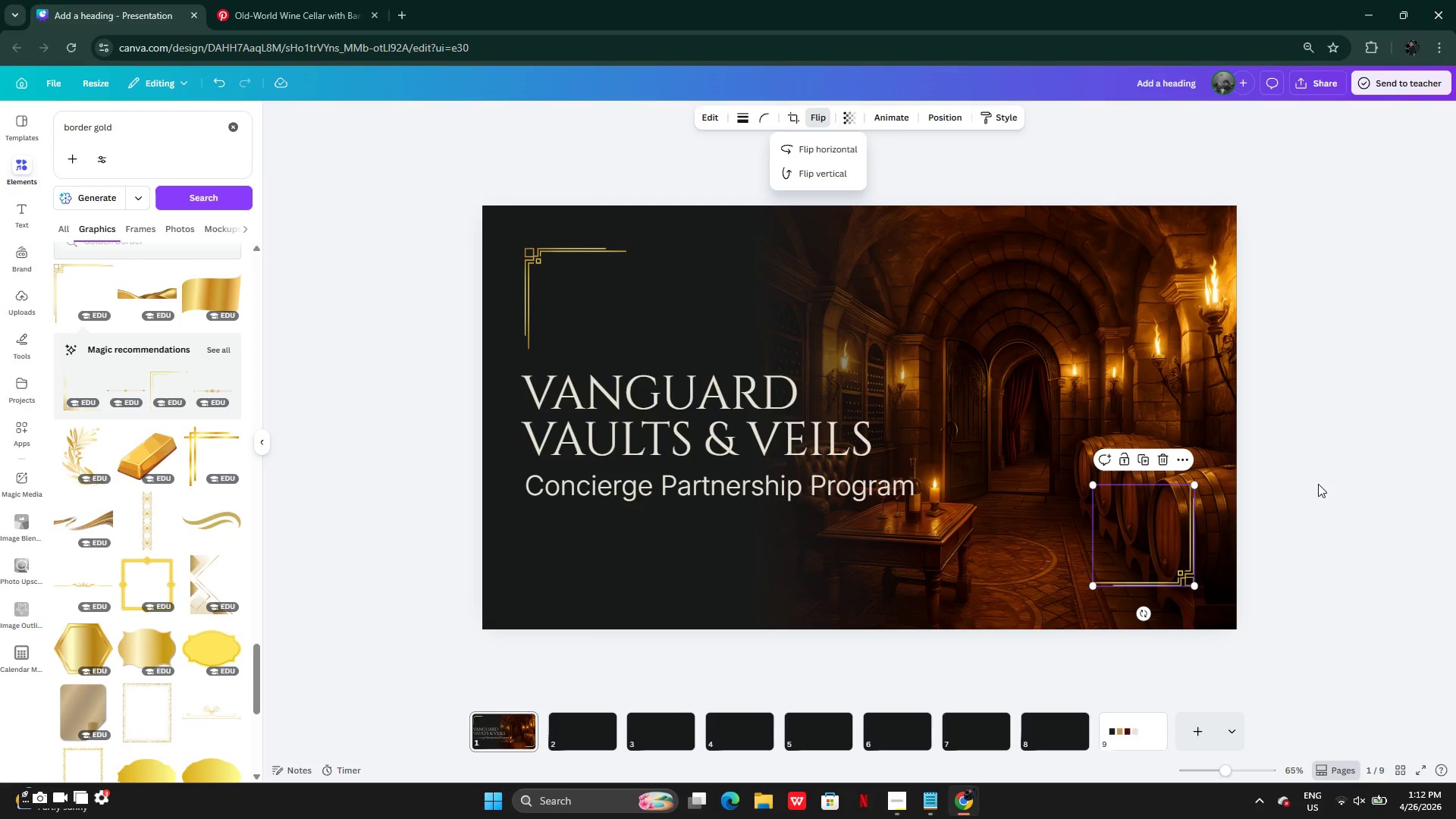 
left_click([1299, 477])
 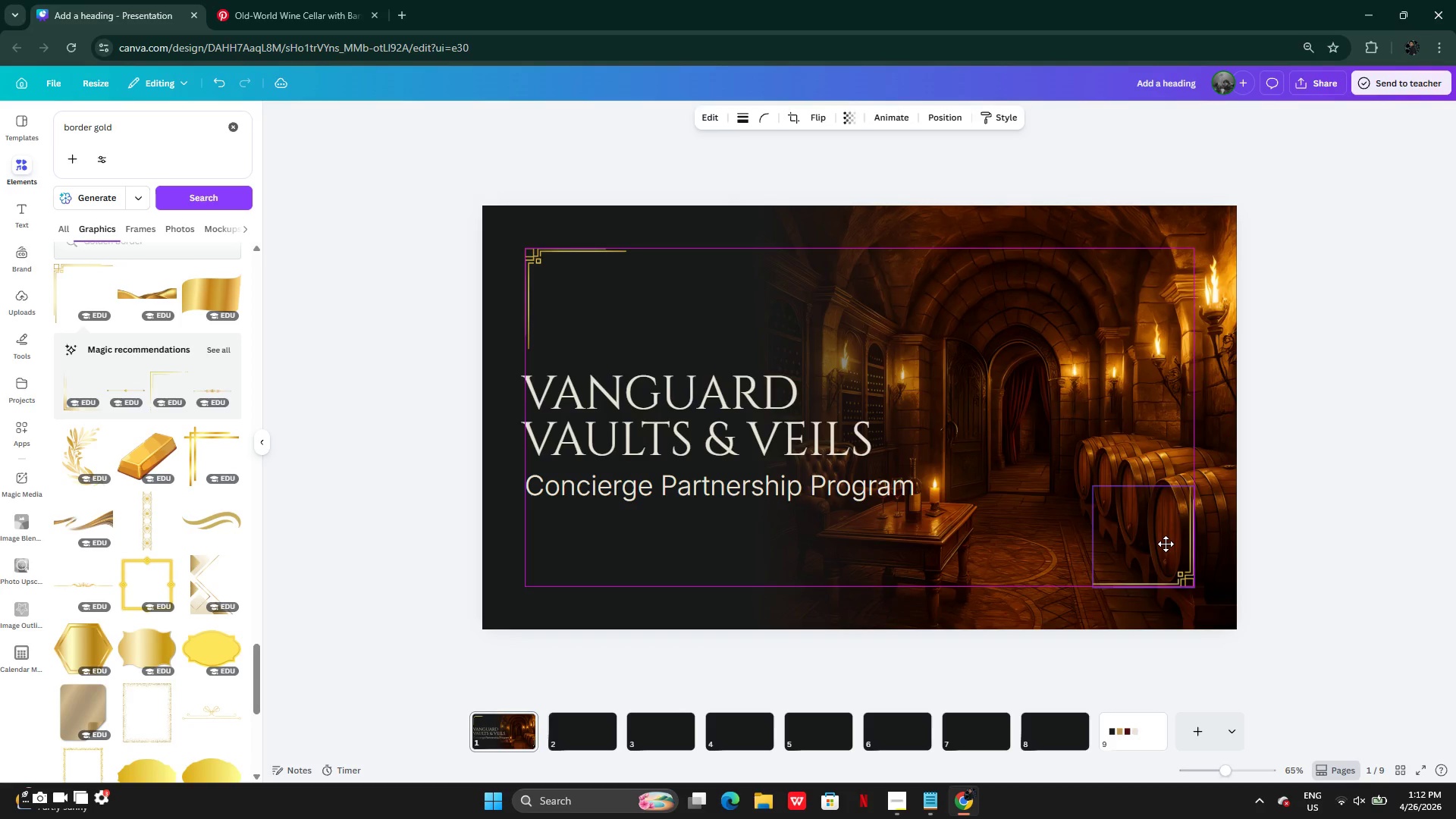 
left_click([1313, 509])
 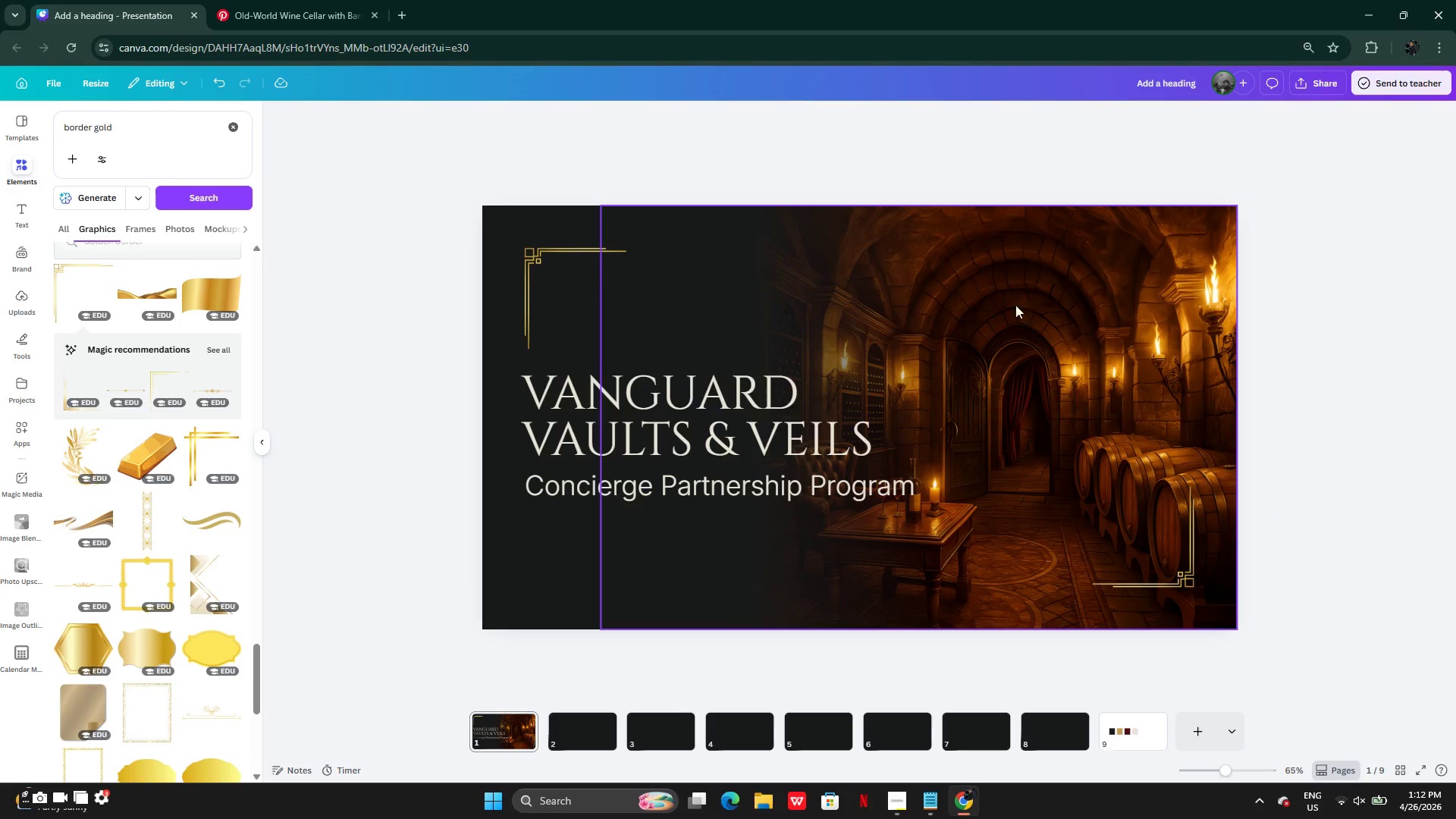 
wait(5.59)
 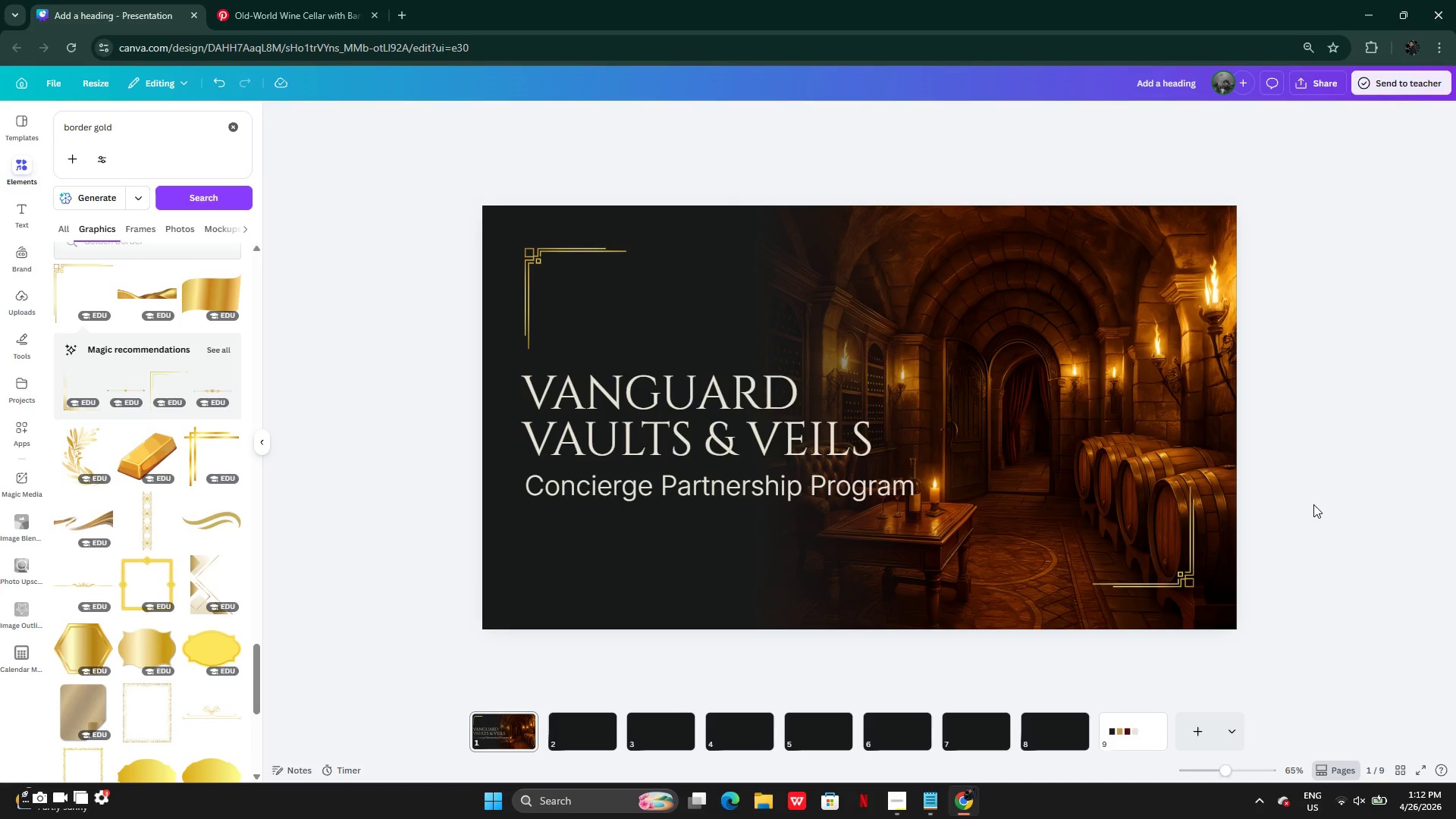 
left_click_drag(start_coordinate=[737, 417], to_coordinate=[908, 397])
 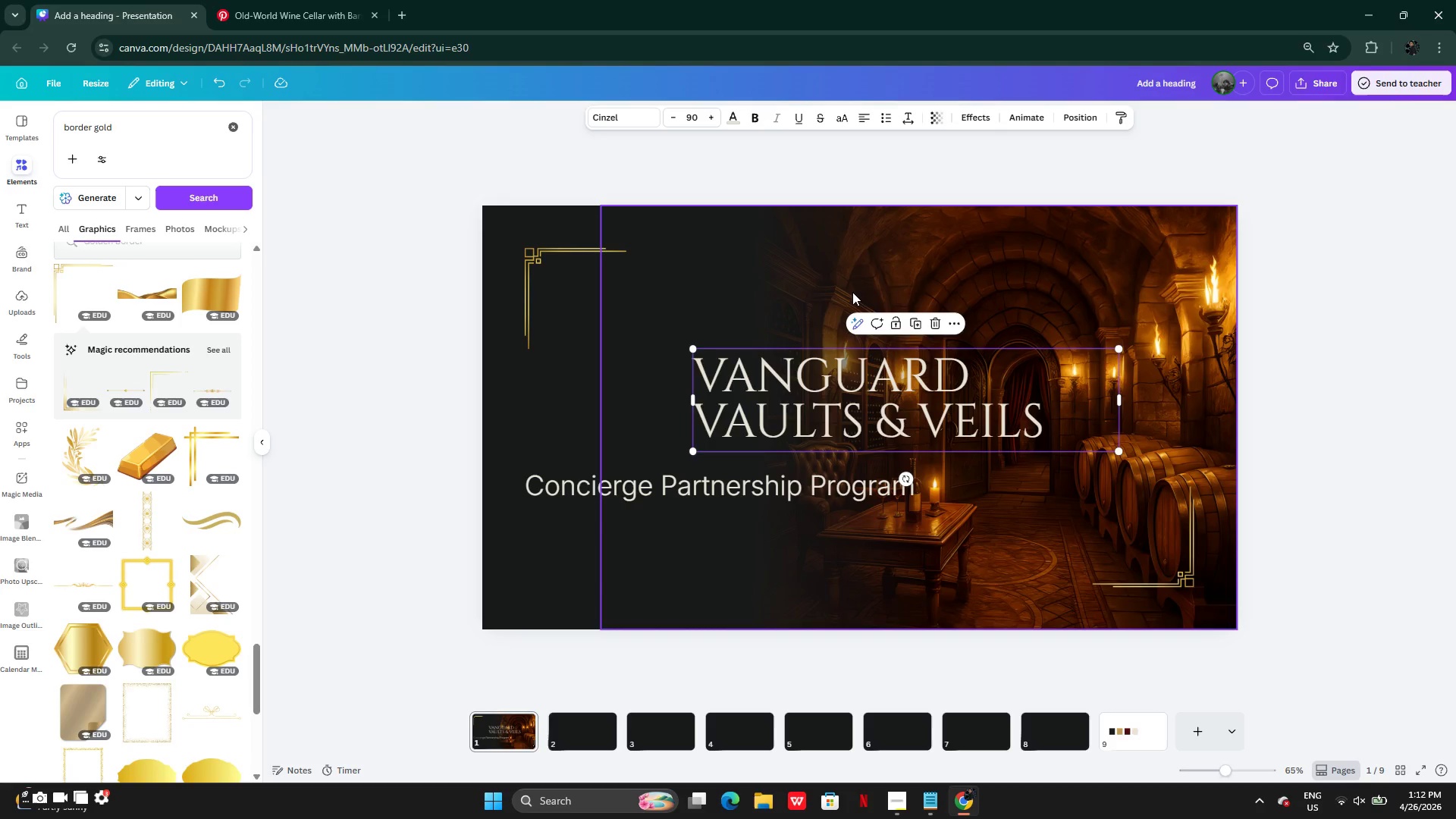 
key(Control+Z)
 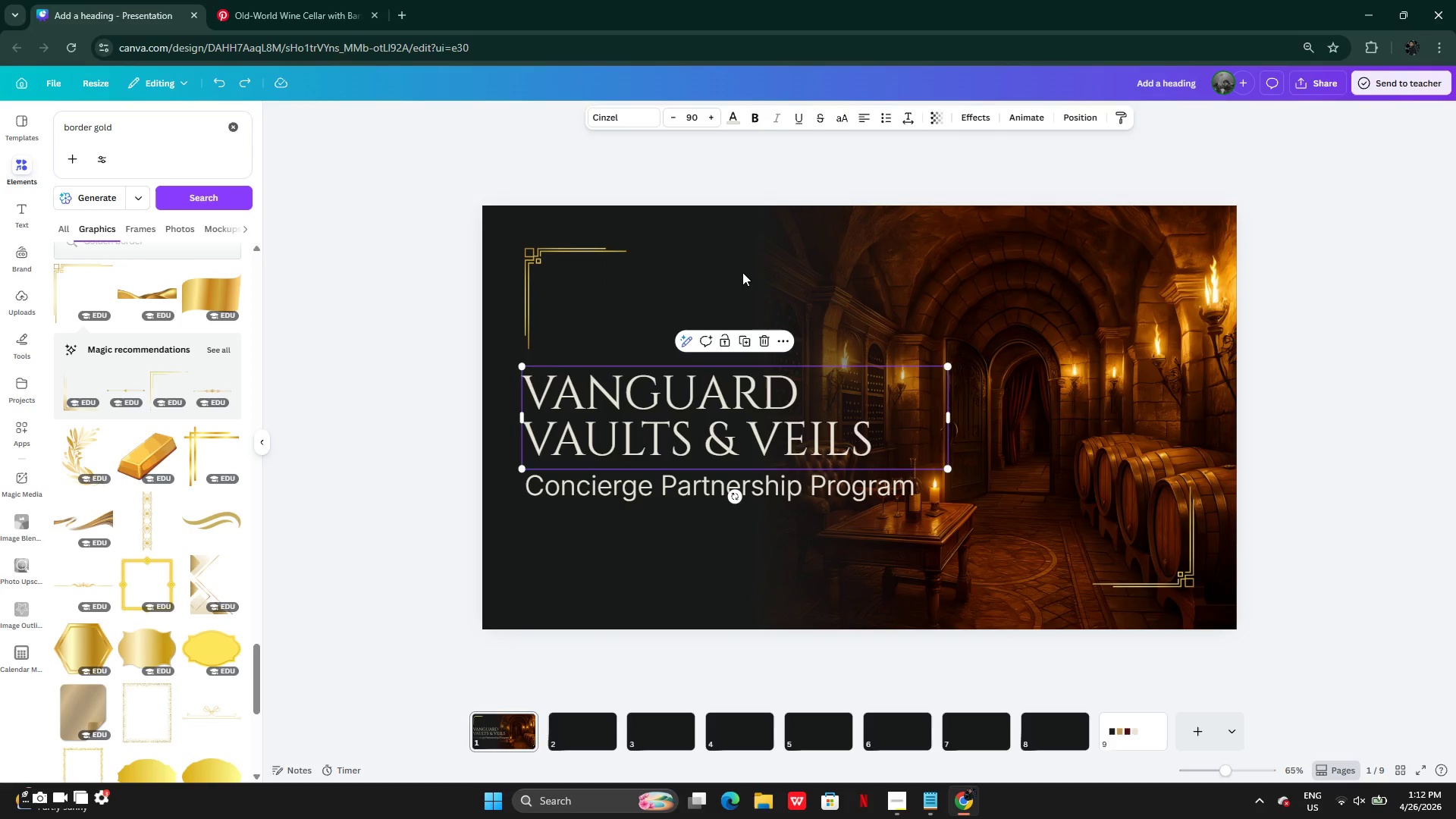 
left_click([759, 118])
 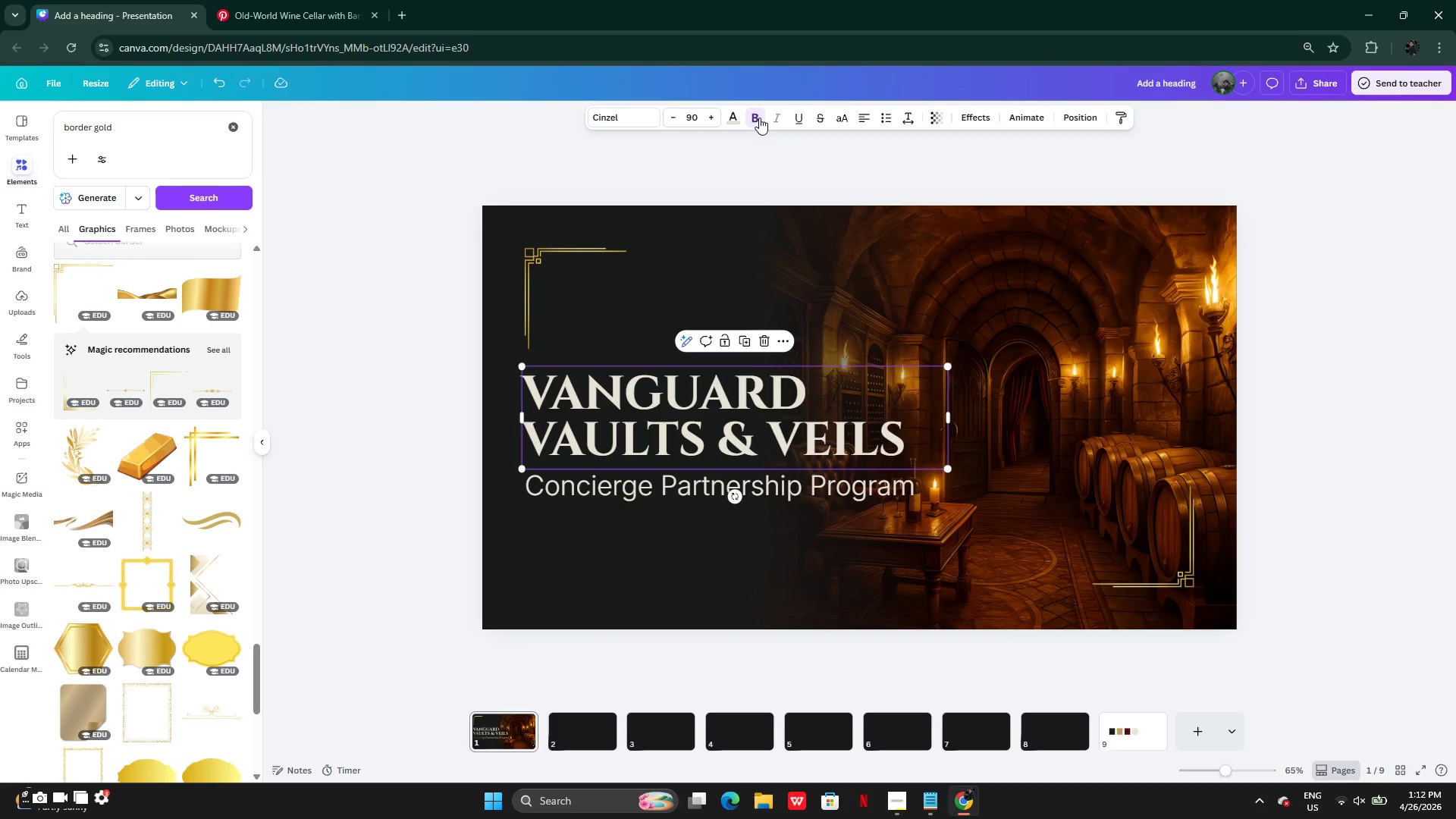 
left_click([759, 118])
 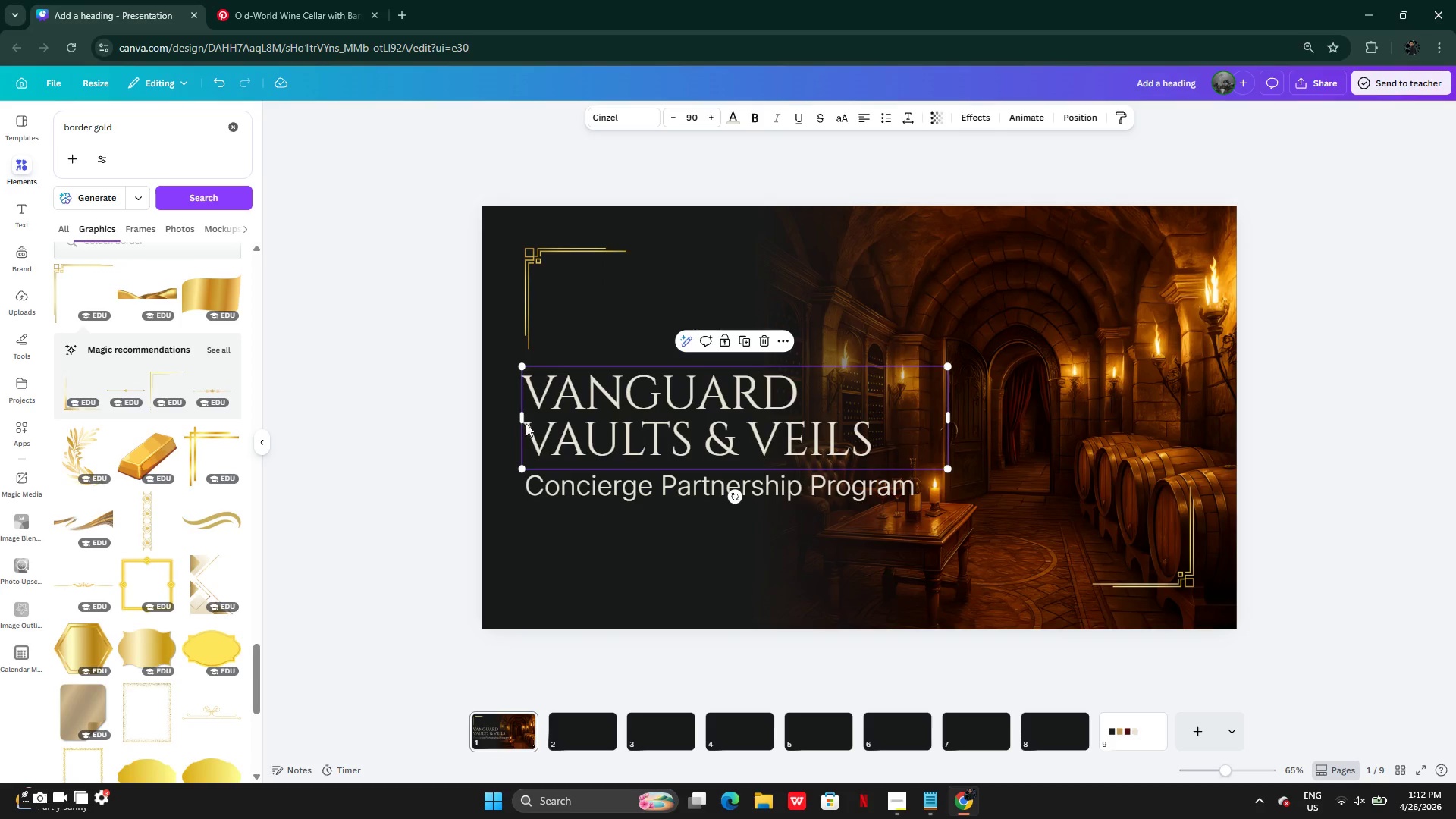 
left_click_drag(start_coordinate=[579, 435], to_coordinate=[582, 435])
 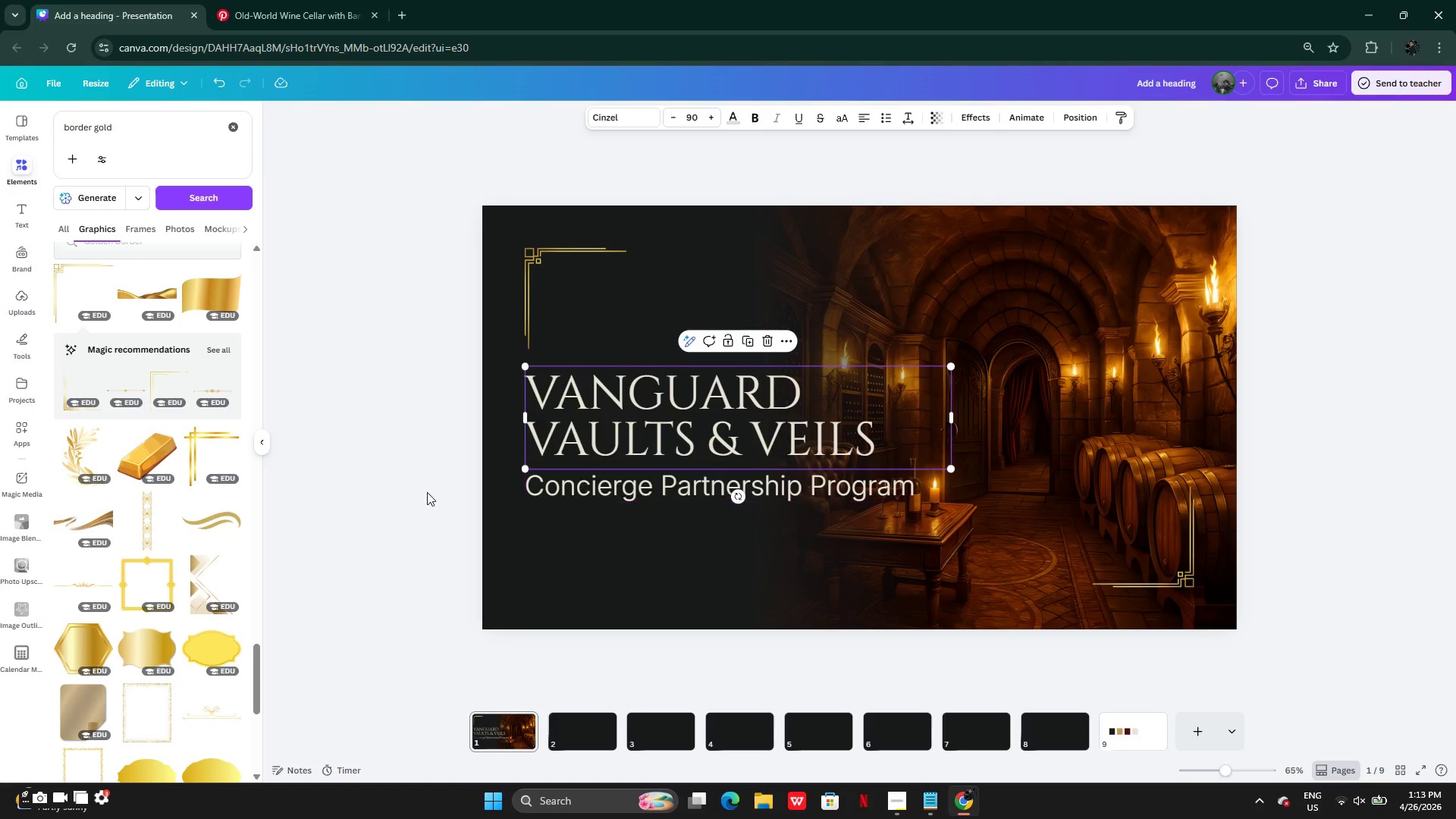 
left_click([397, 492])
 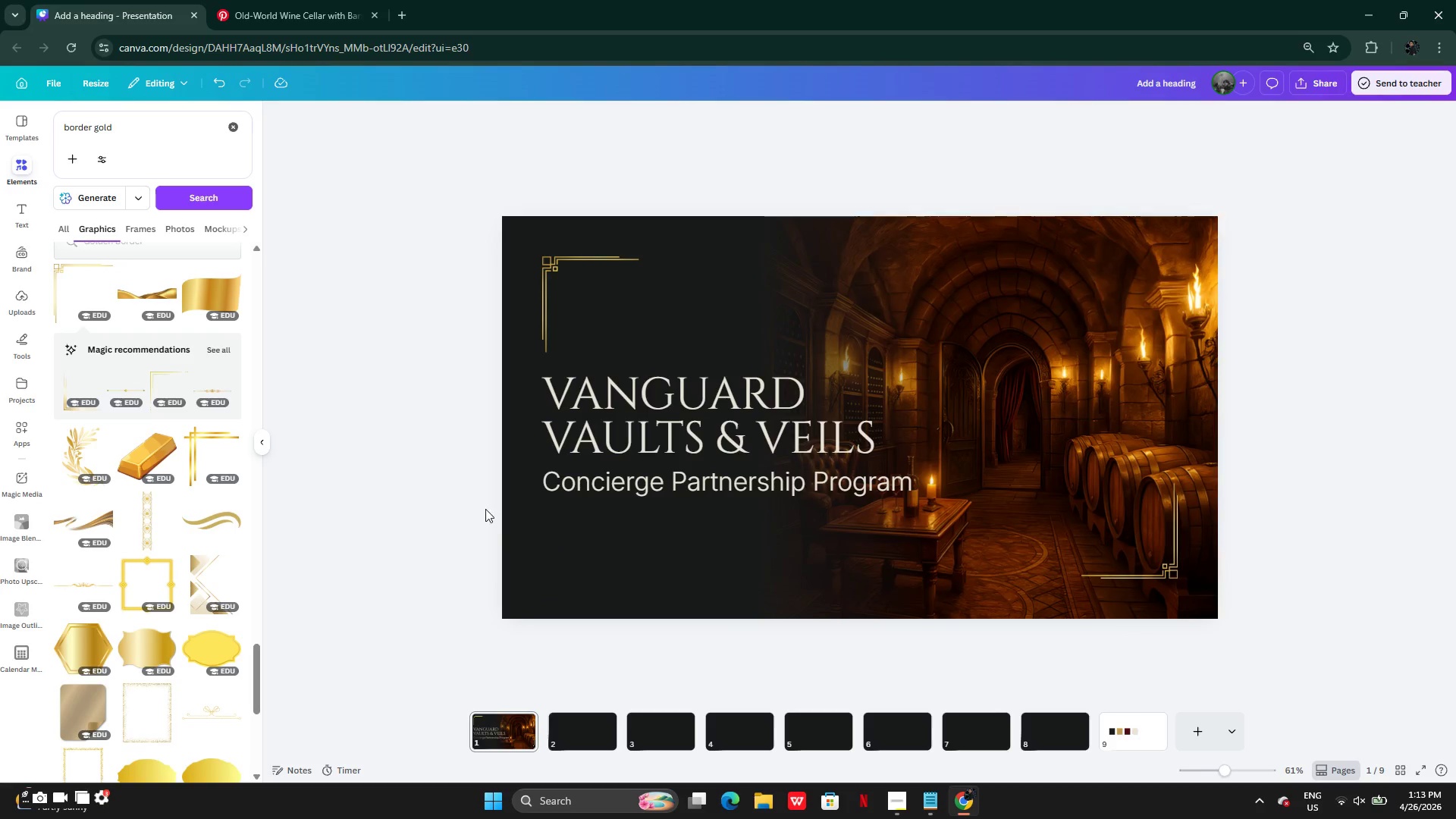 
left_click([557, 284])
 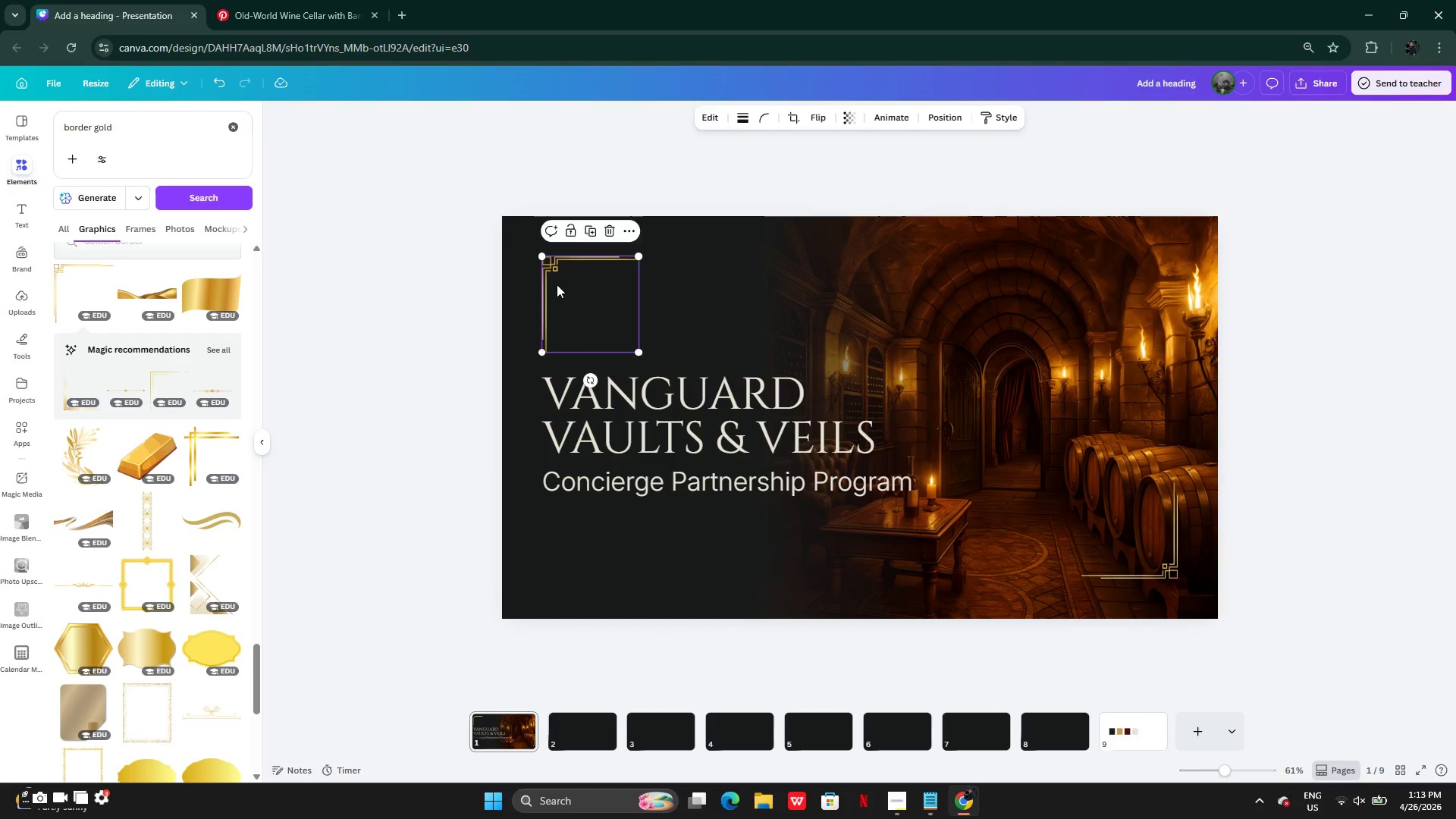 
key(Backspace)
 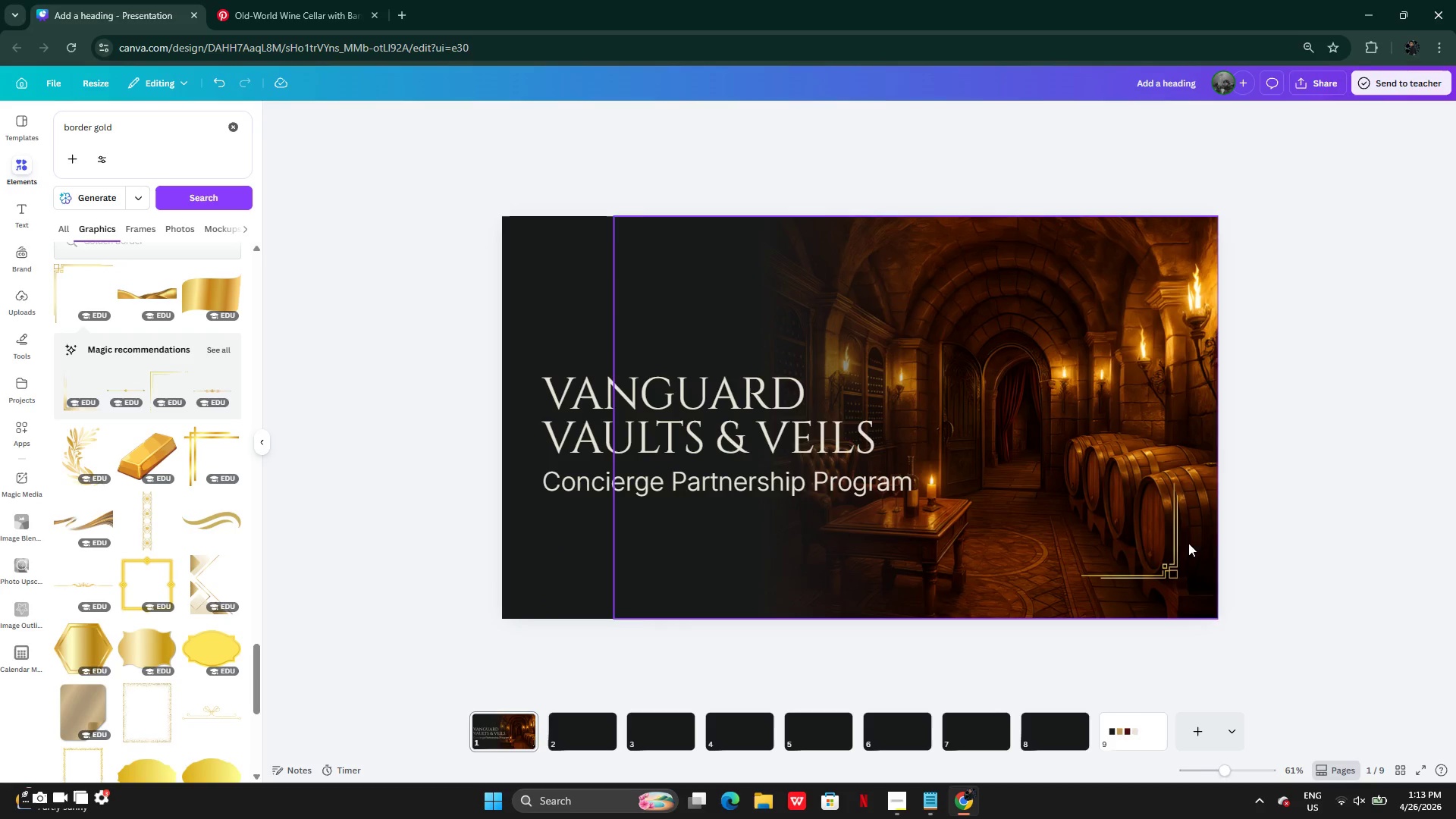 
double_click([1170, 541])
 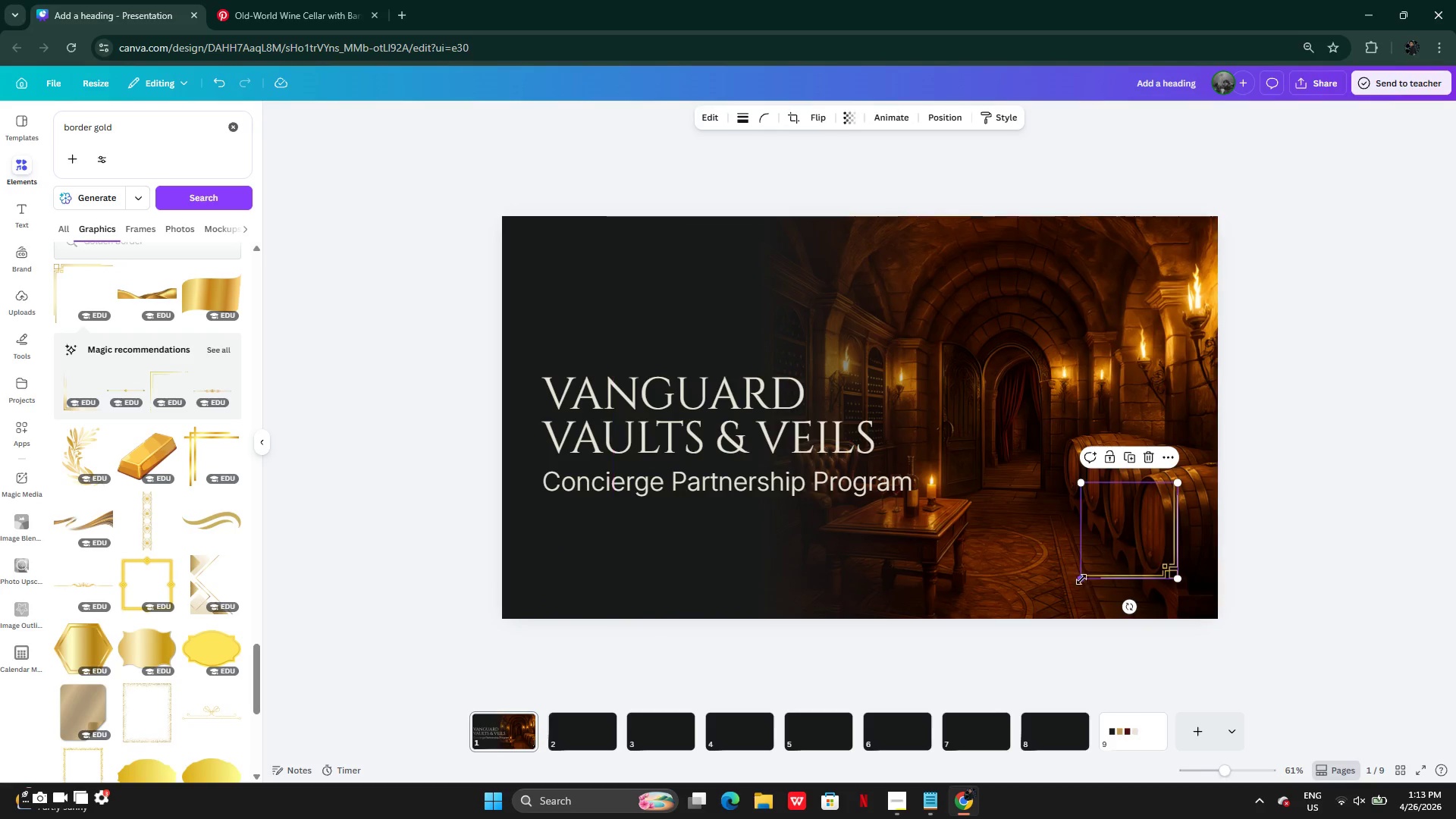 
left_click_drag(start_coordinate=[1080, 576], to_coordinate=[938, 573])
 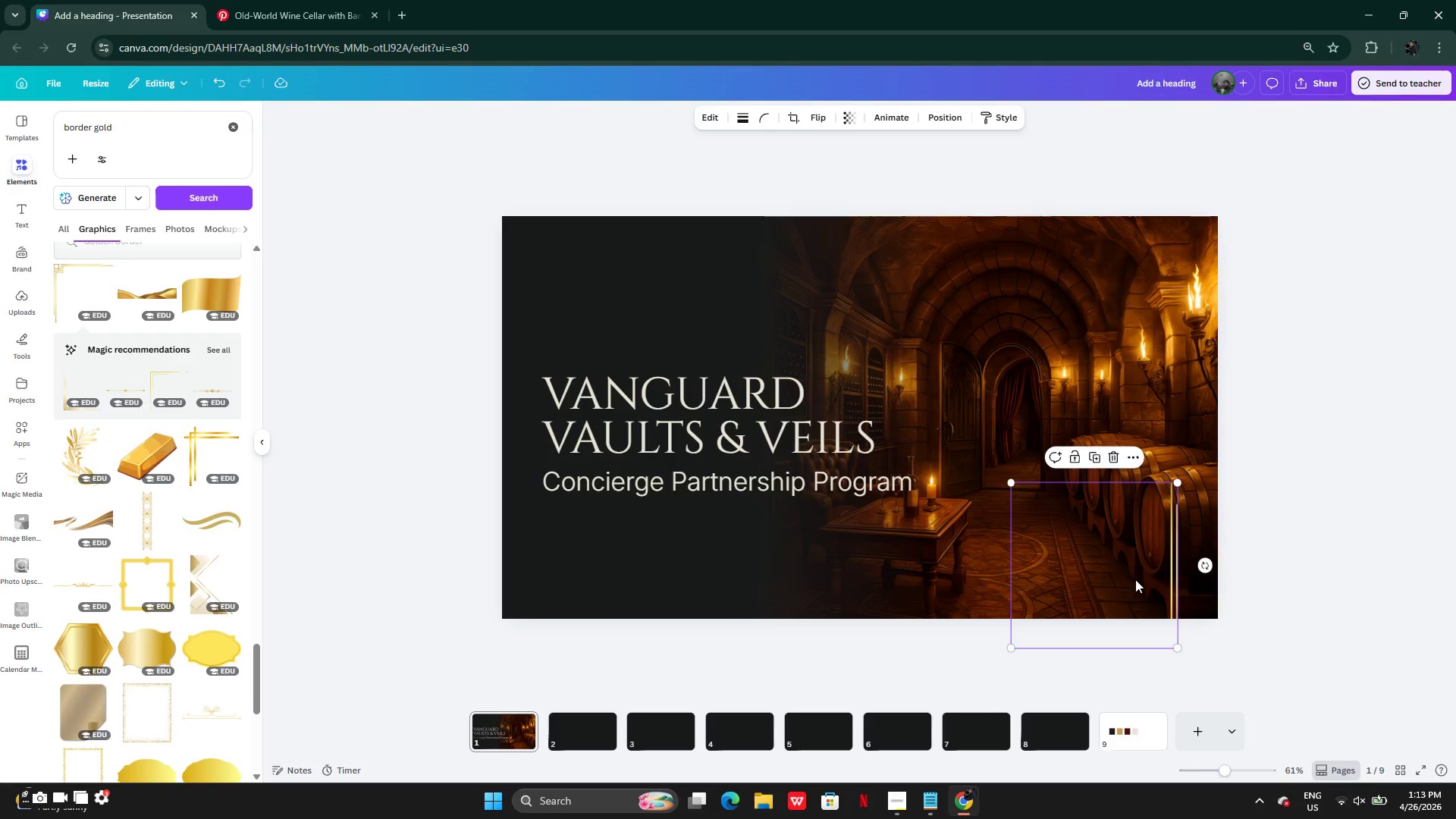 
left_click_drag(start_coordinate=[1135, 579], to_coordinate=[1133, 508])
 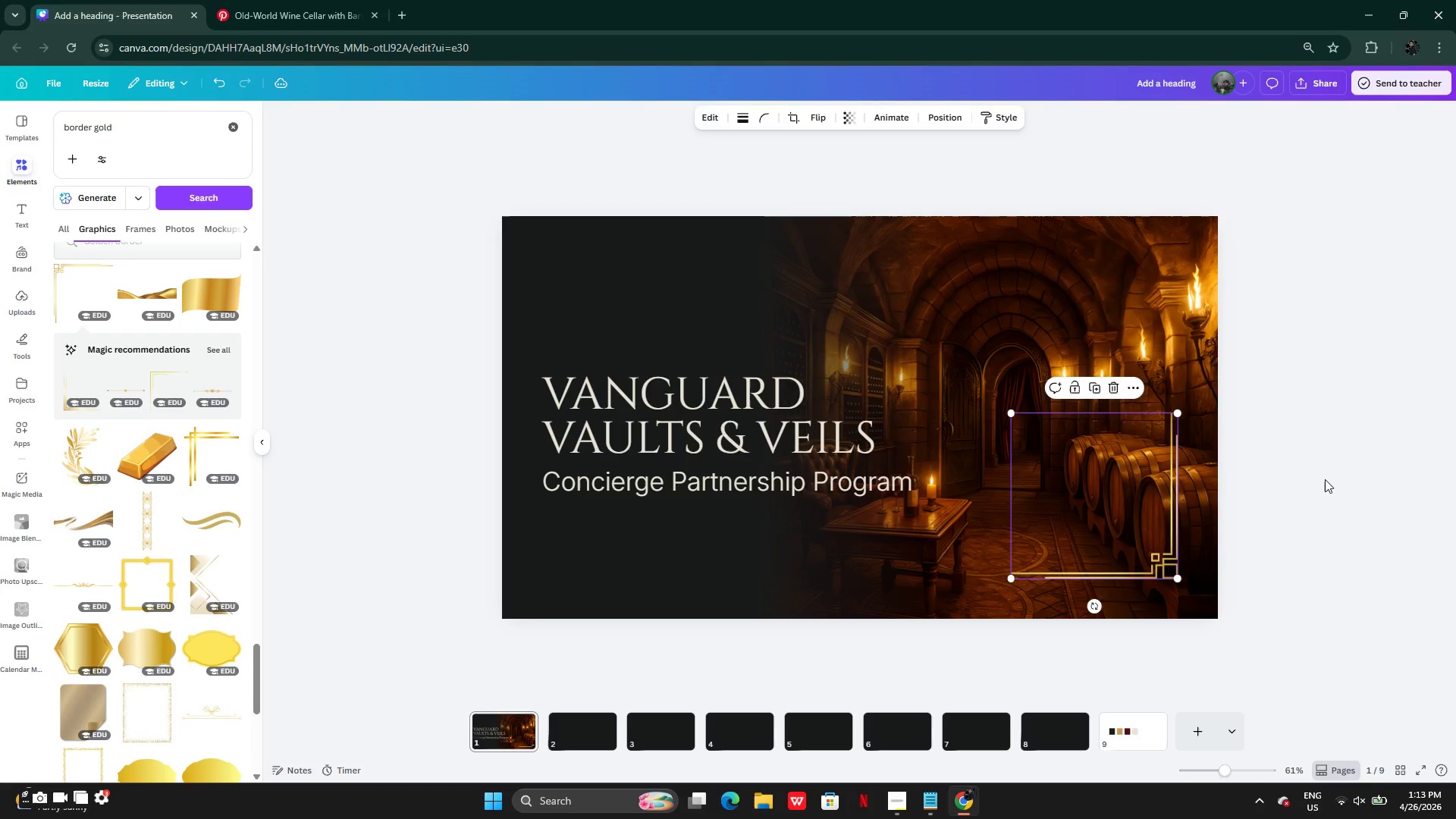 
left_click([1325, 479])
 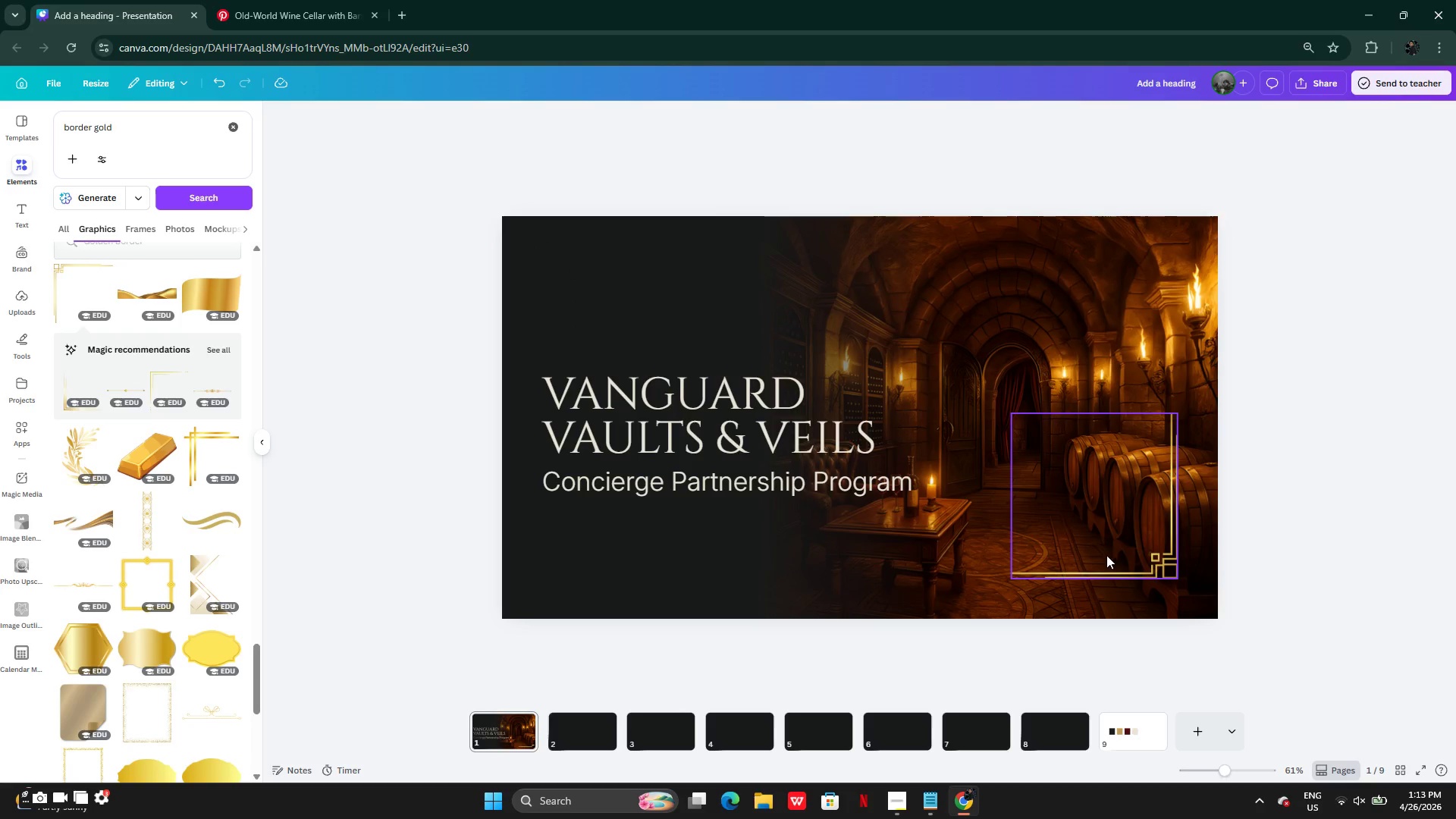 
hold_key(key=AltLeft, duration=0.33)
left_click_drag(start_coordinate=[1136, 567], to_coordinate=[1078, 457])
 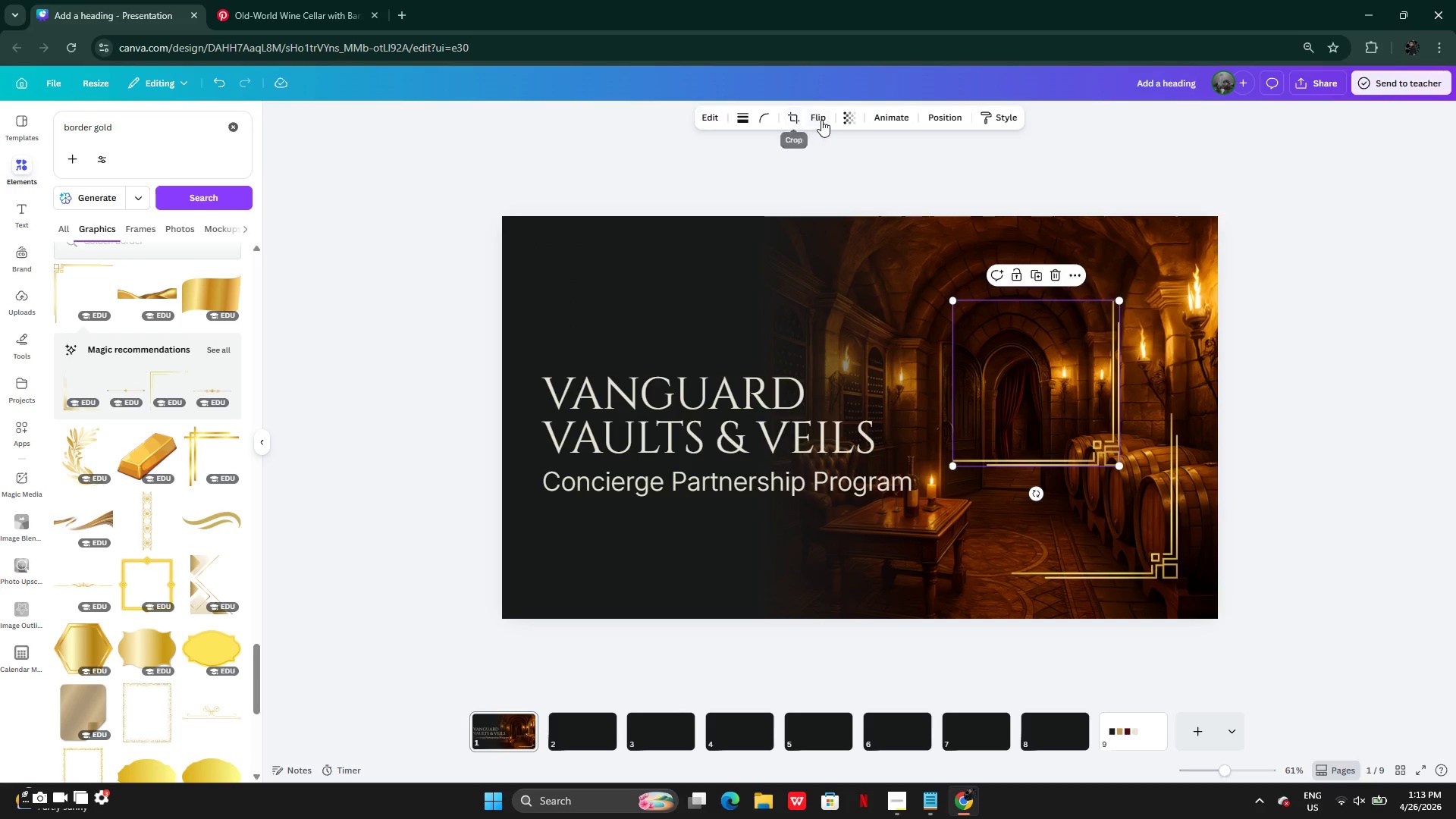 
double_click([836, 162])
 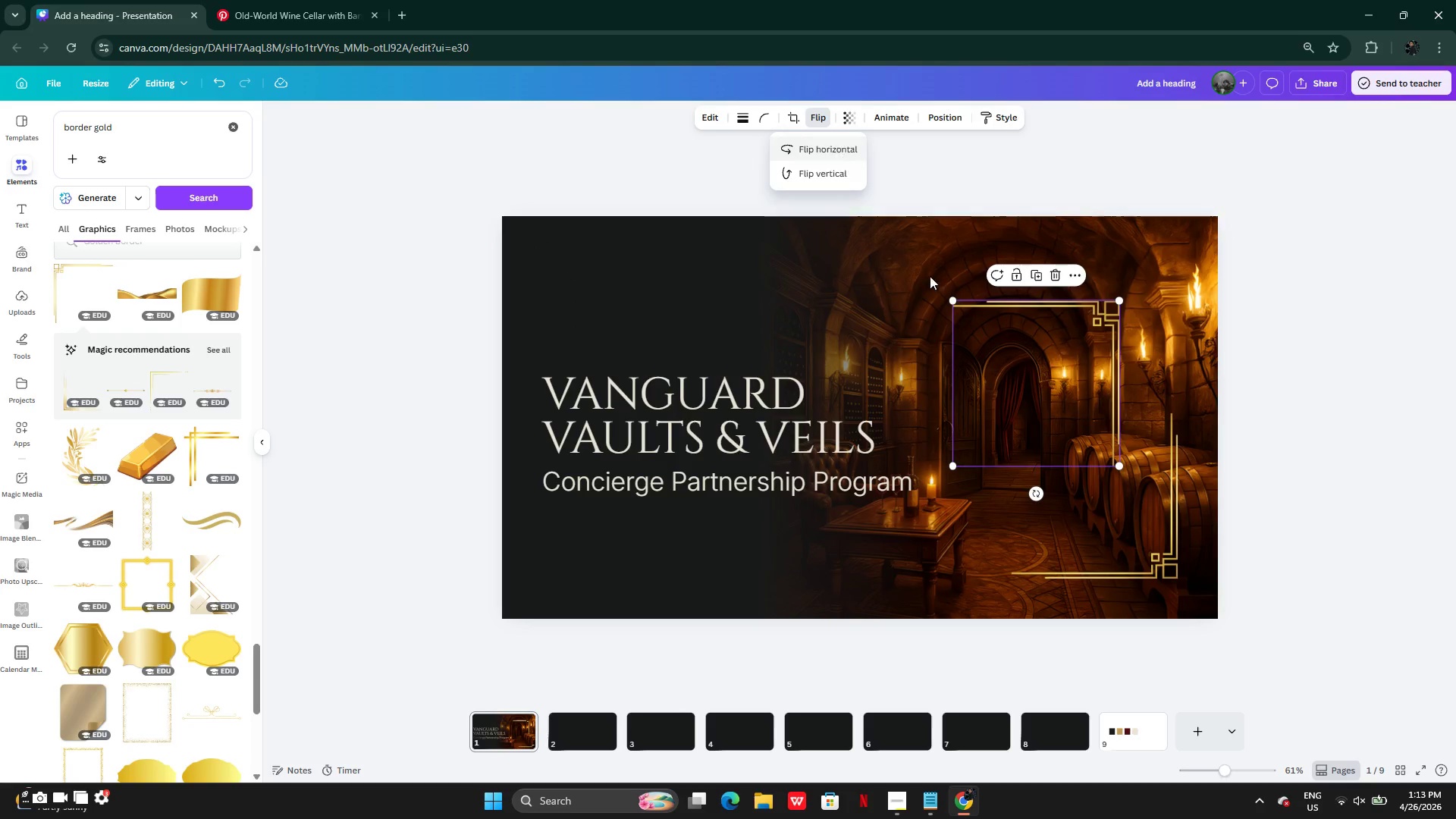 
left_click_drag(start_coordinate=[1049, 393], to_coordinate=[1105, 350])
 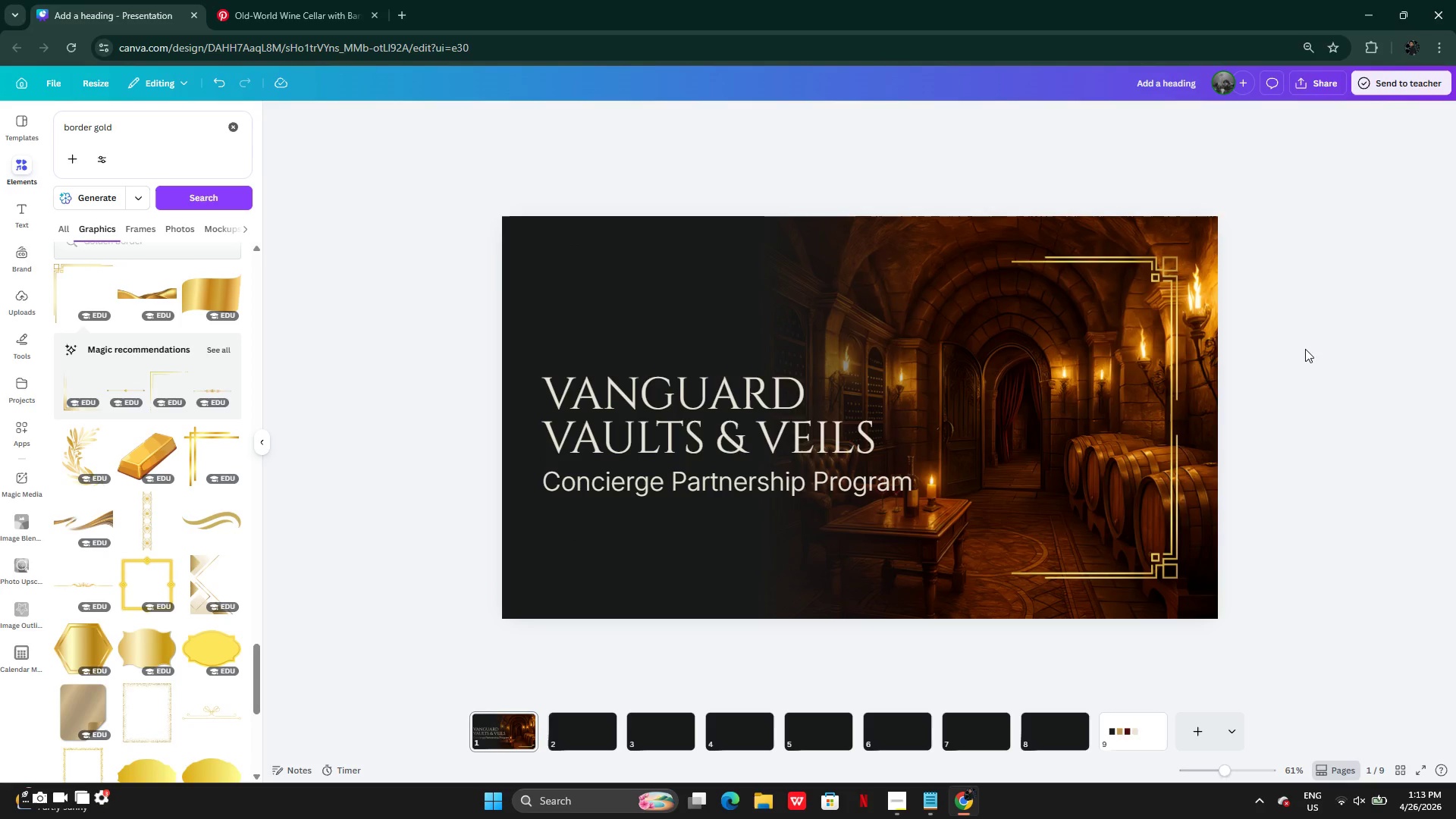 
left_click([1129, 335])
 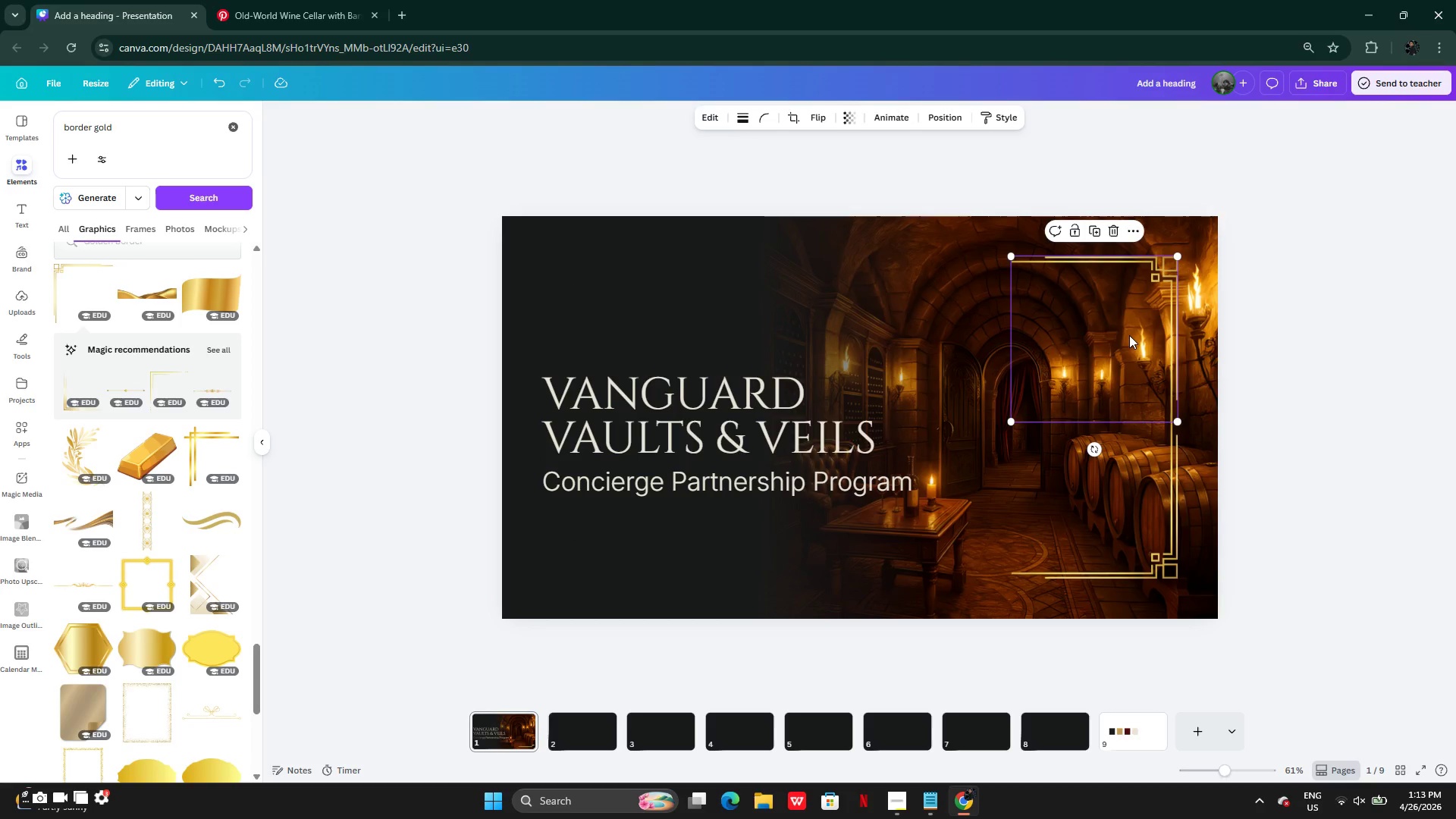 
hold_key(key=AltLeft, duration=0.33)
left_click_drag(start_coordinate=[1129, 335], to_coordinate=[715, 337])
 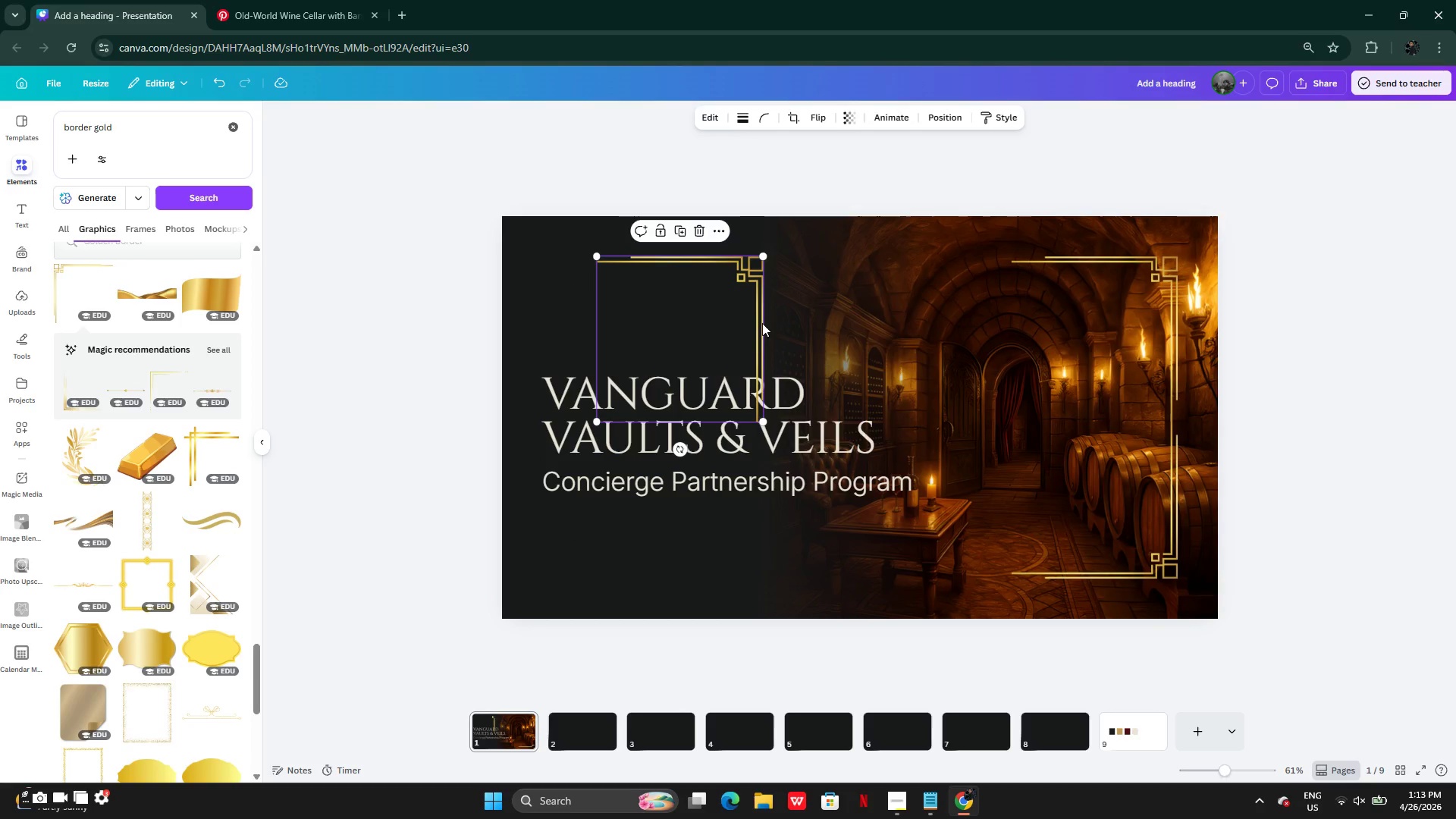 
key(Control+Z)
 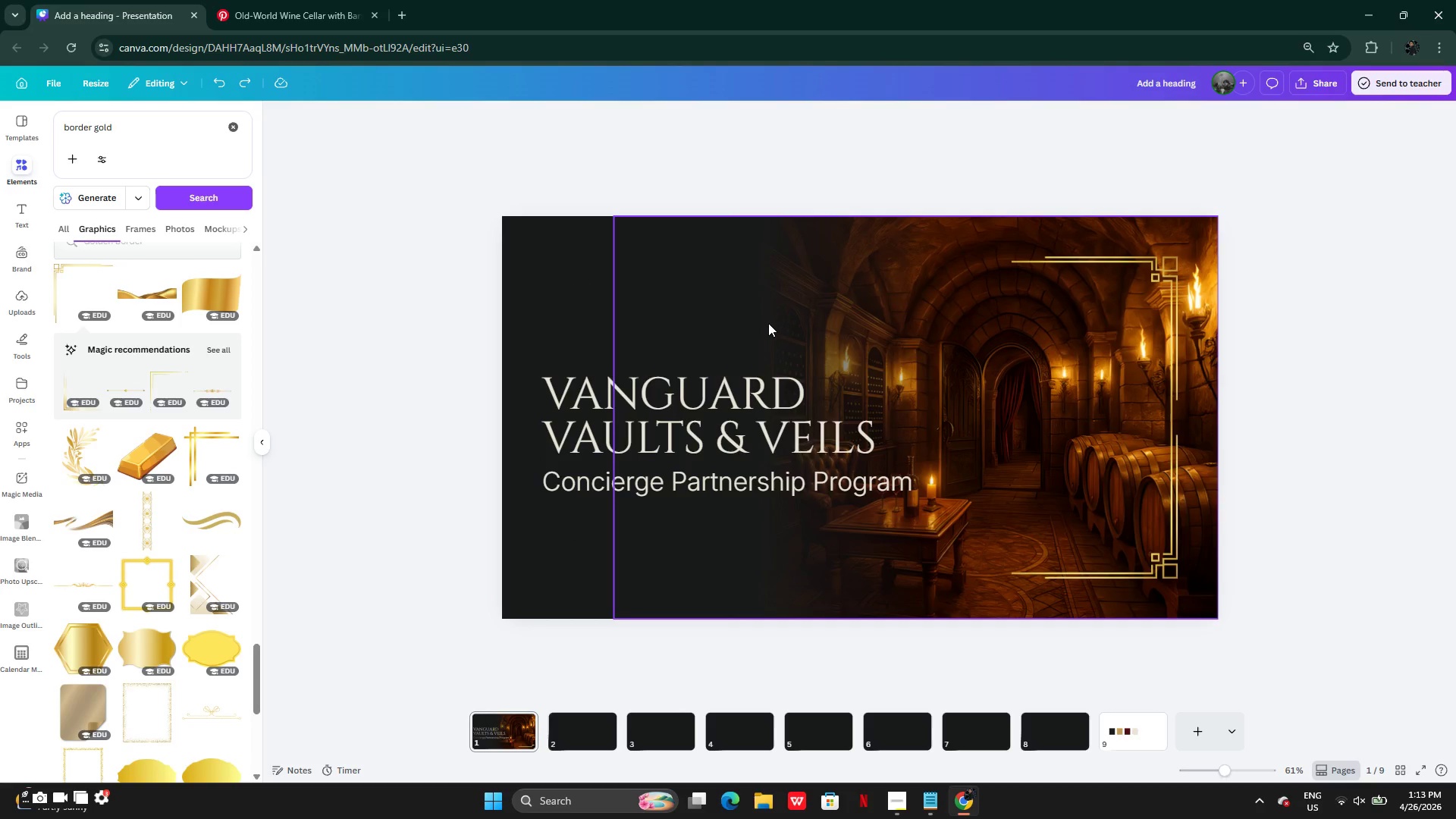 
key(Control+Z)
 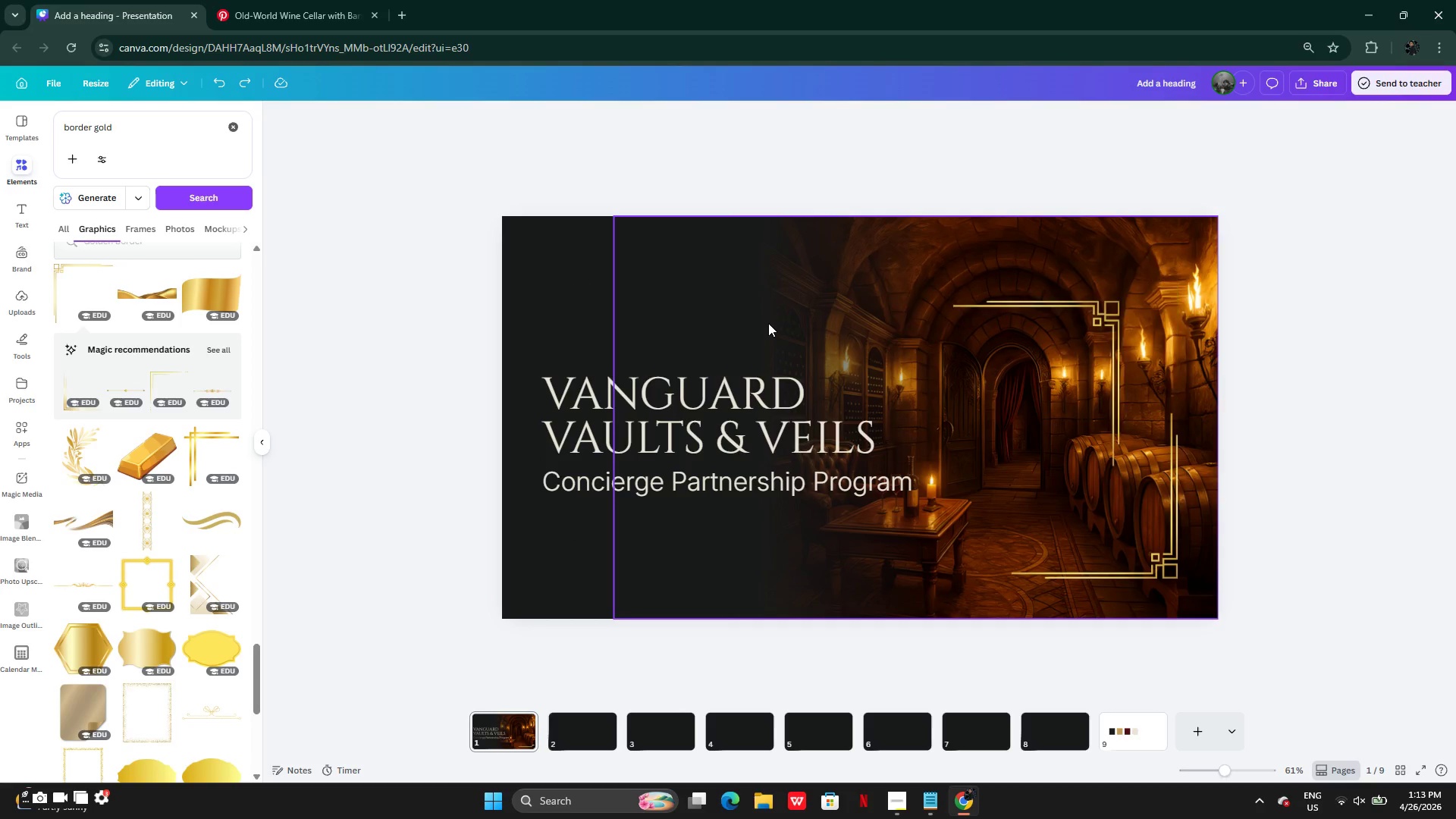 
key(Control+ControlLeft)
 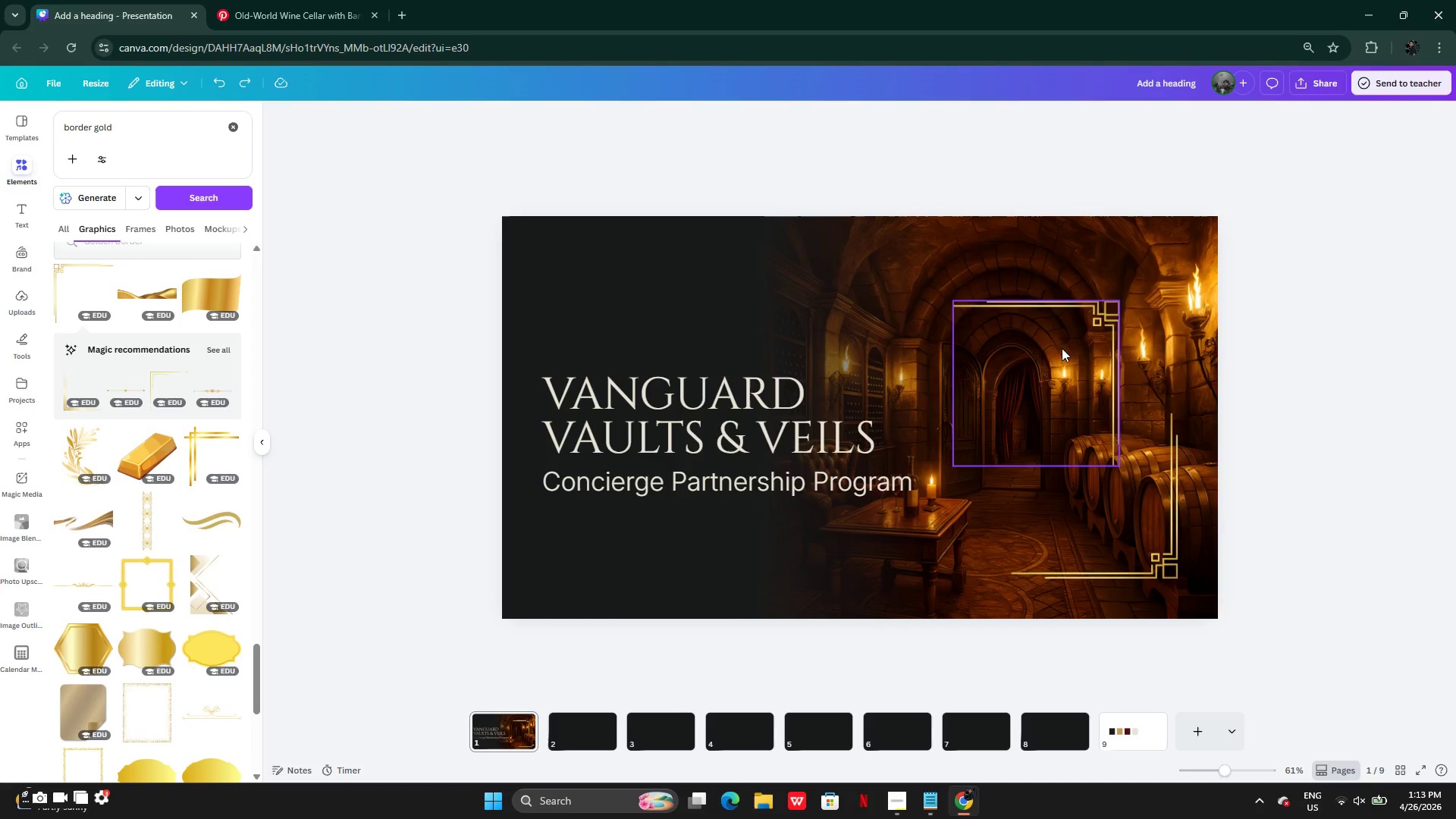 
left_click_drag(start_coordinate=[1059, 348], to_coordinate=[648, 301])
 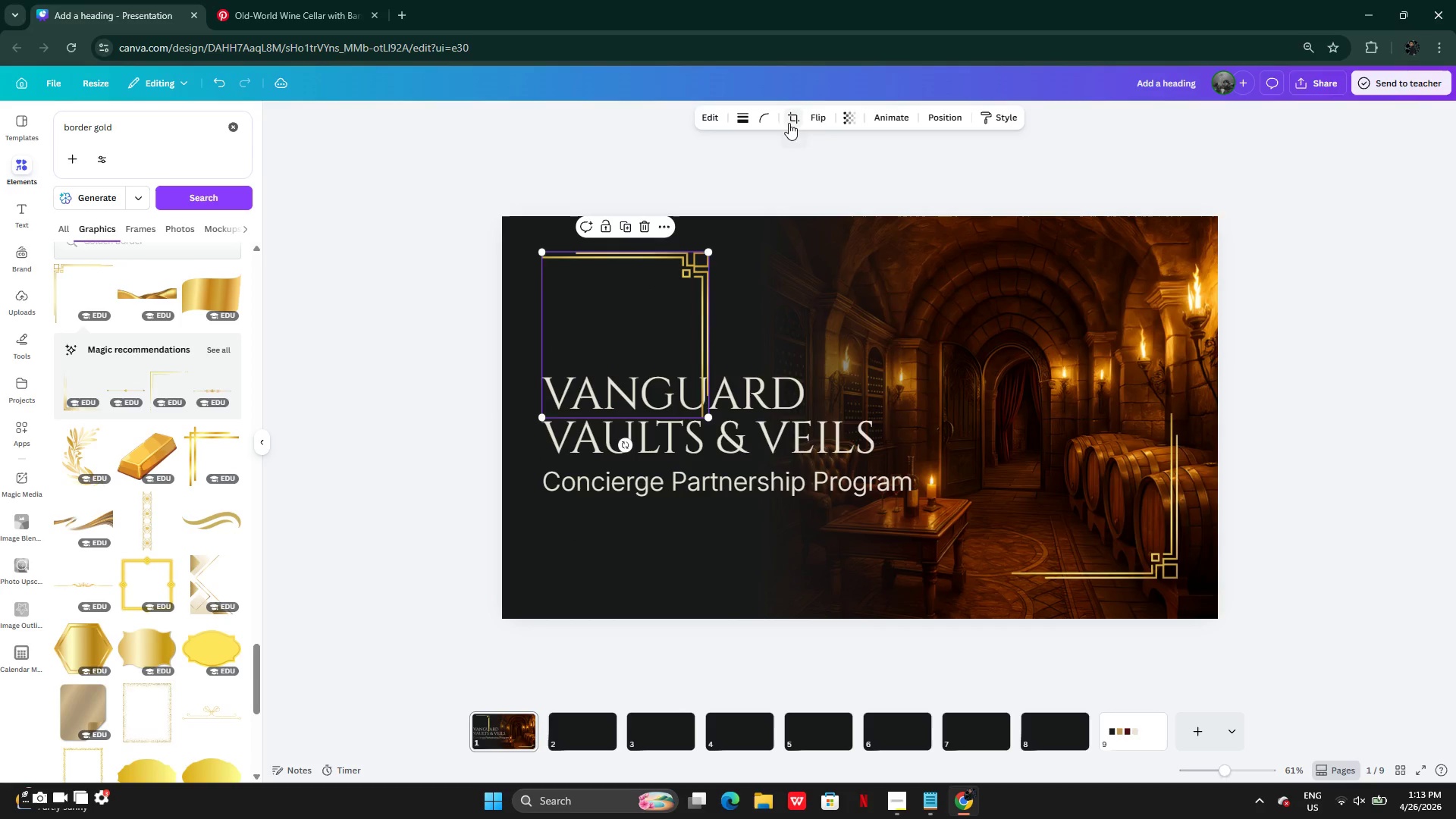 
left_click([829, 117])
 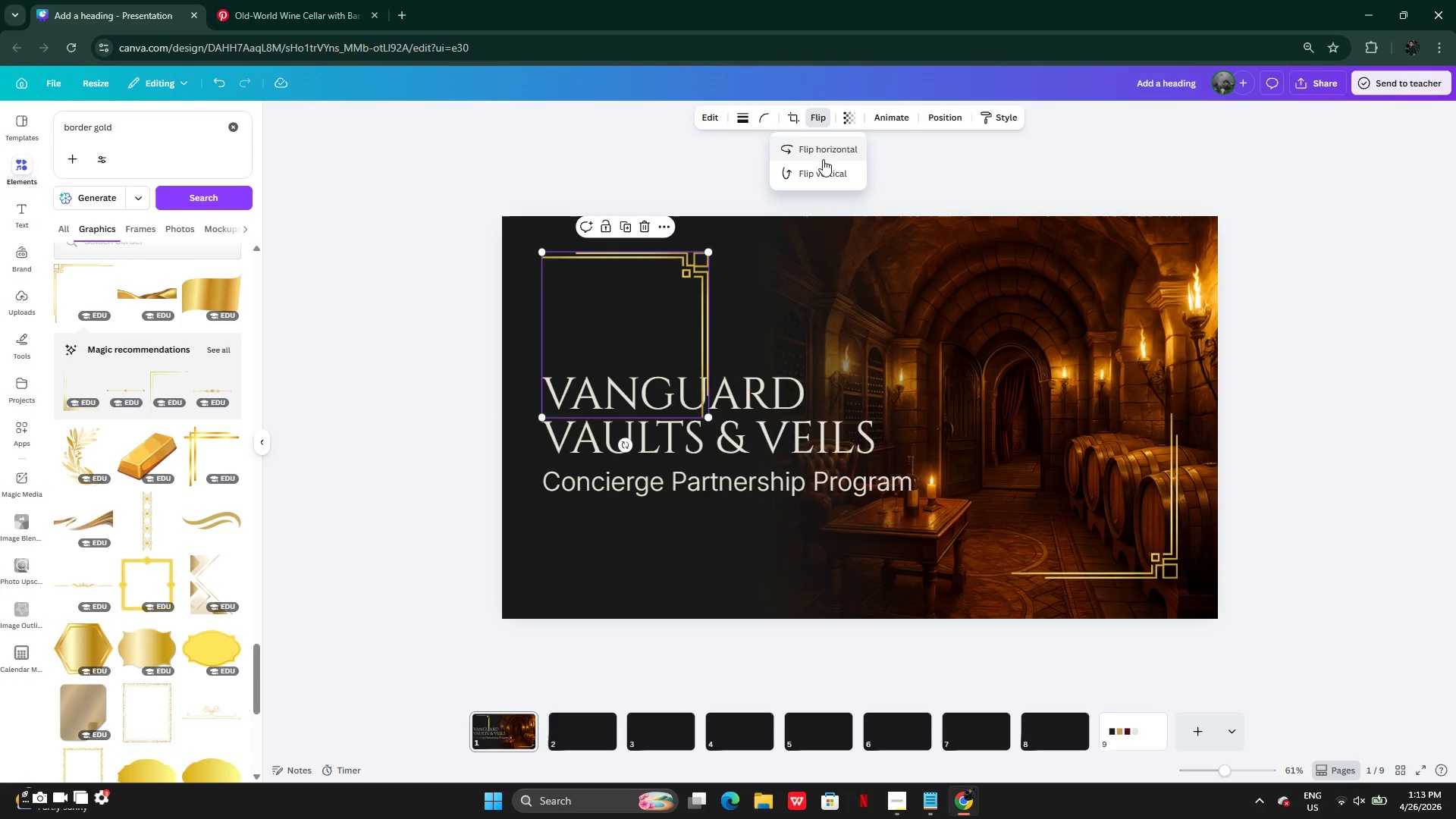 
left_click([823, 140])
 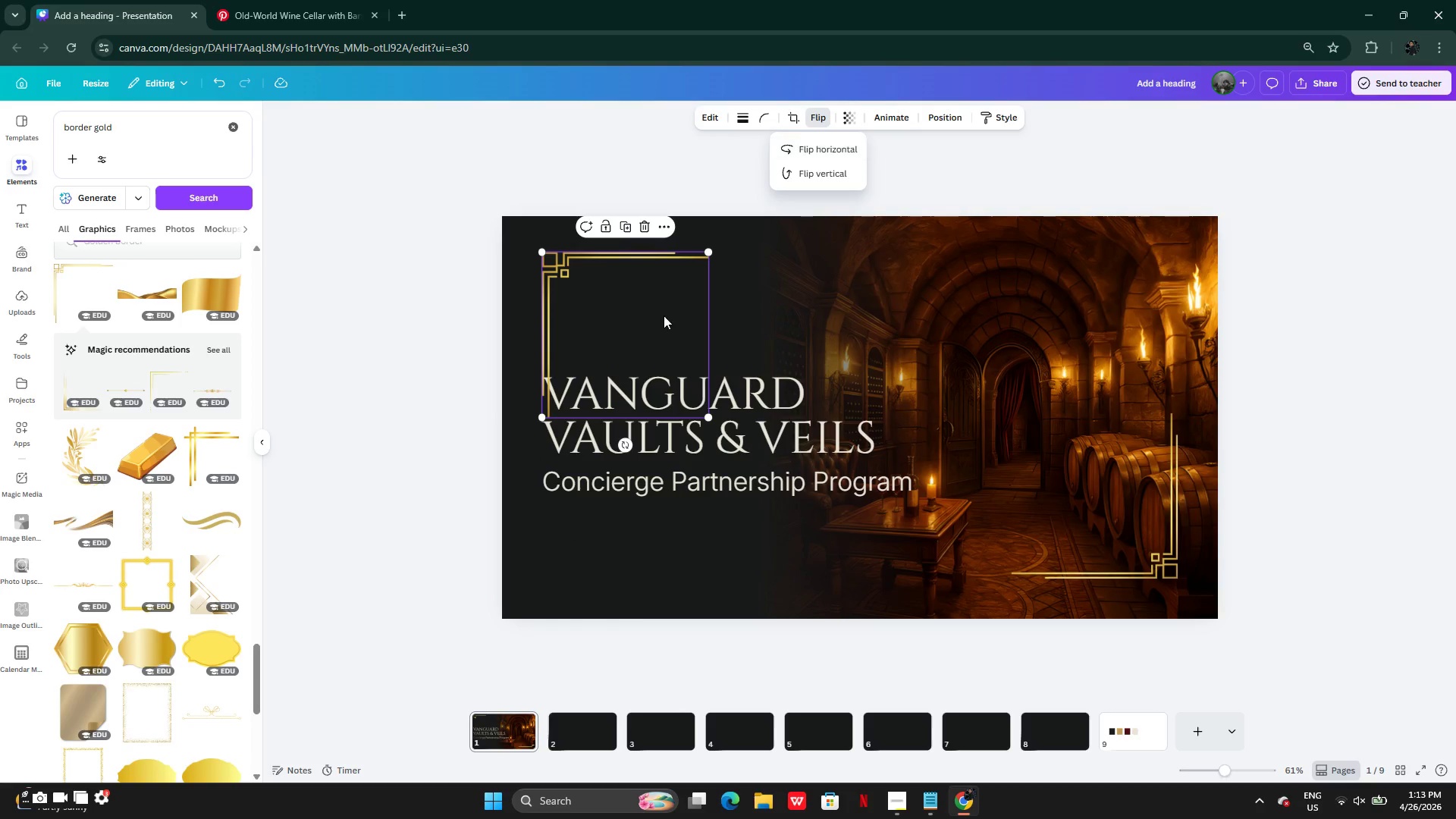 
left_click_drag(start_coordinate=[664, 316], to_coordinate=[665, 320])
 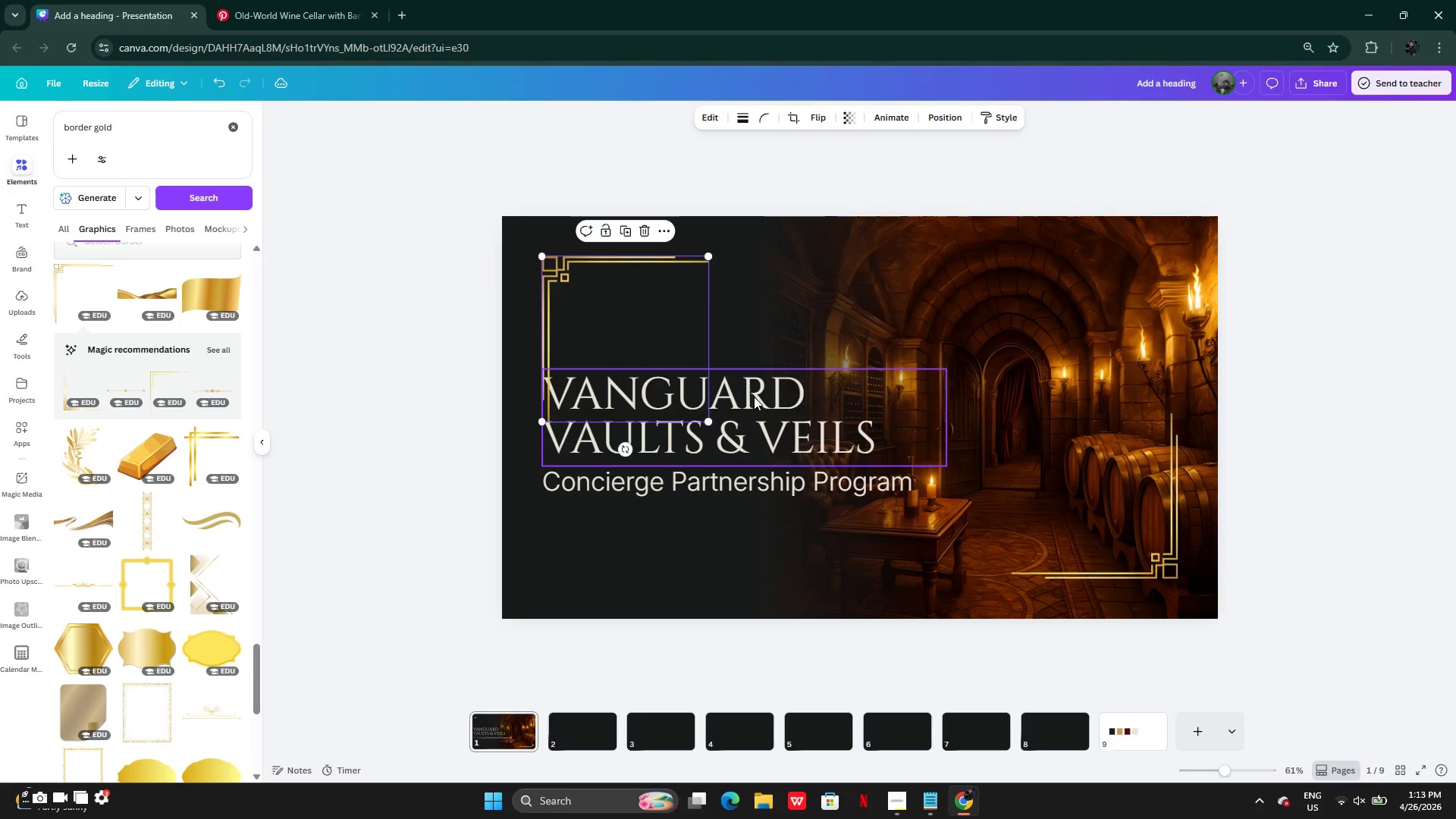 
left_click([754, 397])
 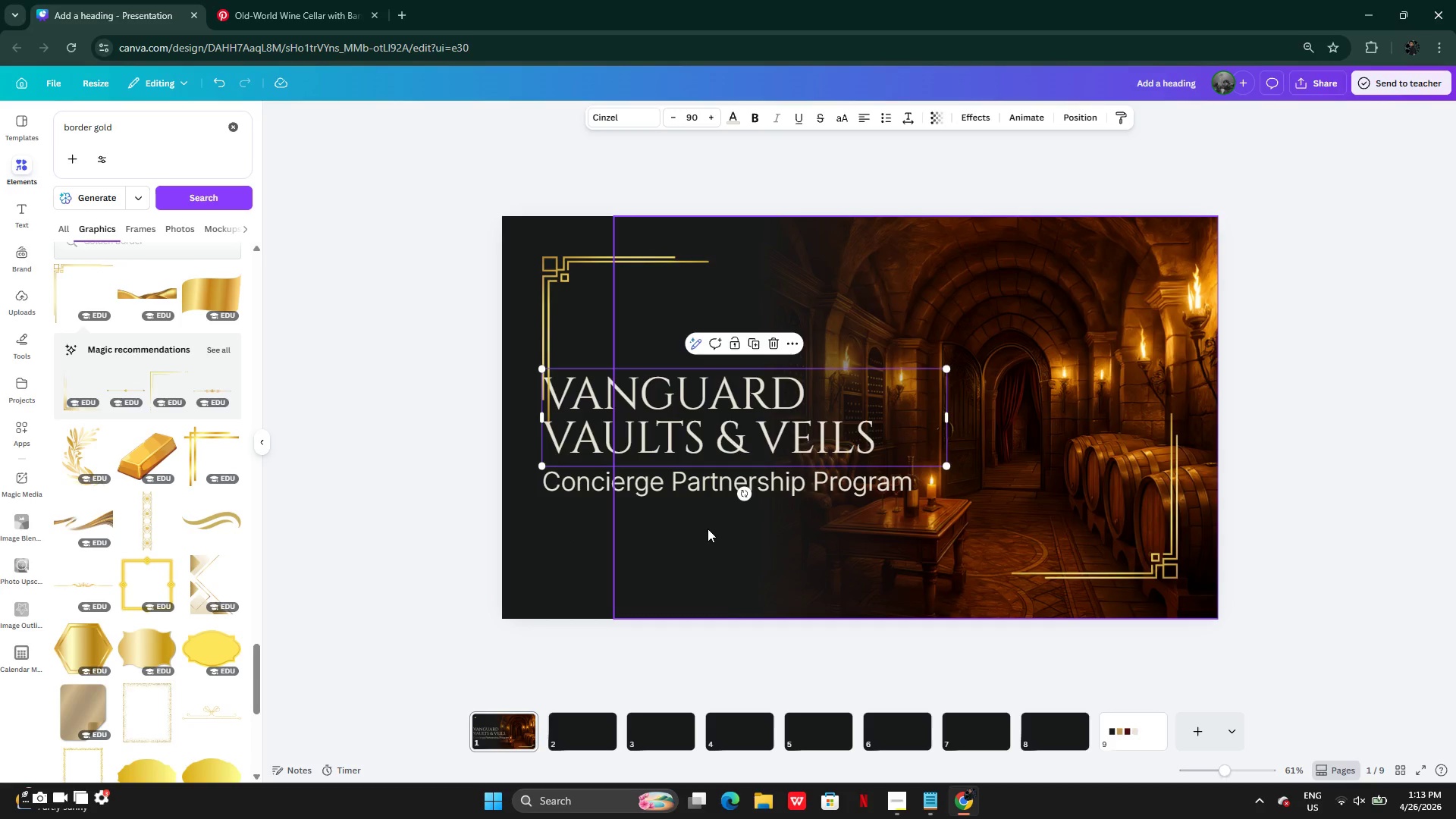 
hold_key(key=ShiftLeft, duration=0.69)
left_click([672, 488])
 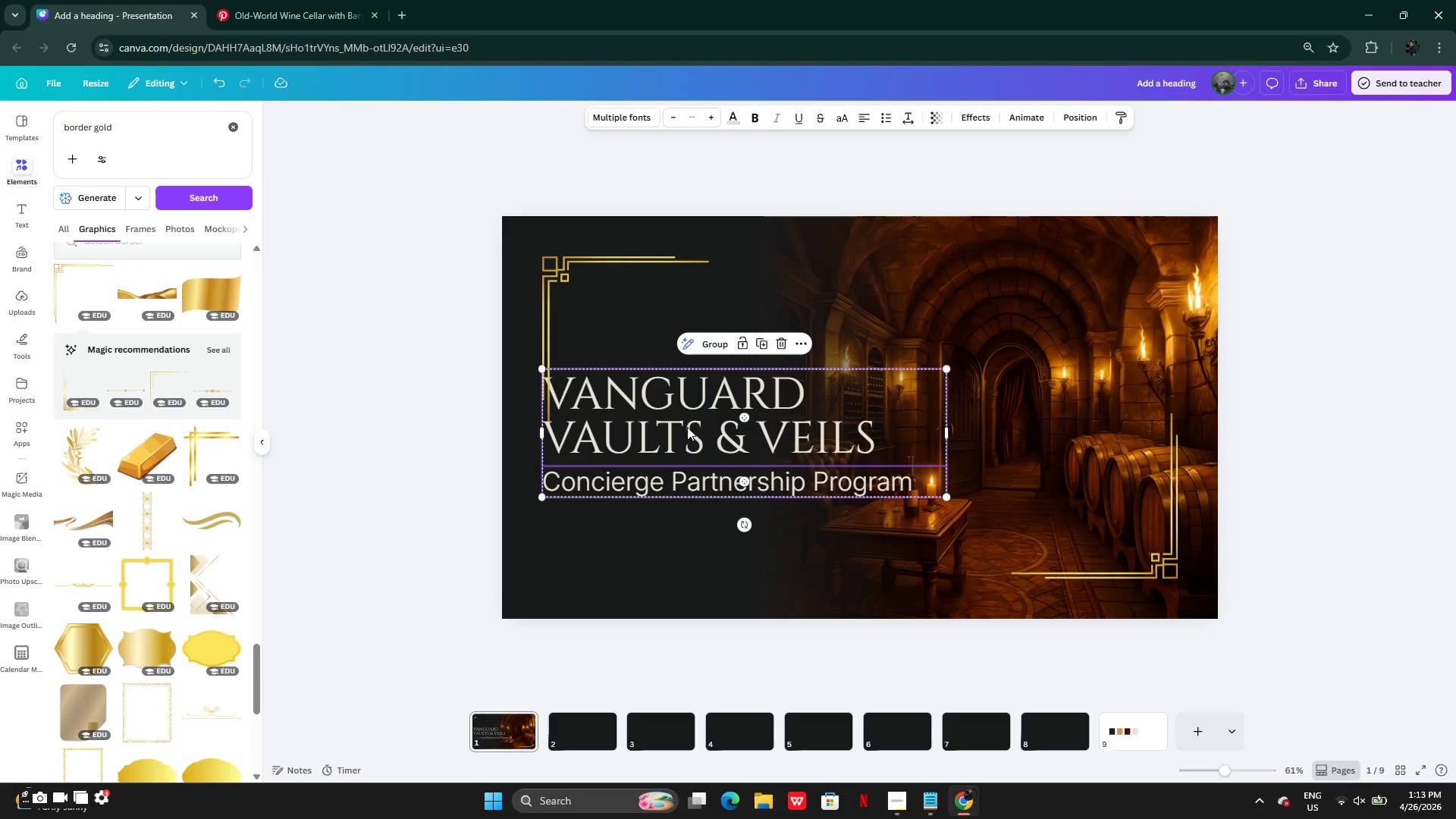 
left_click_drag(start_coordinate=[687, 427], to_coordinate=[845, 410])
 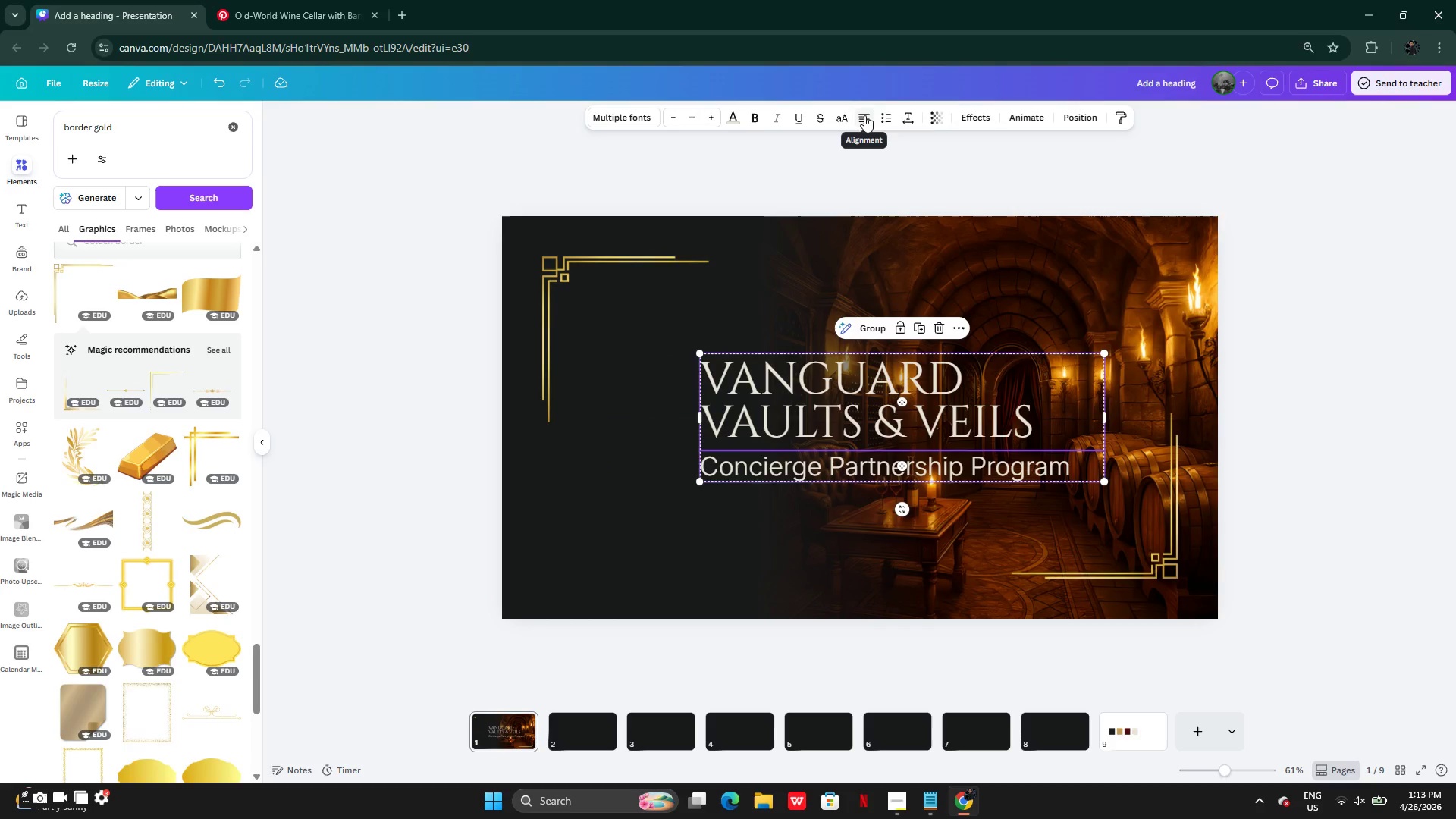 
left_click([871, 115])
 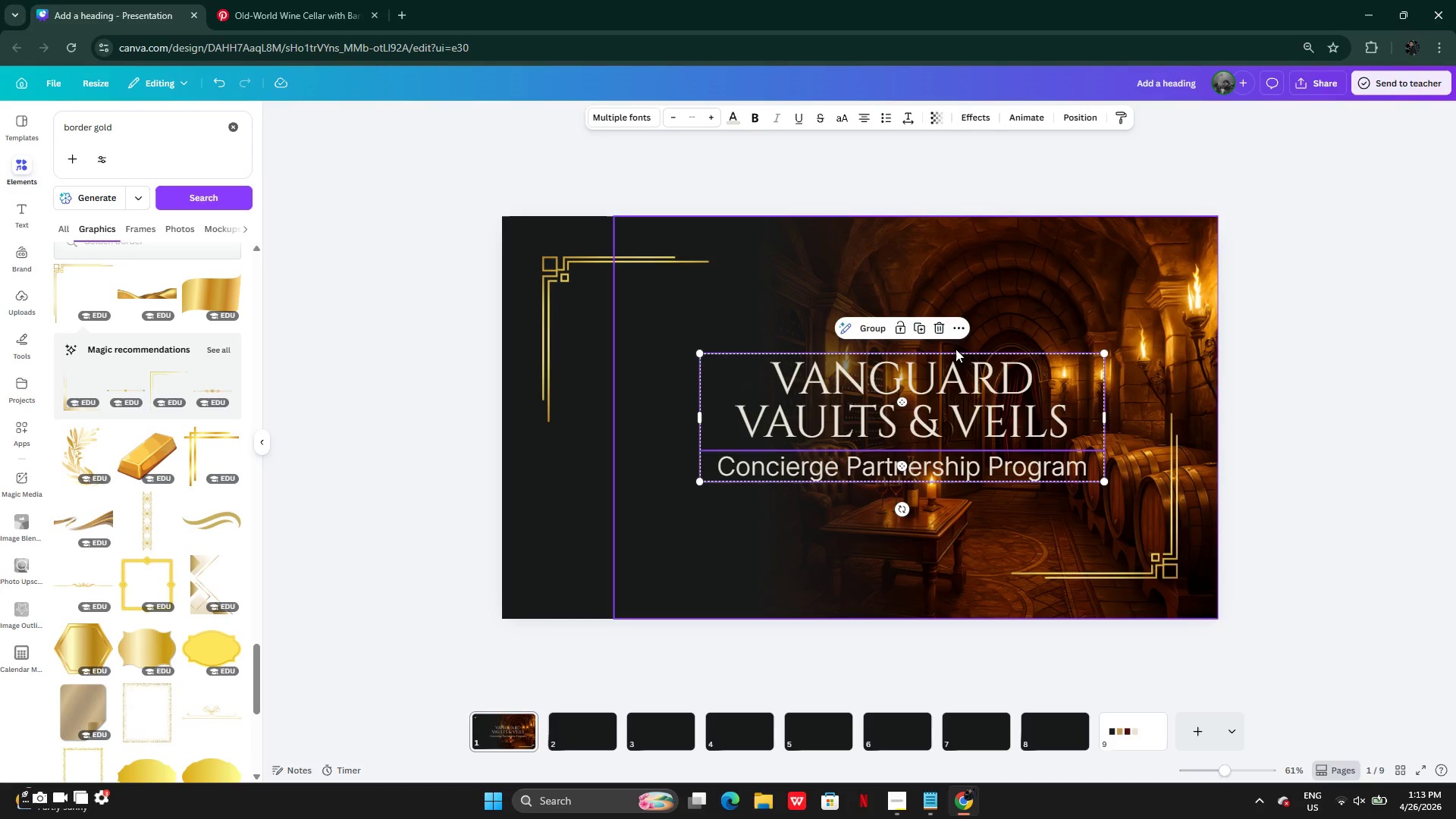 
left_click_drag(start_coordinate=[974, 403], to_coordinate=[929, 401])
 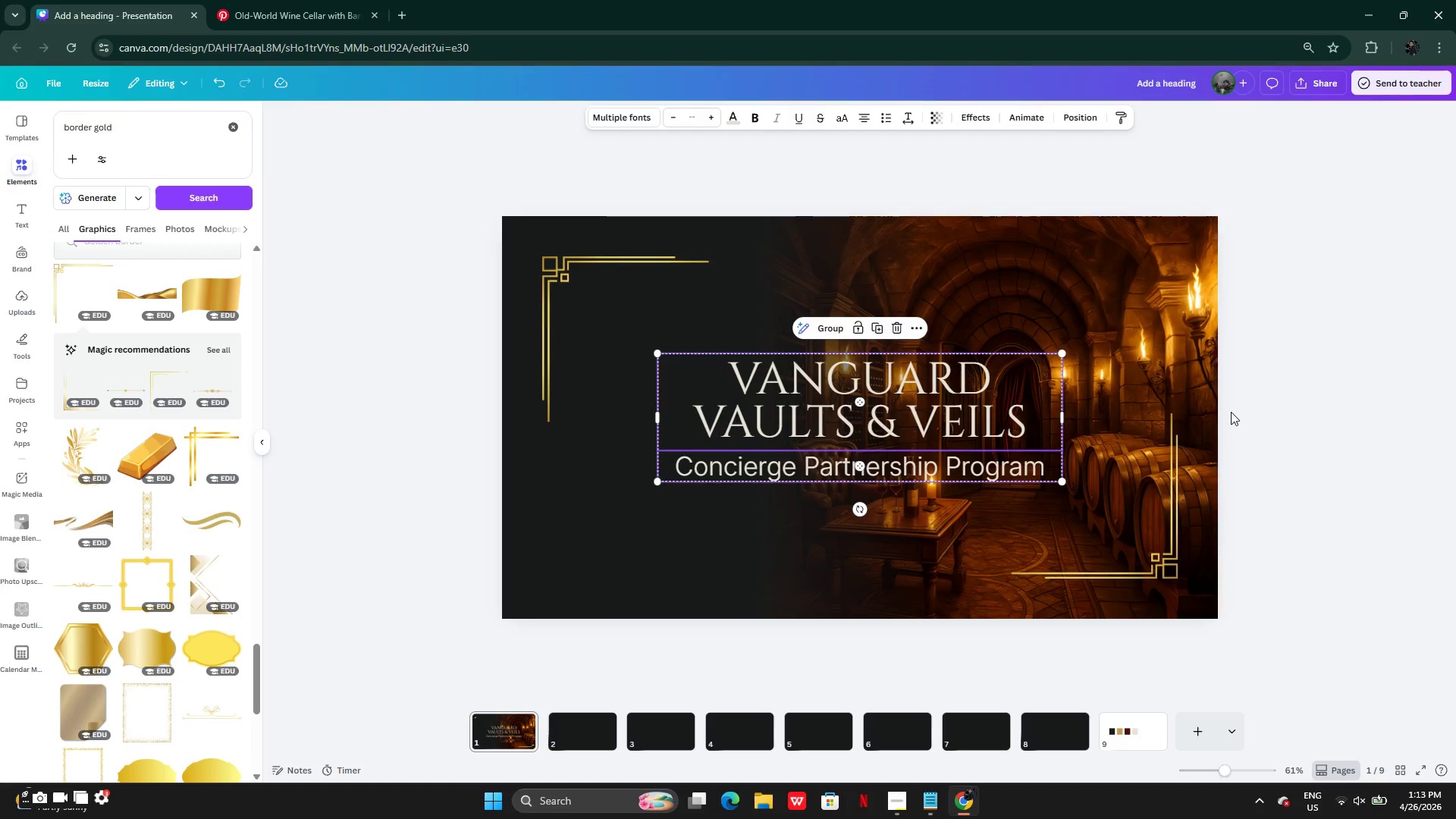 
left_click([1231, 412])
 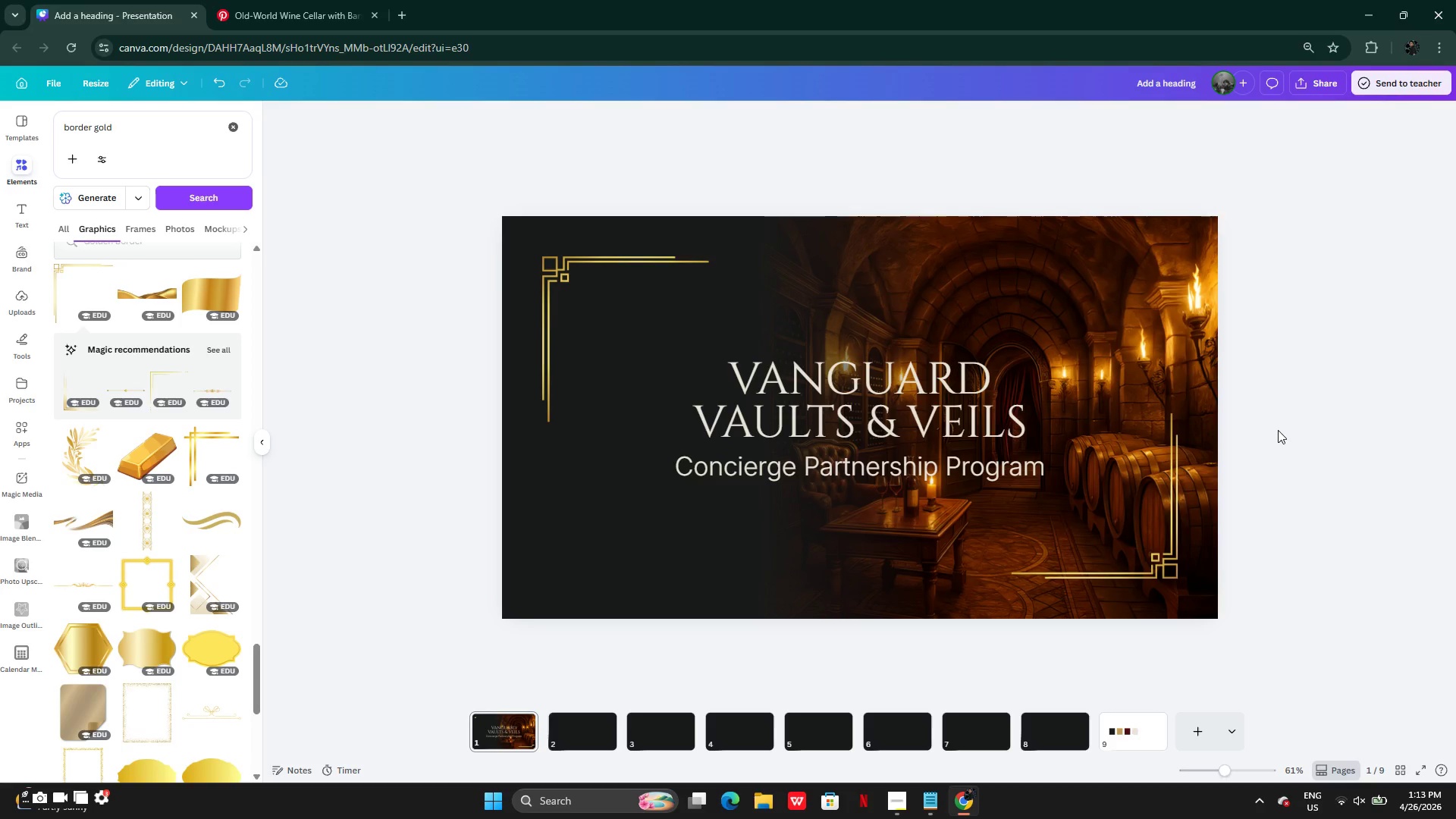 
wait(22.2)
 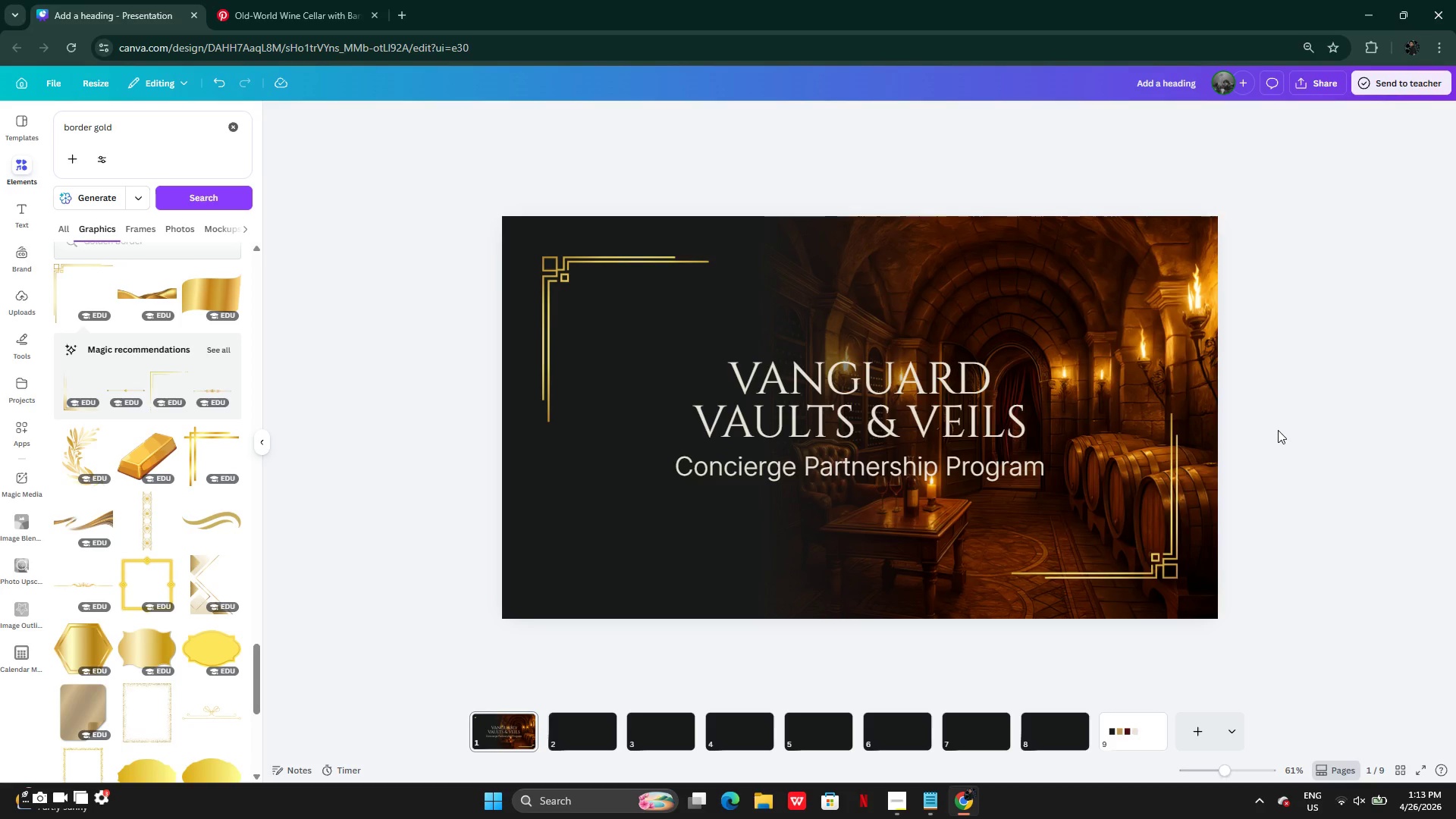 
left_click([1002, 367])
 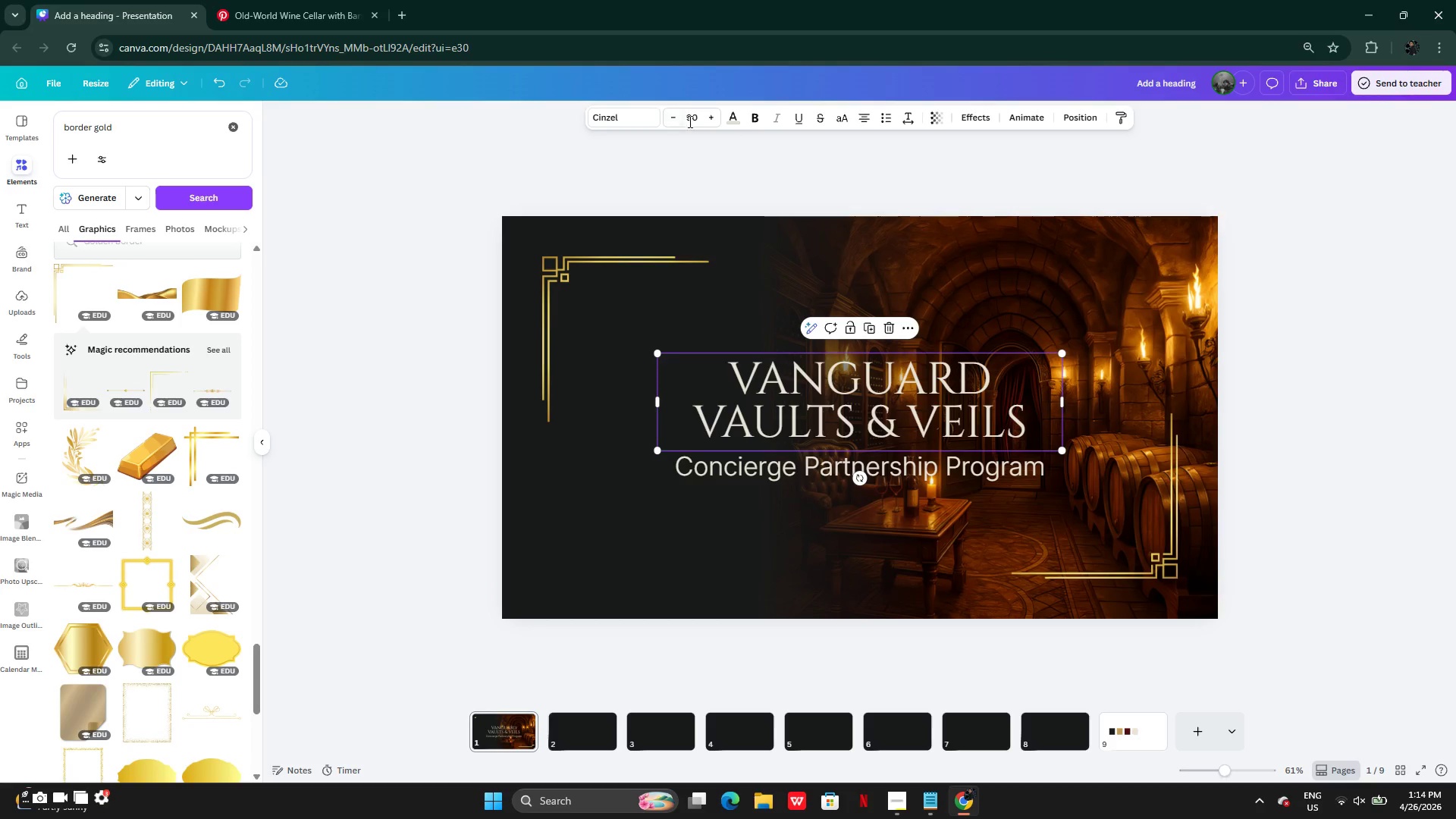 
left_click([696, 115])
 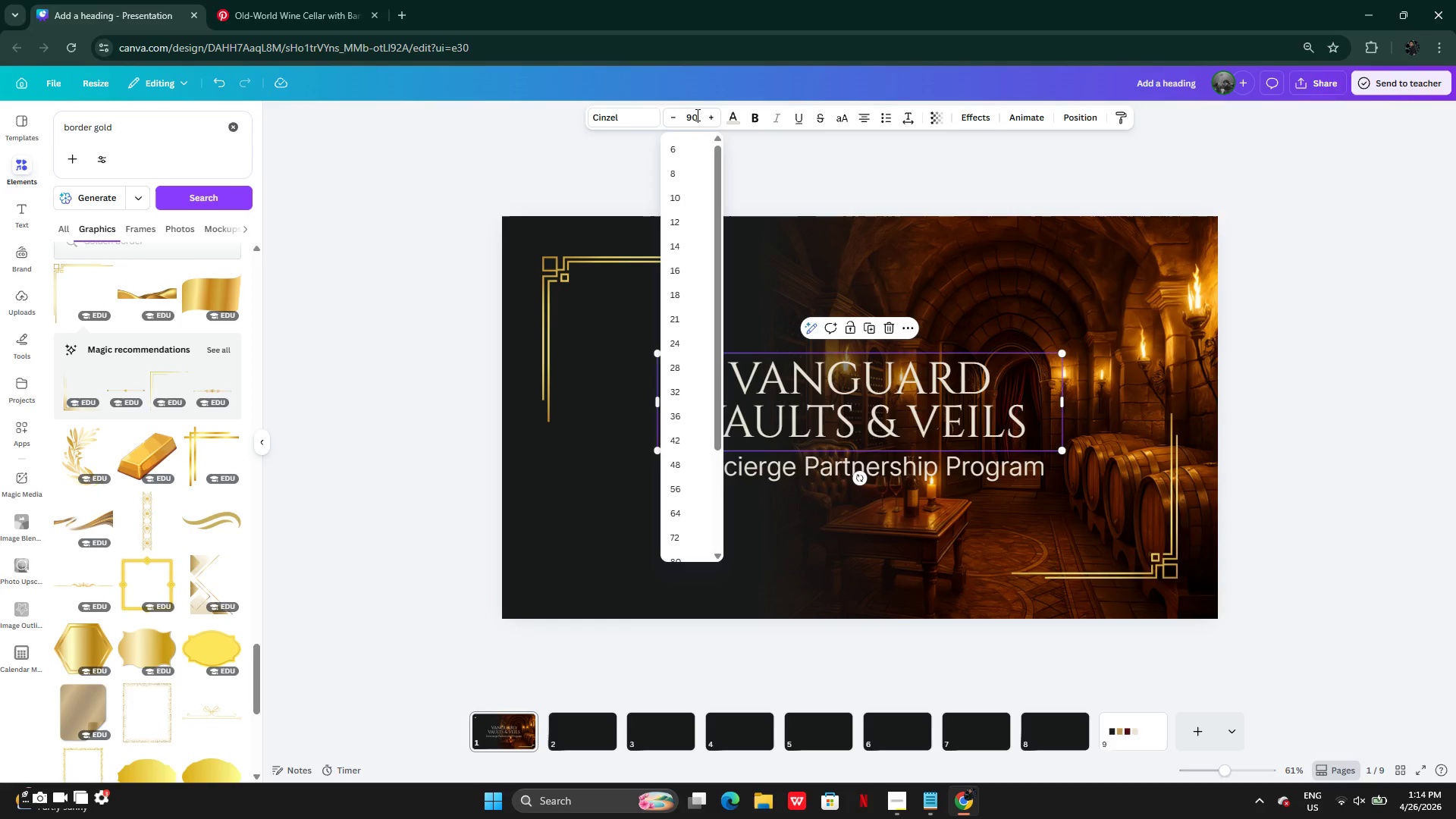 
type([Insert])
key(Backspace)
key(Backspace)
type(100)
 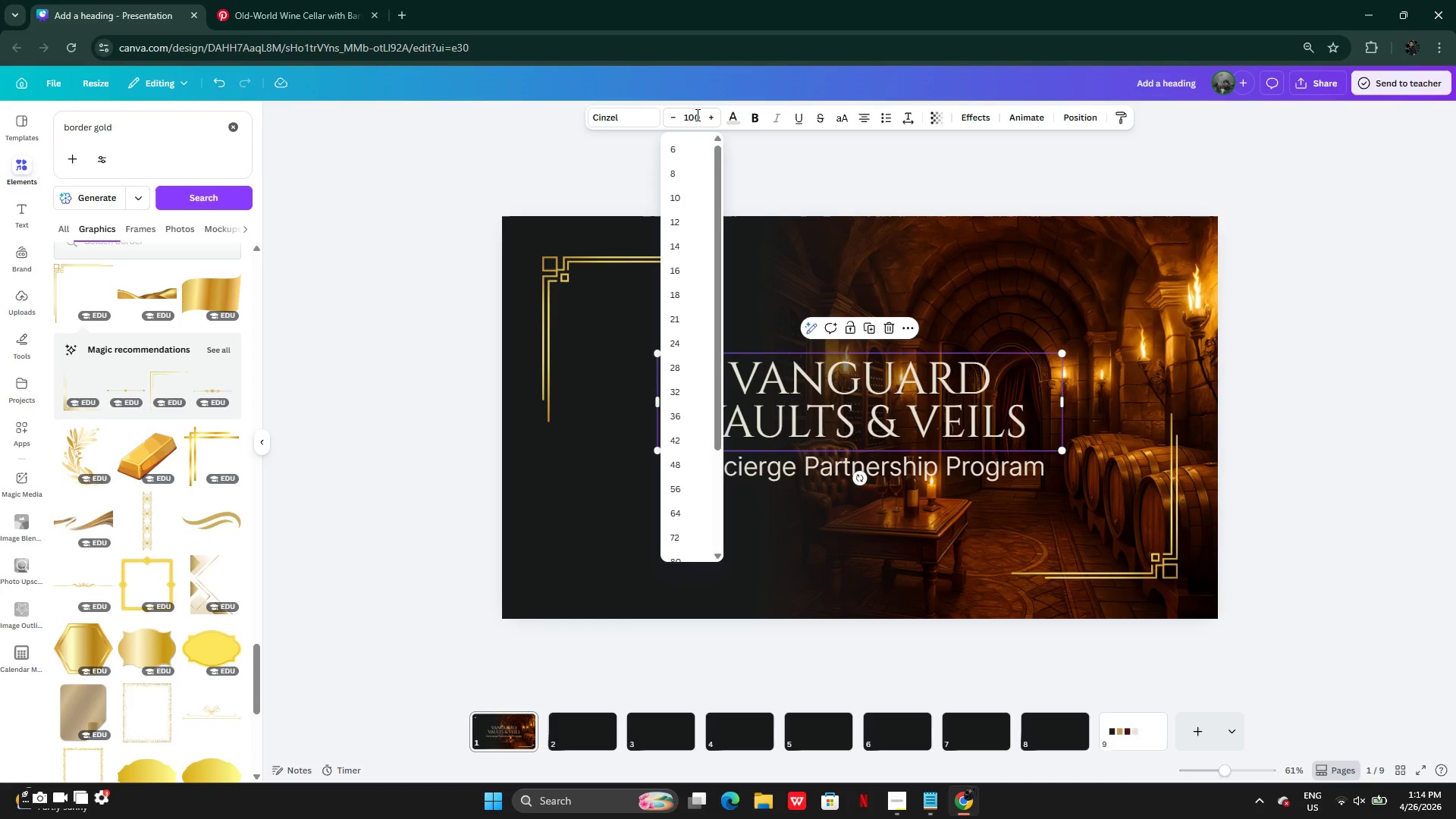 
key(Enter)
 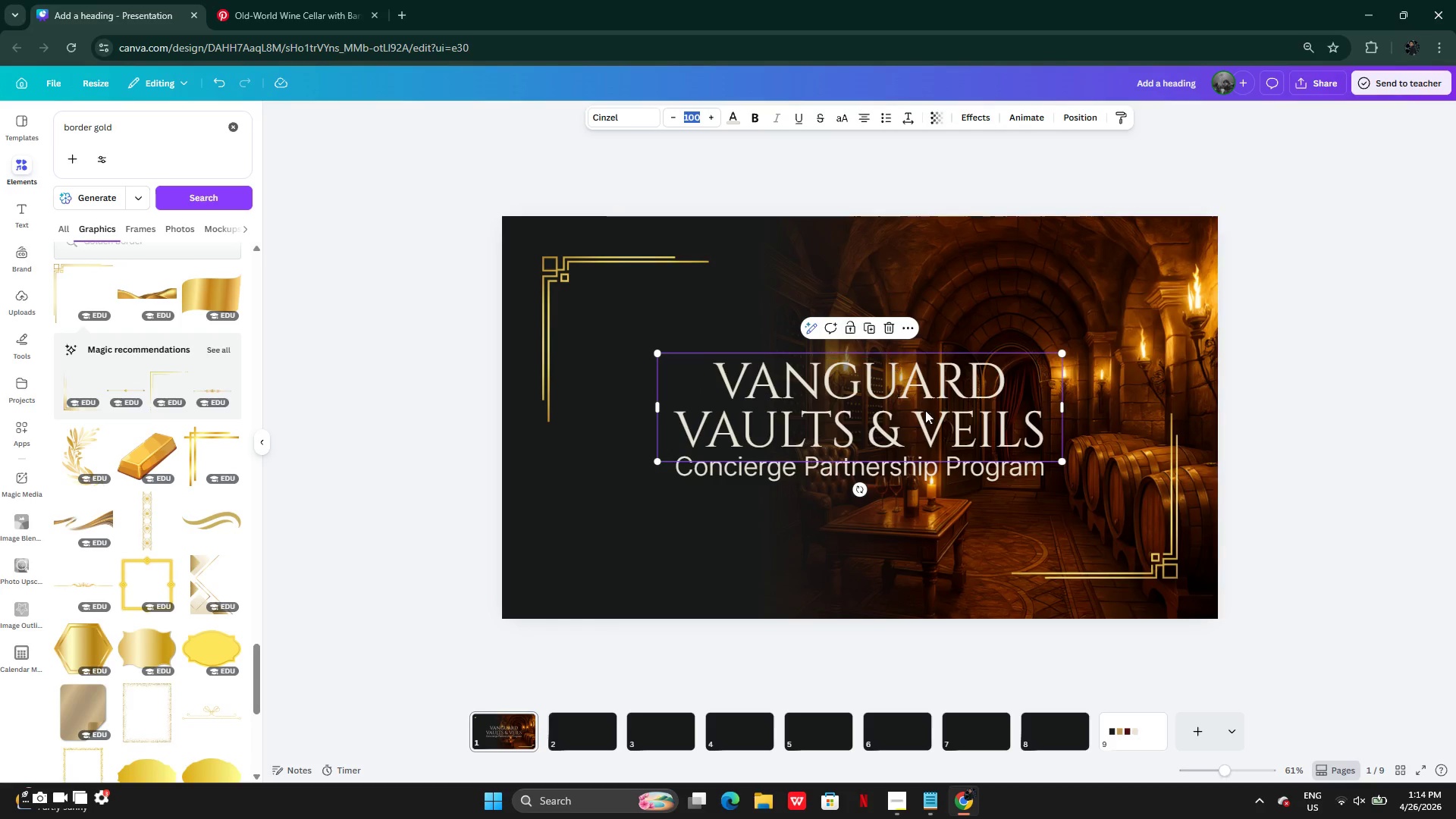 
left_click([927, 466])
 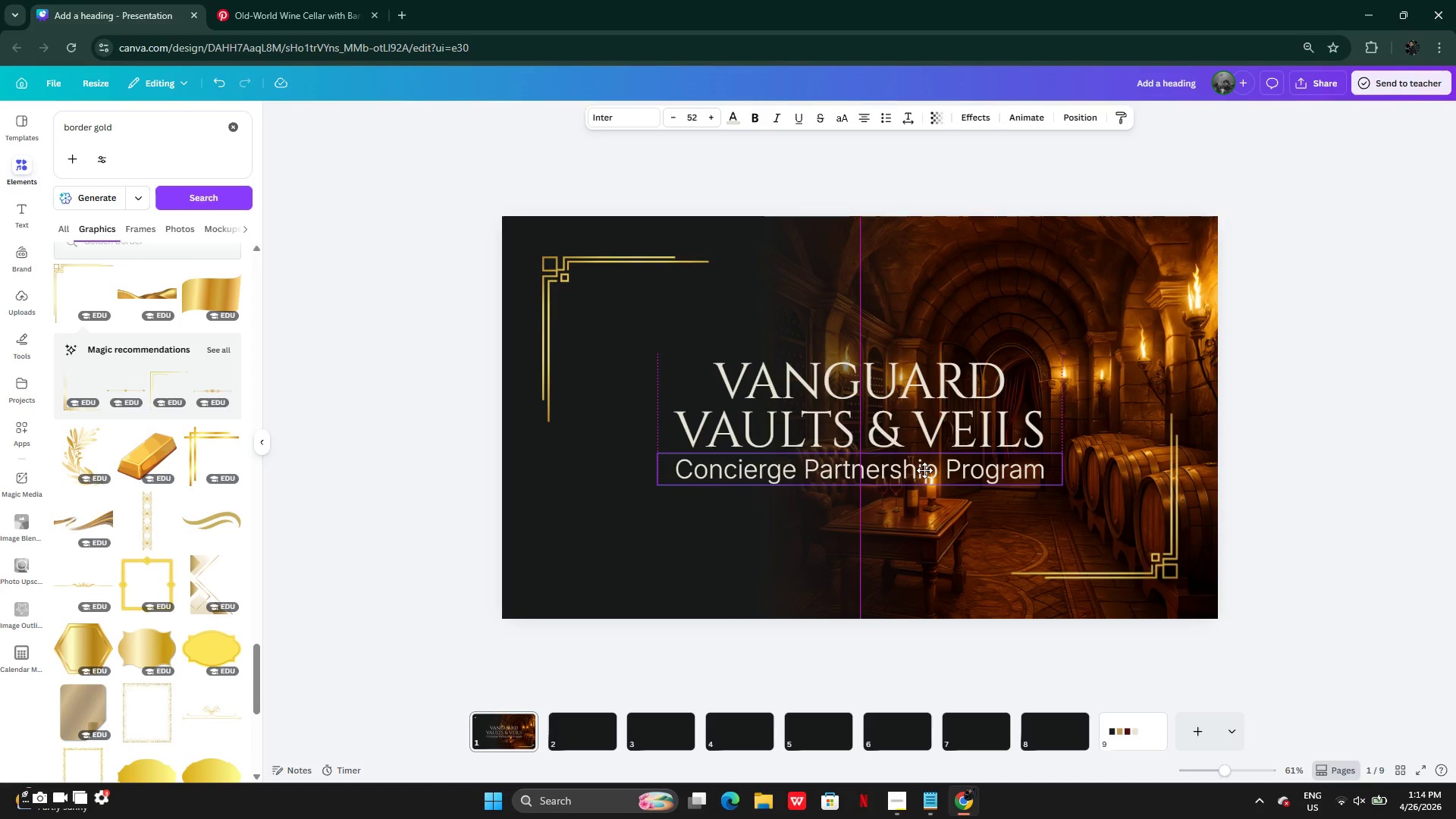 
wait(6.22)
 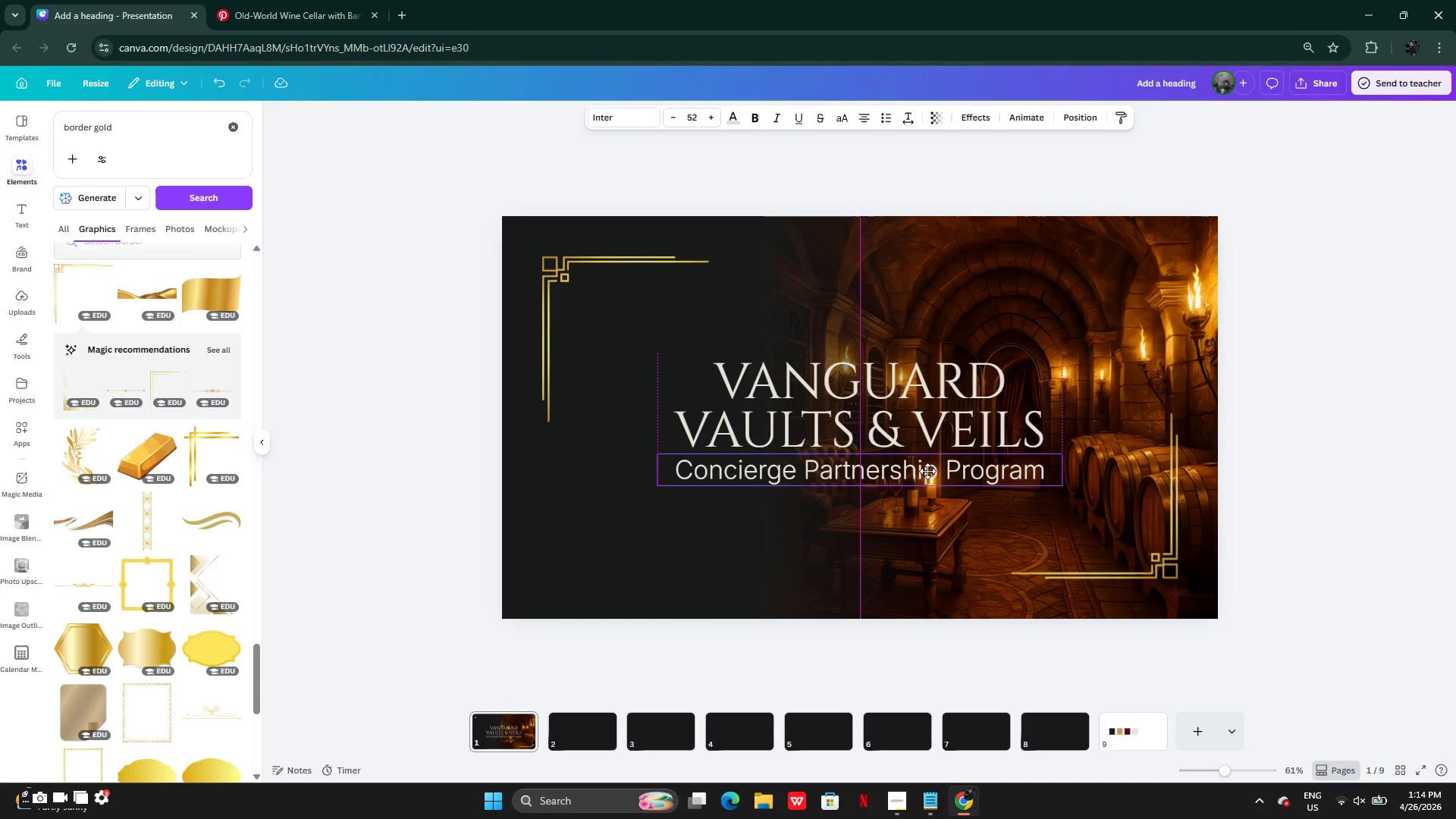 
double_click([1256, 435])
 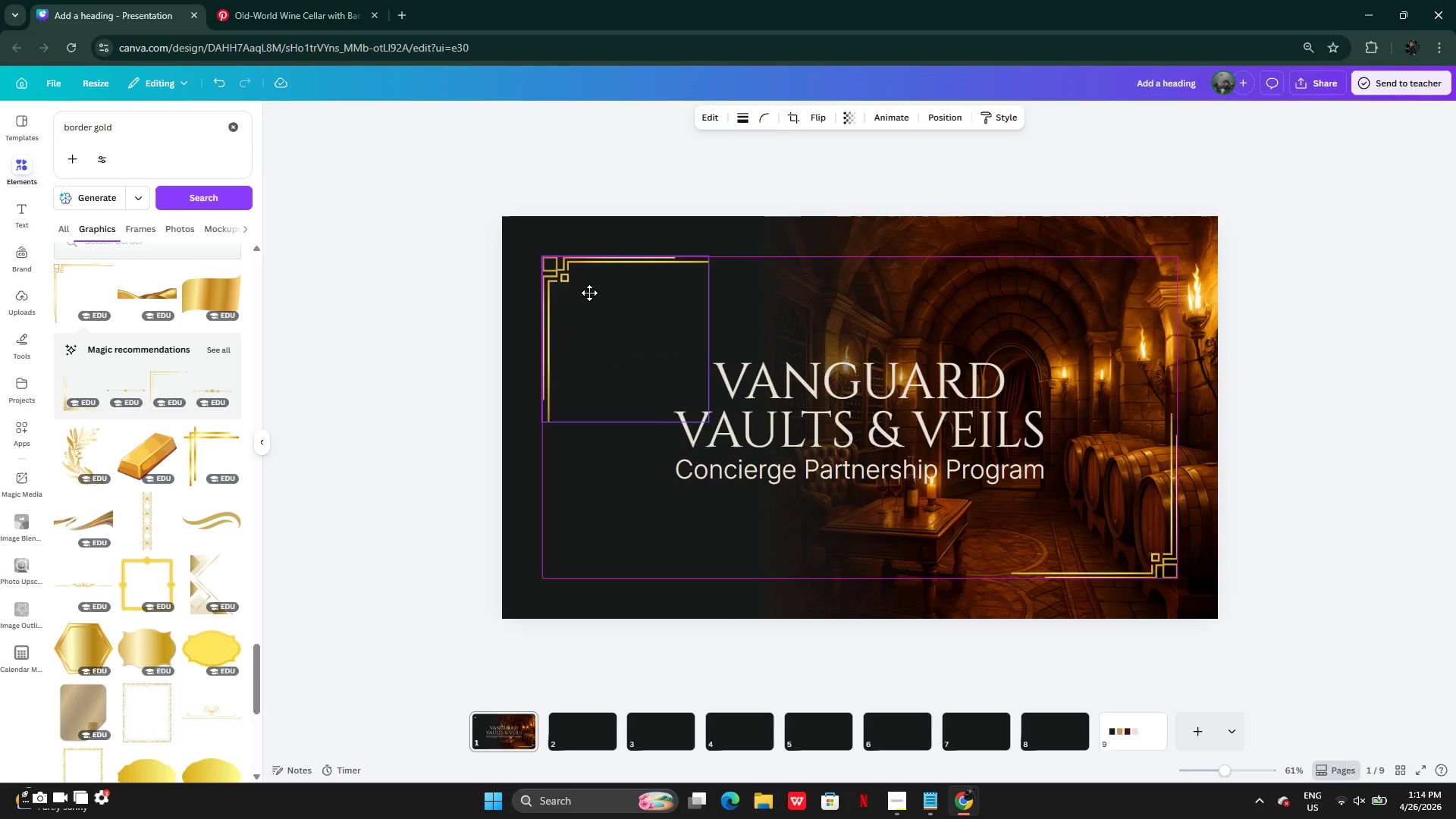 
left_click([1130, 543])
 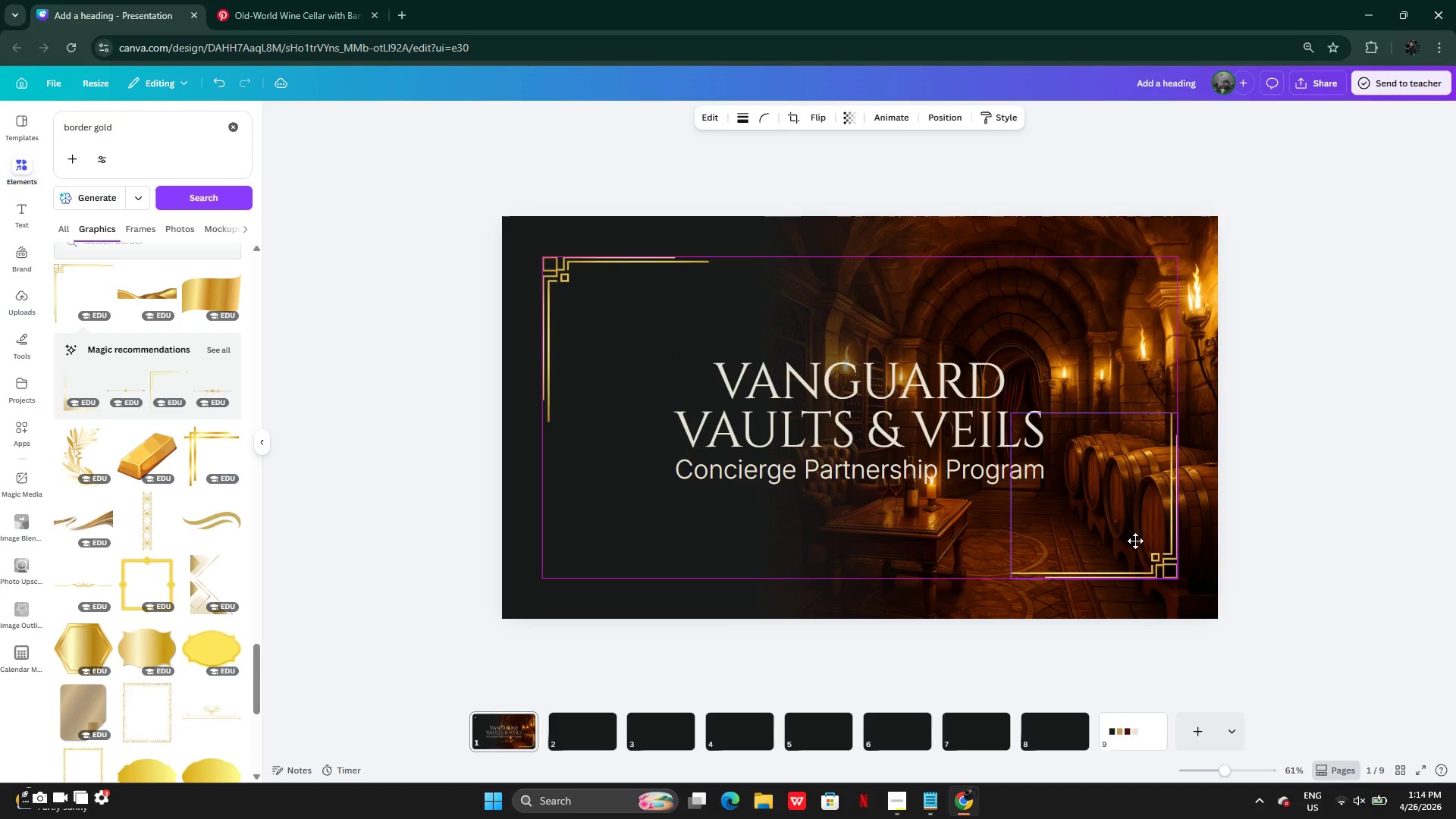 
left_click([1385, 496])
 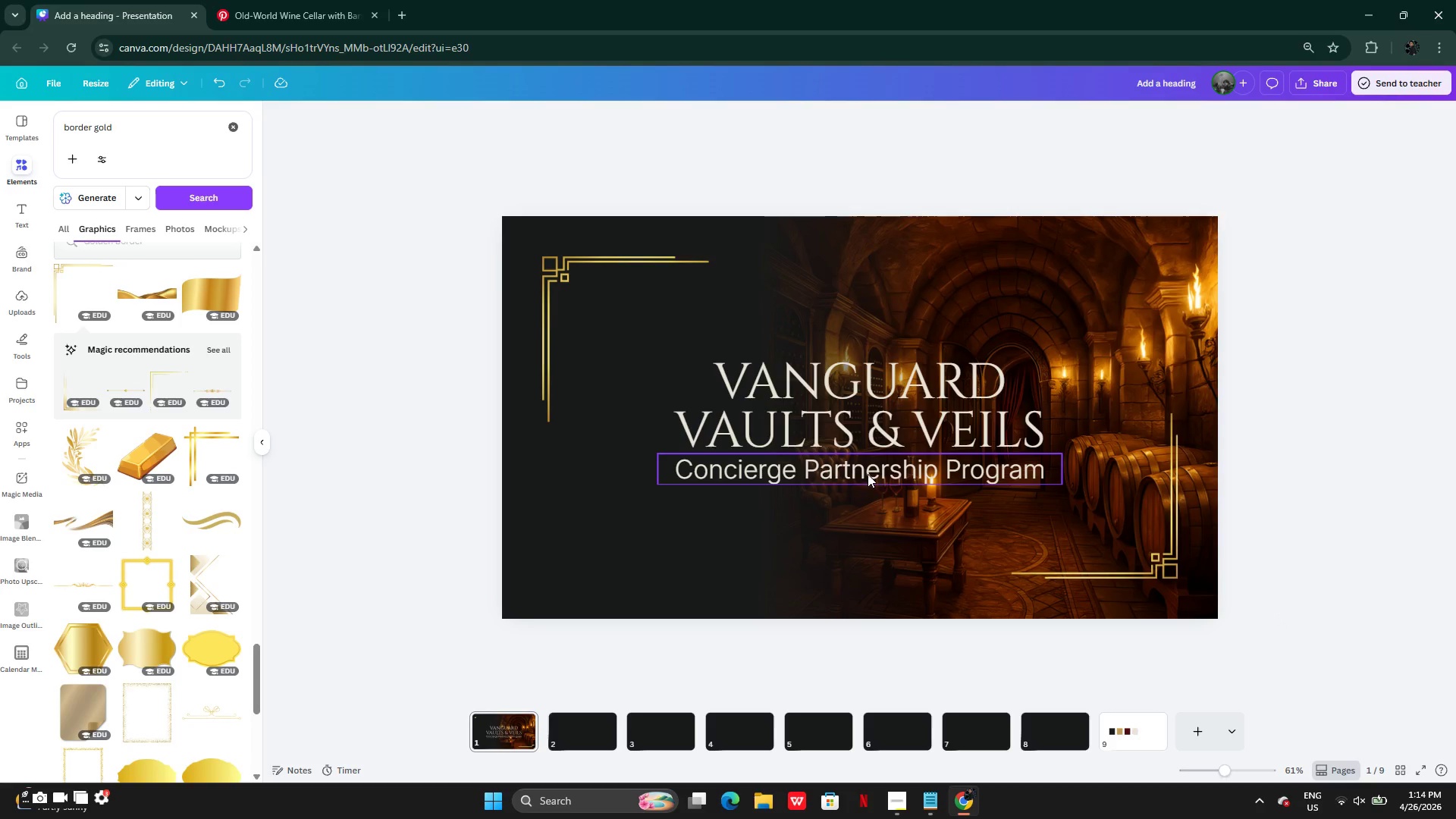 
wait(9.14)
 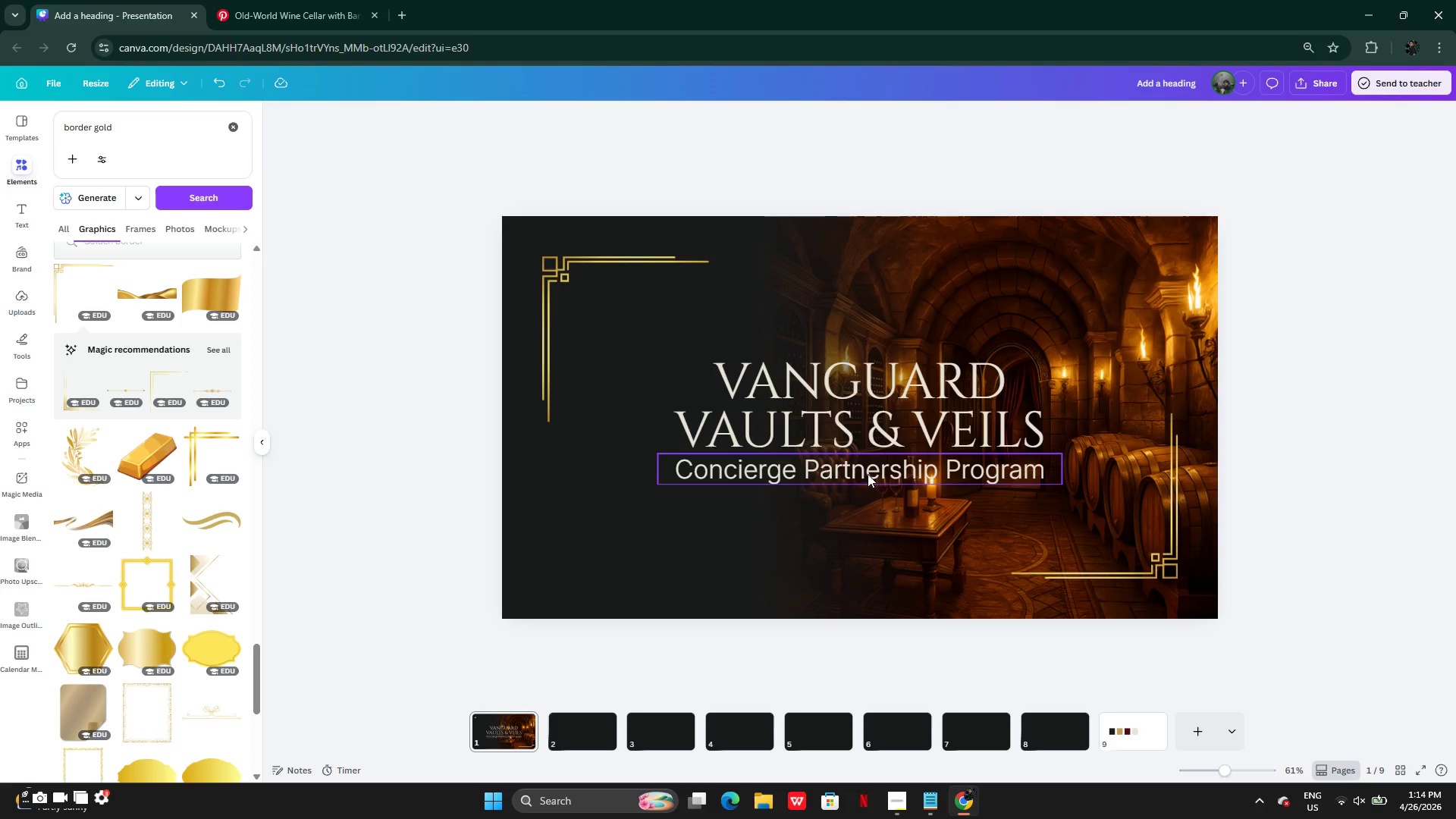 
left_click([863, 468])
 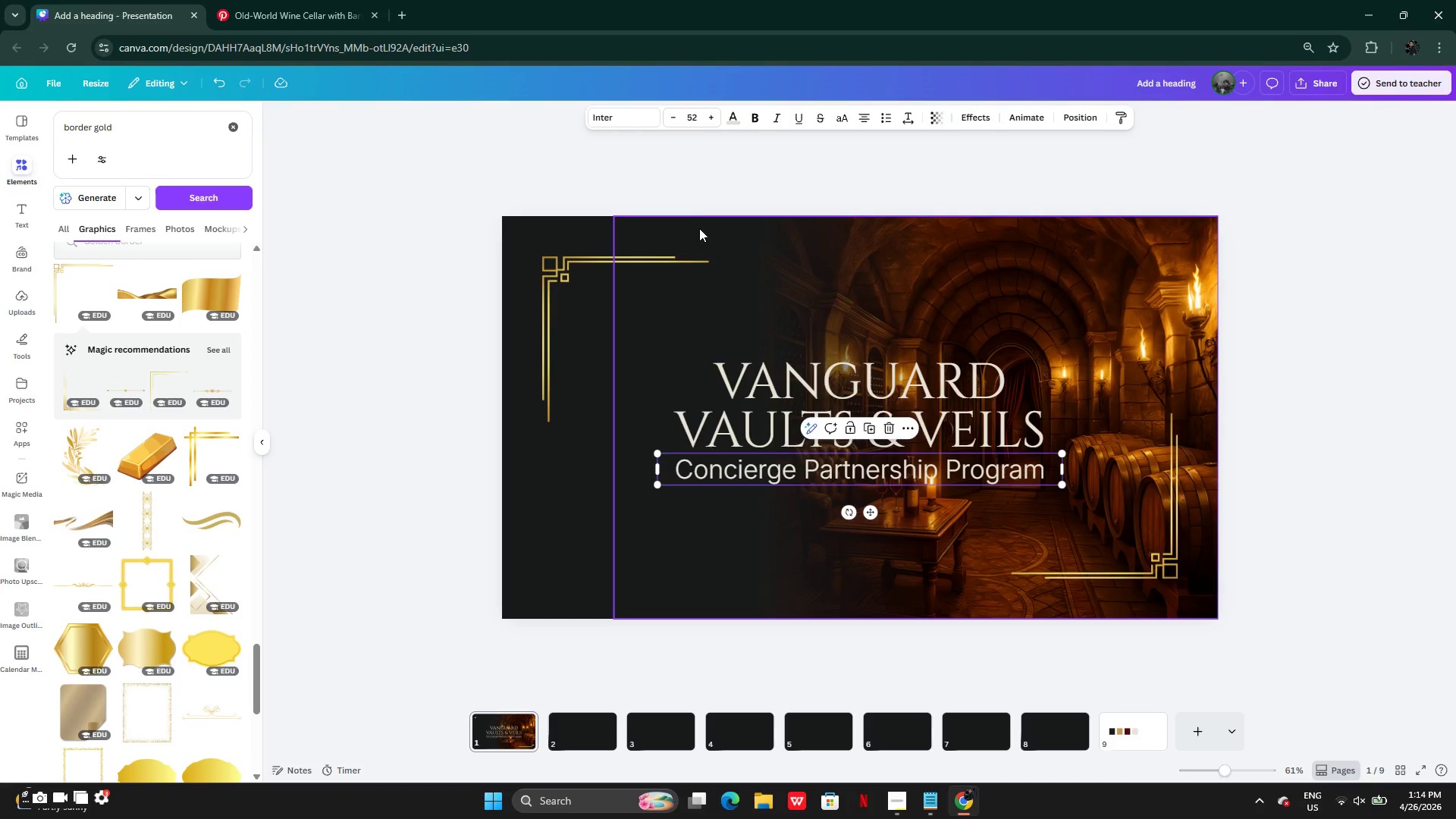 
left_click([699, 121])
 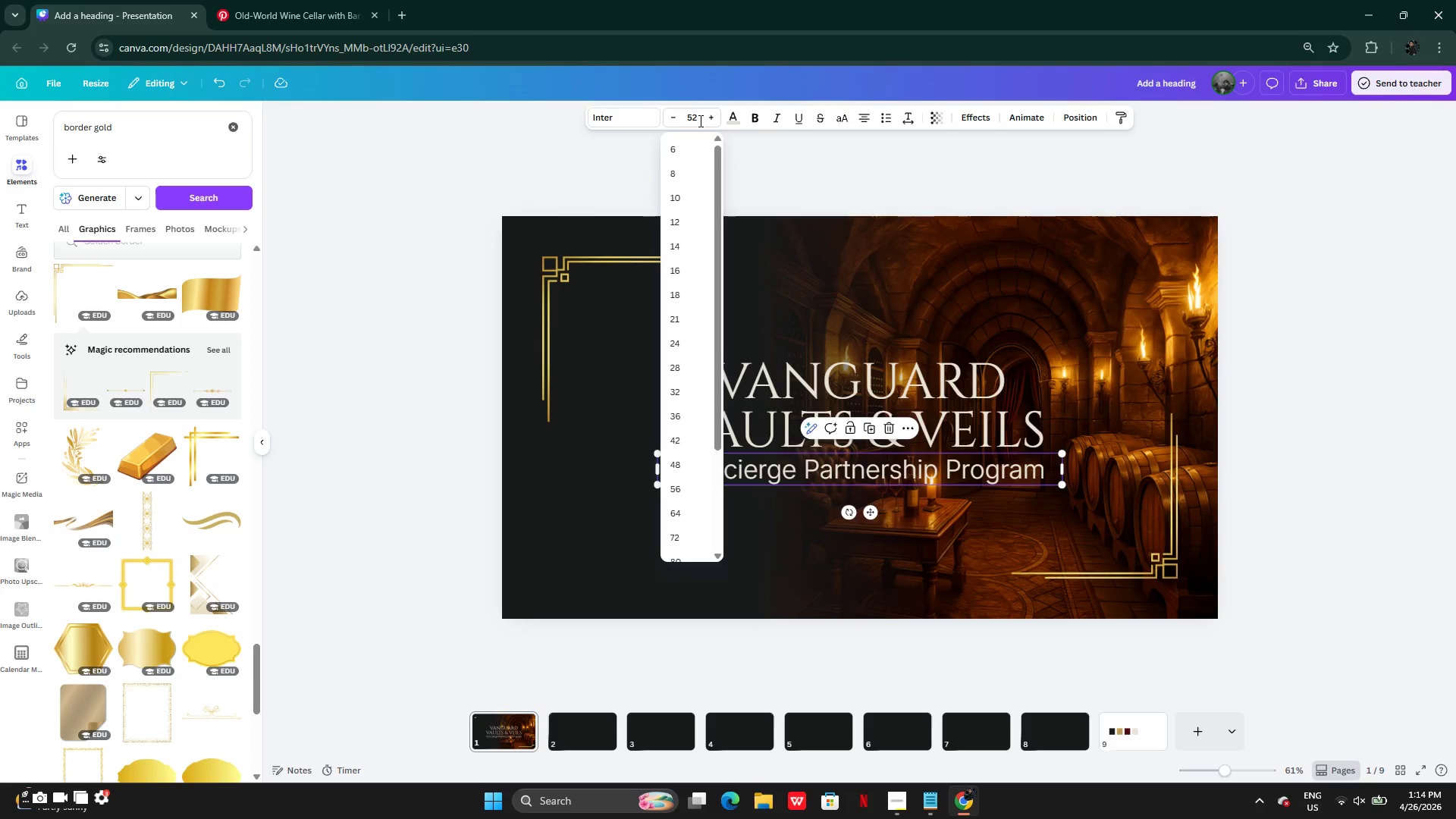 
key(Backspace)
 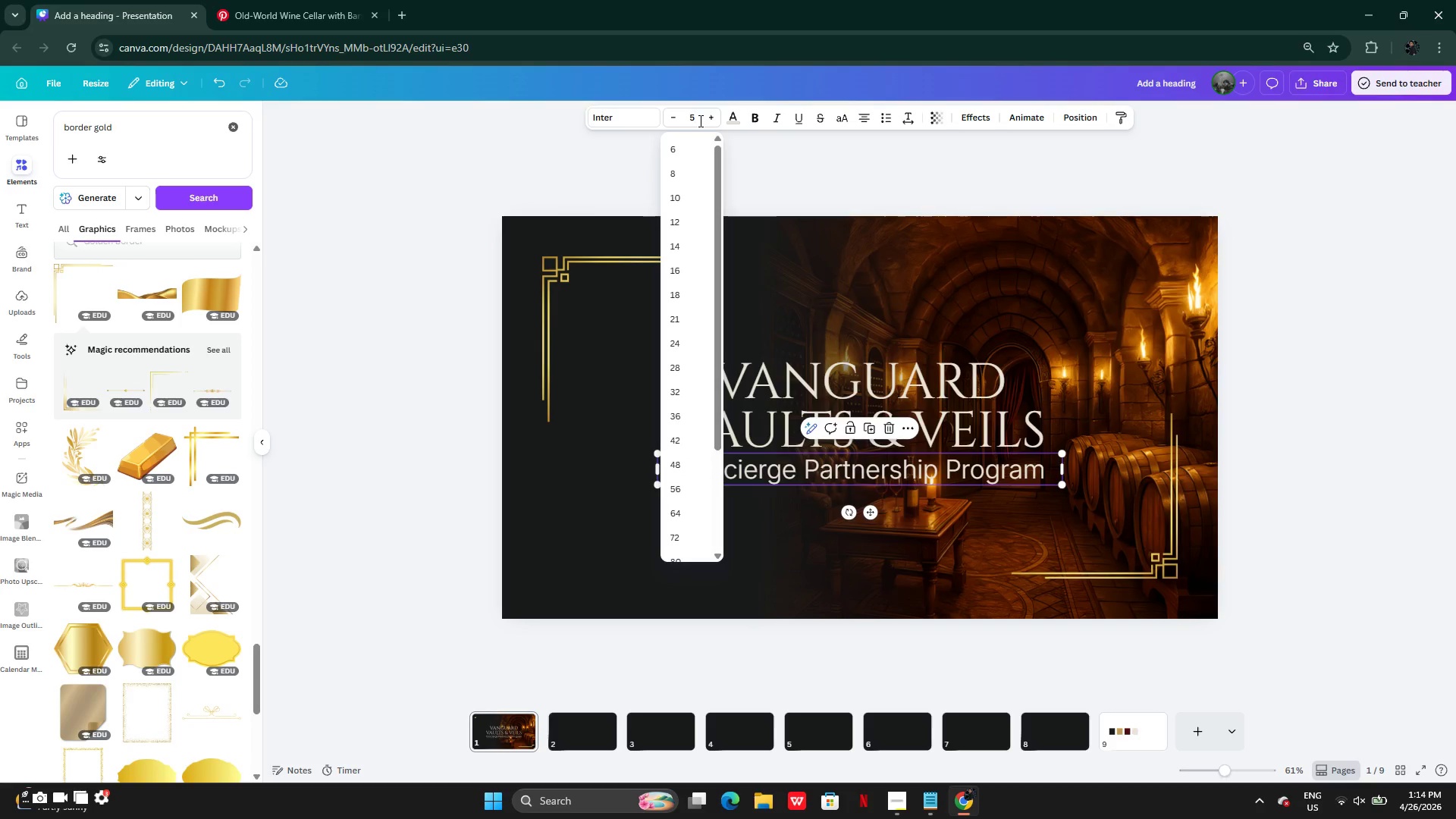 
key(0)
 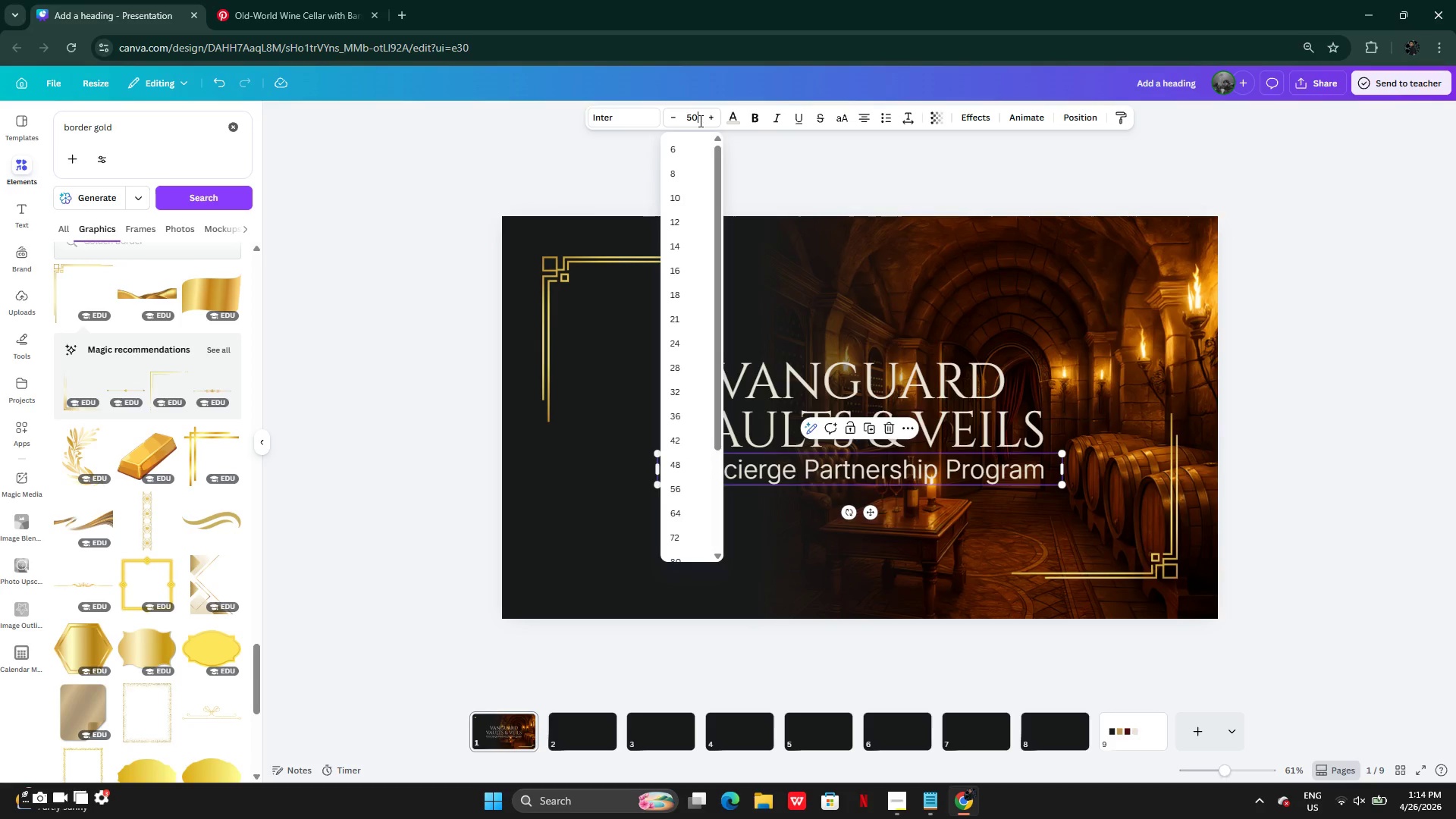 
key(Enter)
 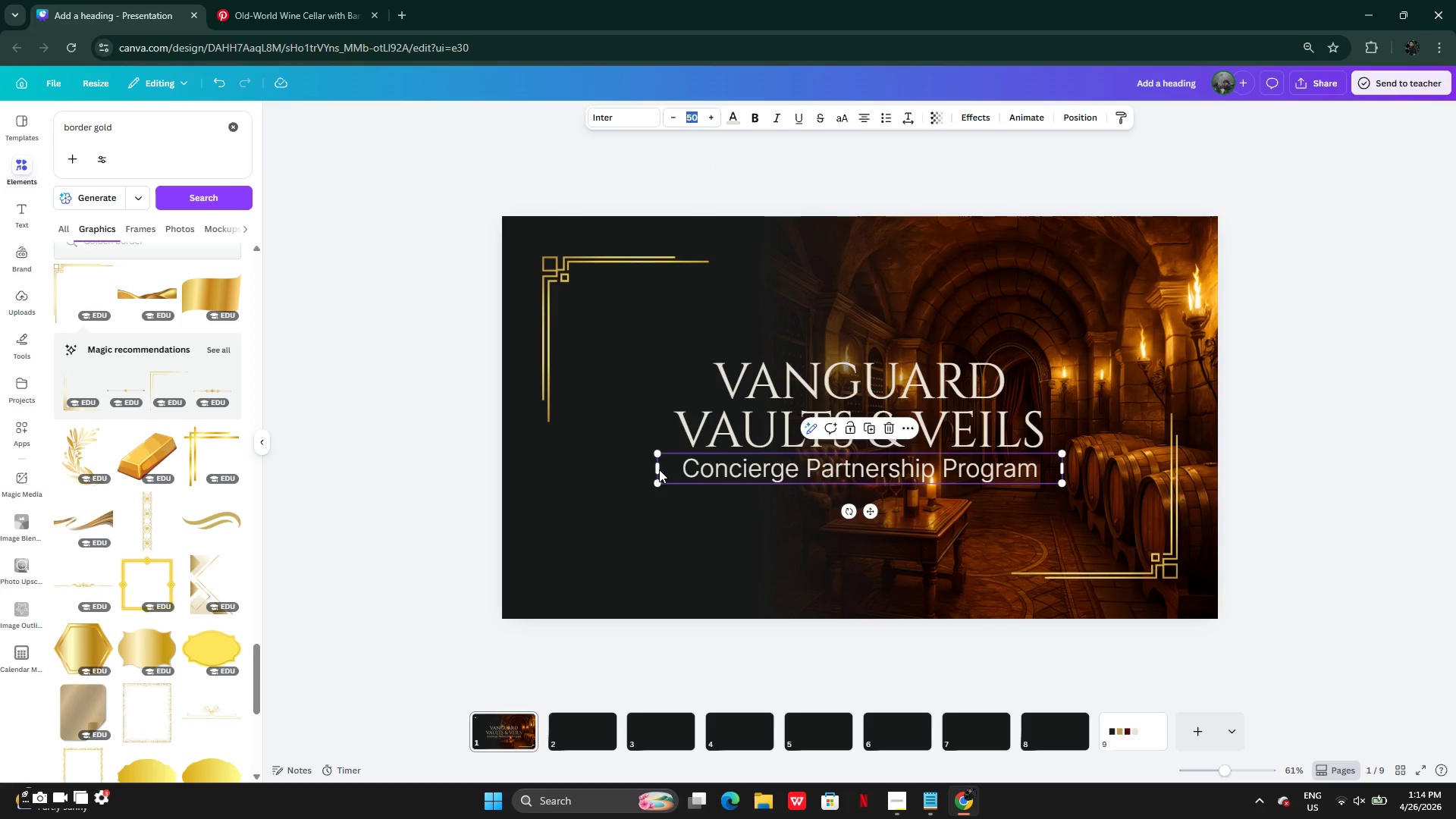 
left_click_drag(start_coordinate=[656, 469], to_coordinate=[686, 469])
 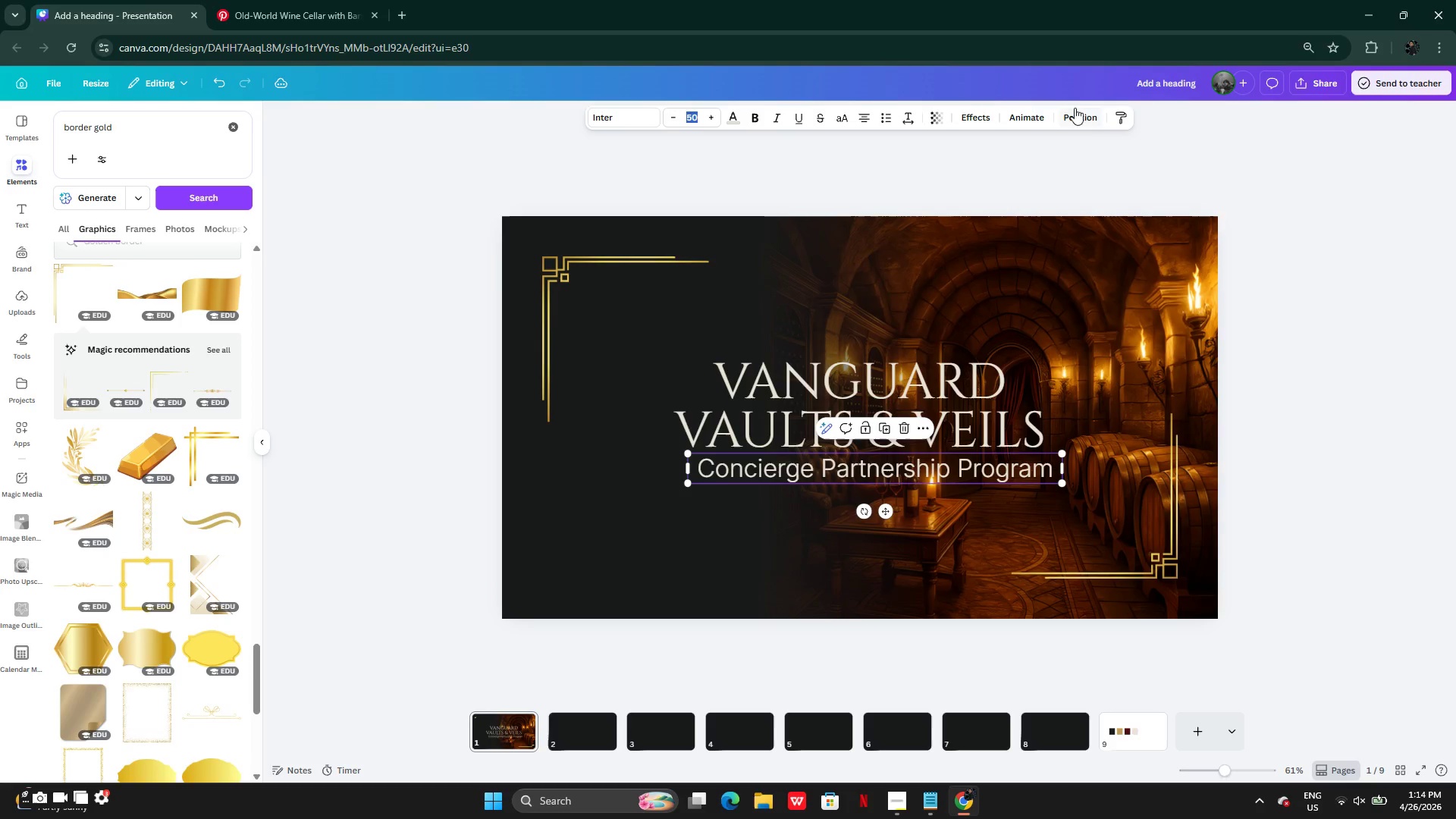 
left_click([1081, 110])
 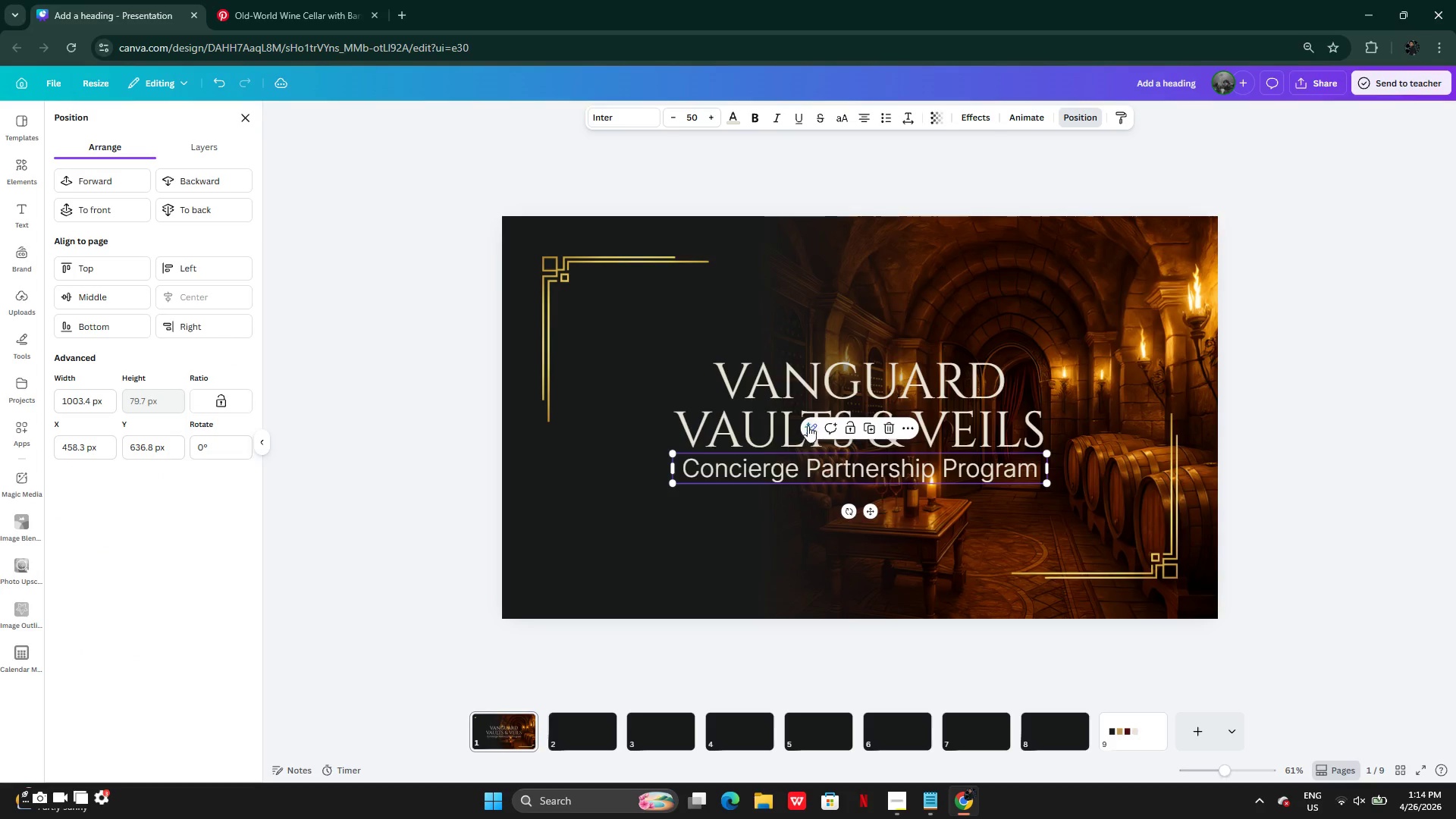 
hold_key(key=ShiftLeft, duration=0.75)
left_click([805, 407])
 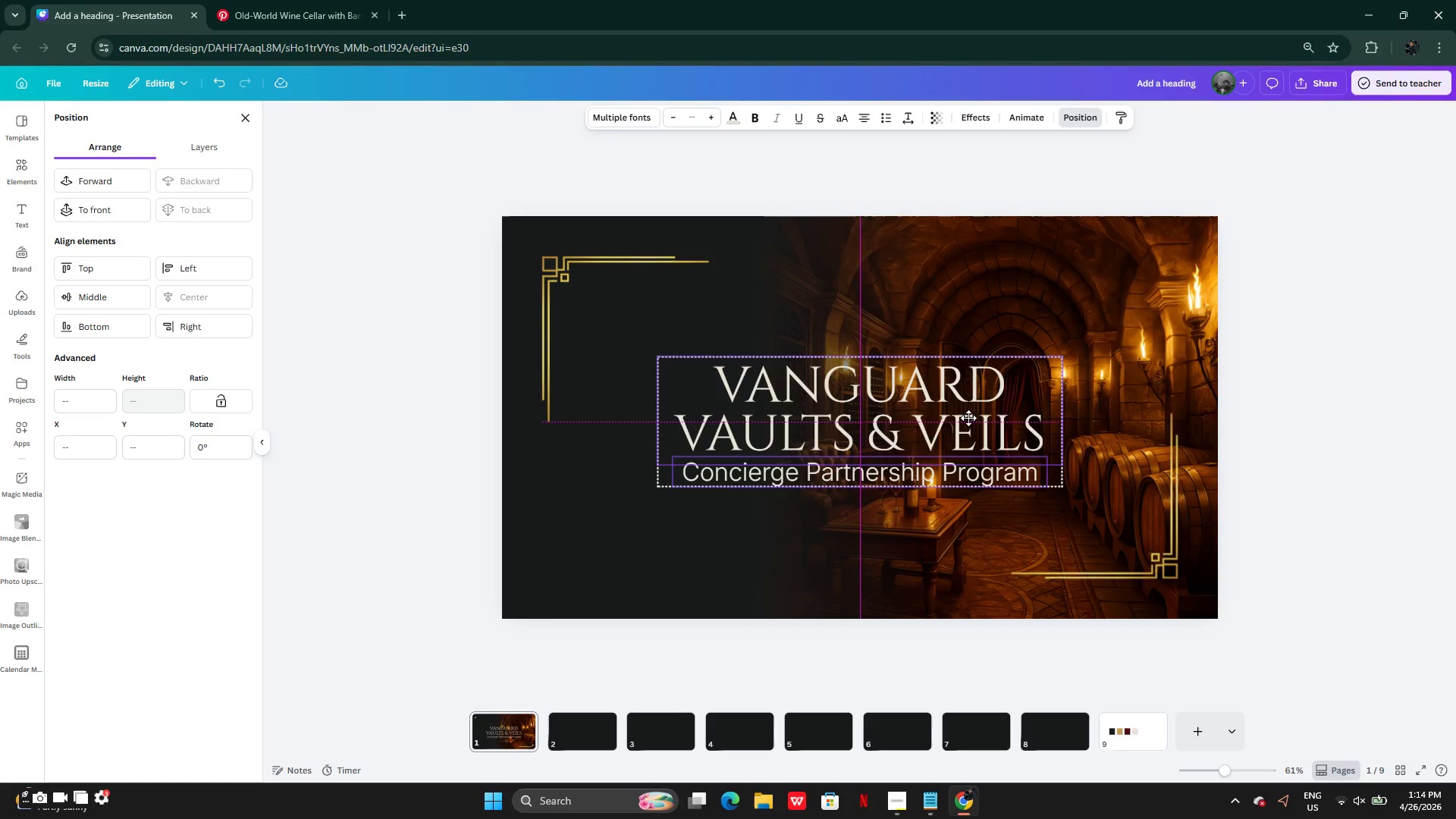 
wait(5.81)
 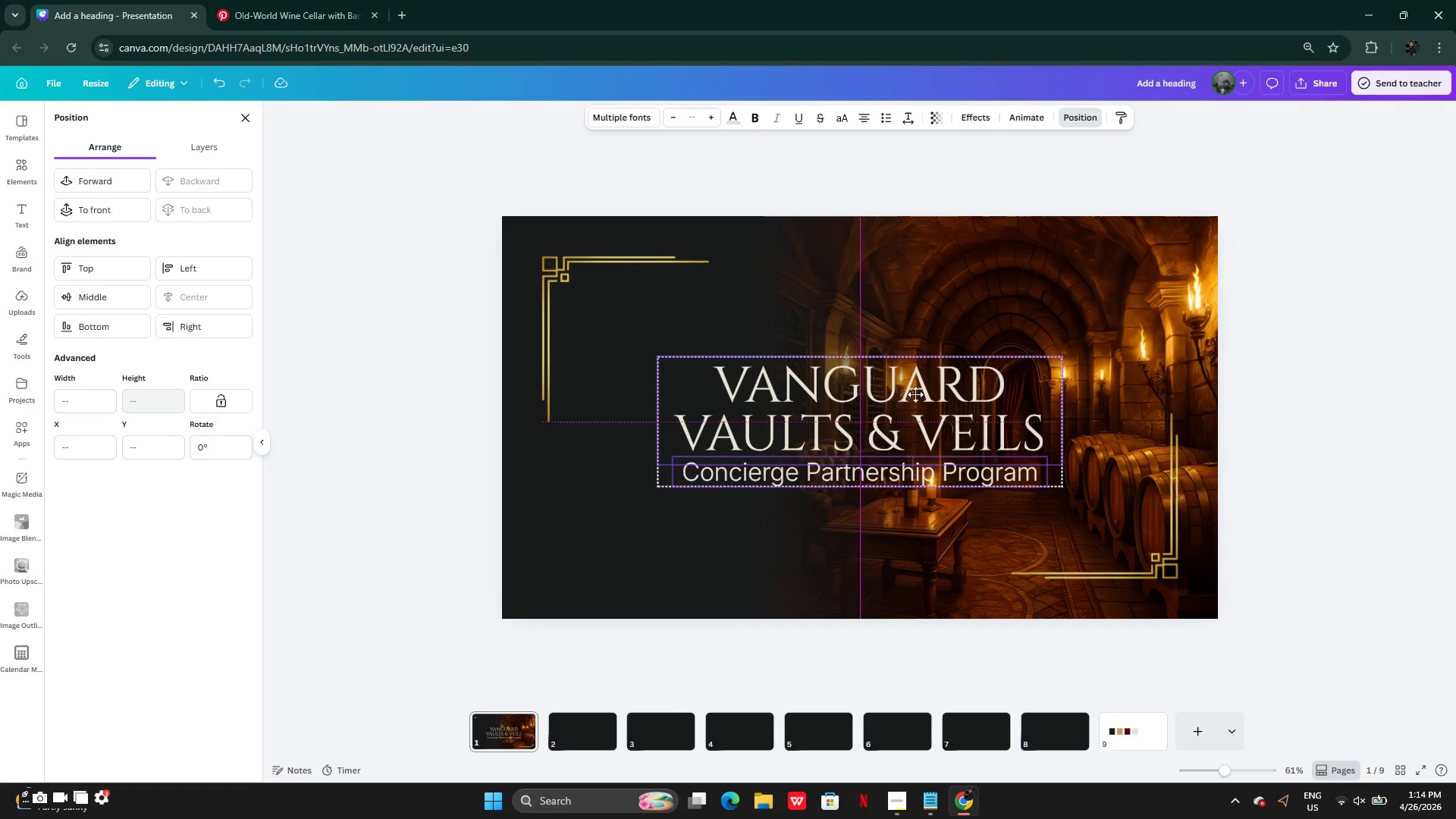 
double_click([1317, 397])
 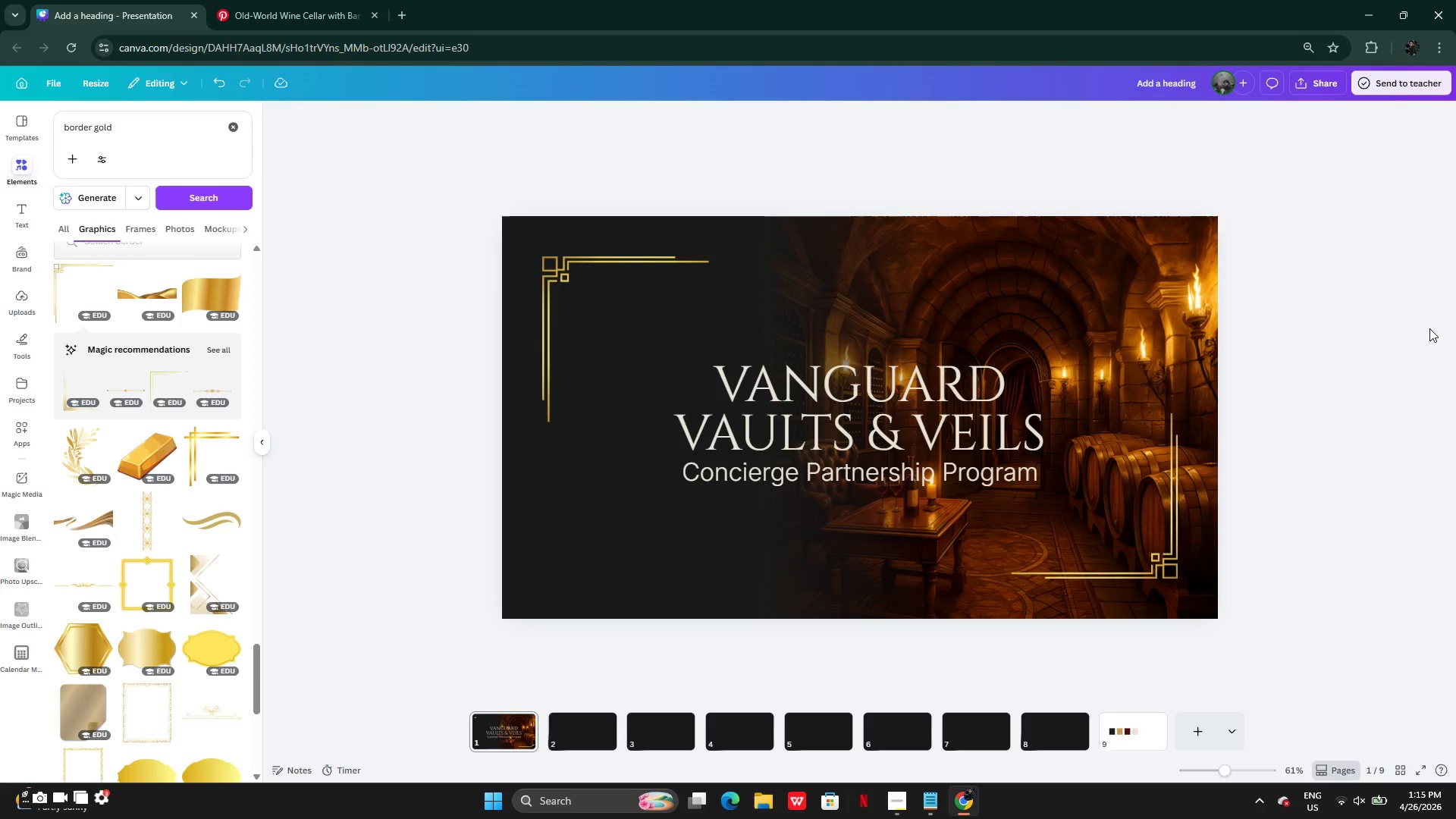 
wait(22.36)
 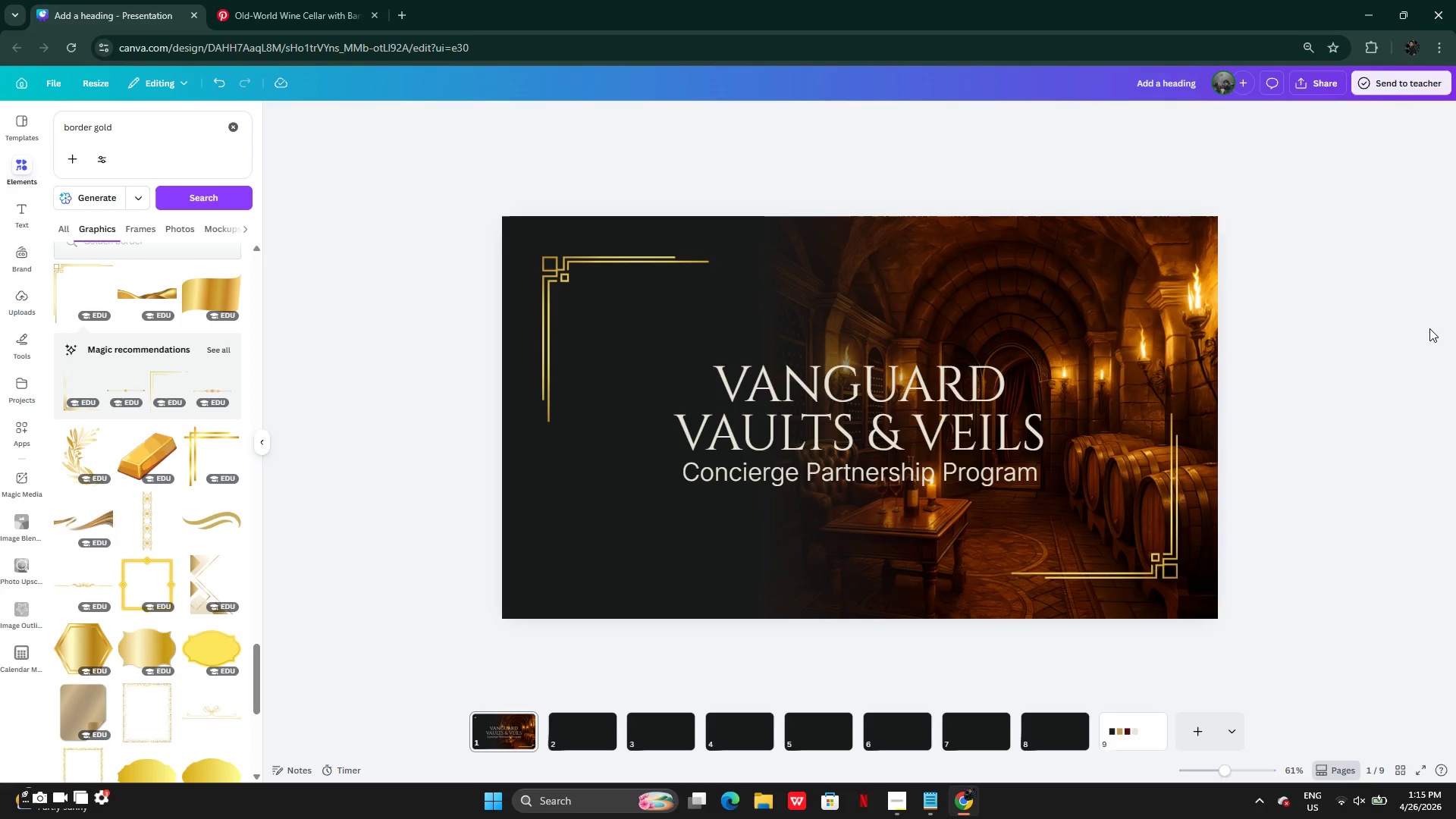 
hold_key(key=CapsLock, duration=0.7)
 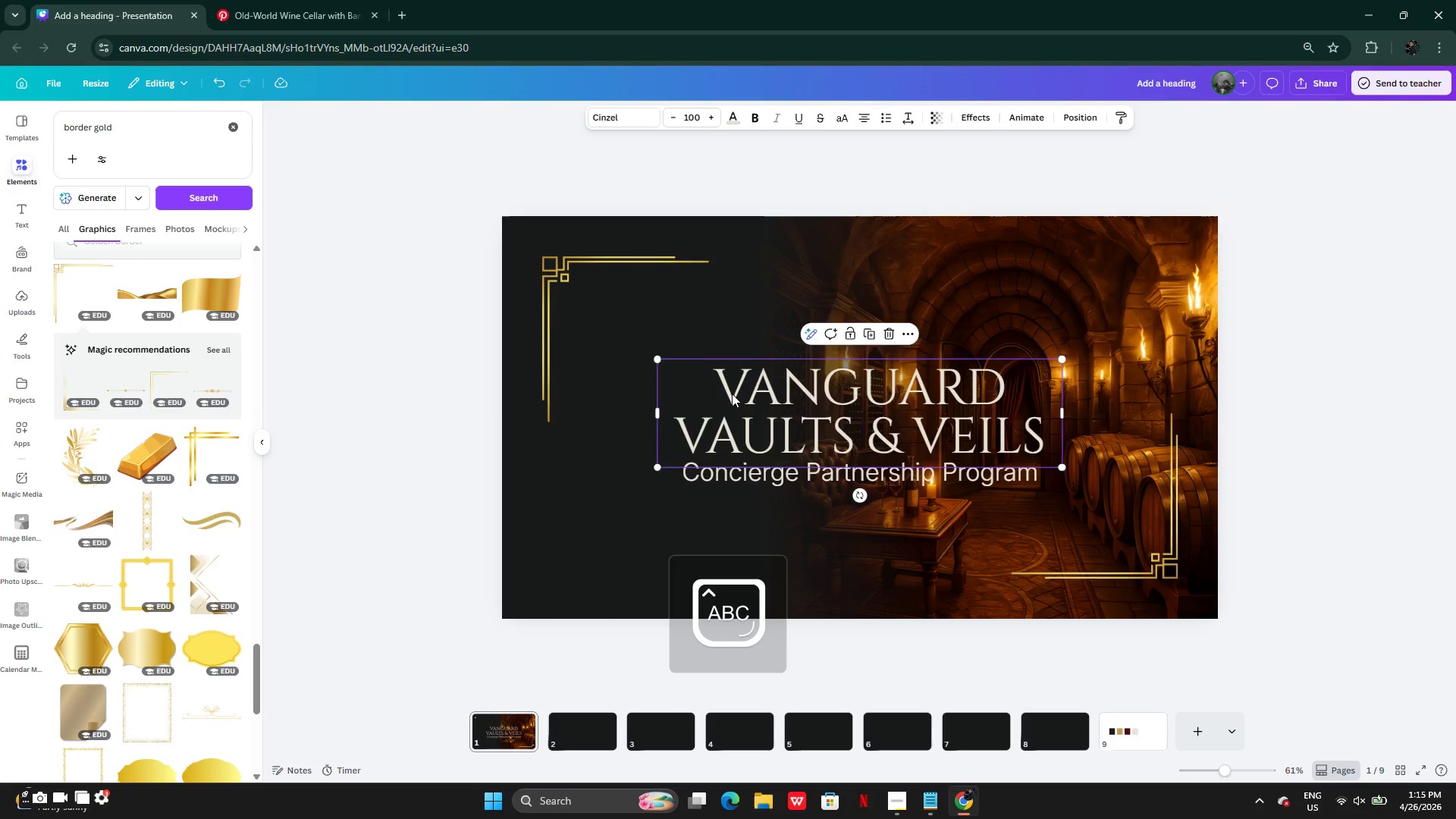 
left_click([752, 469])
 